 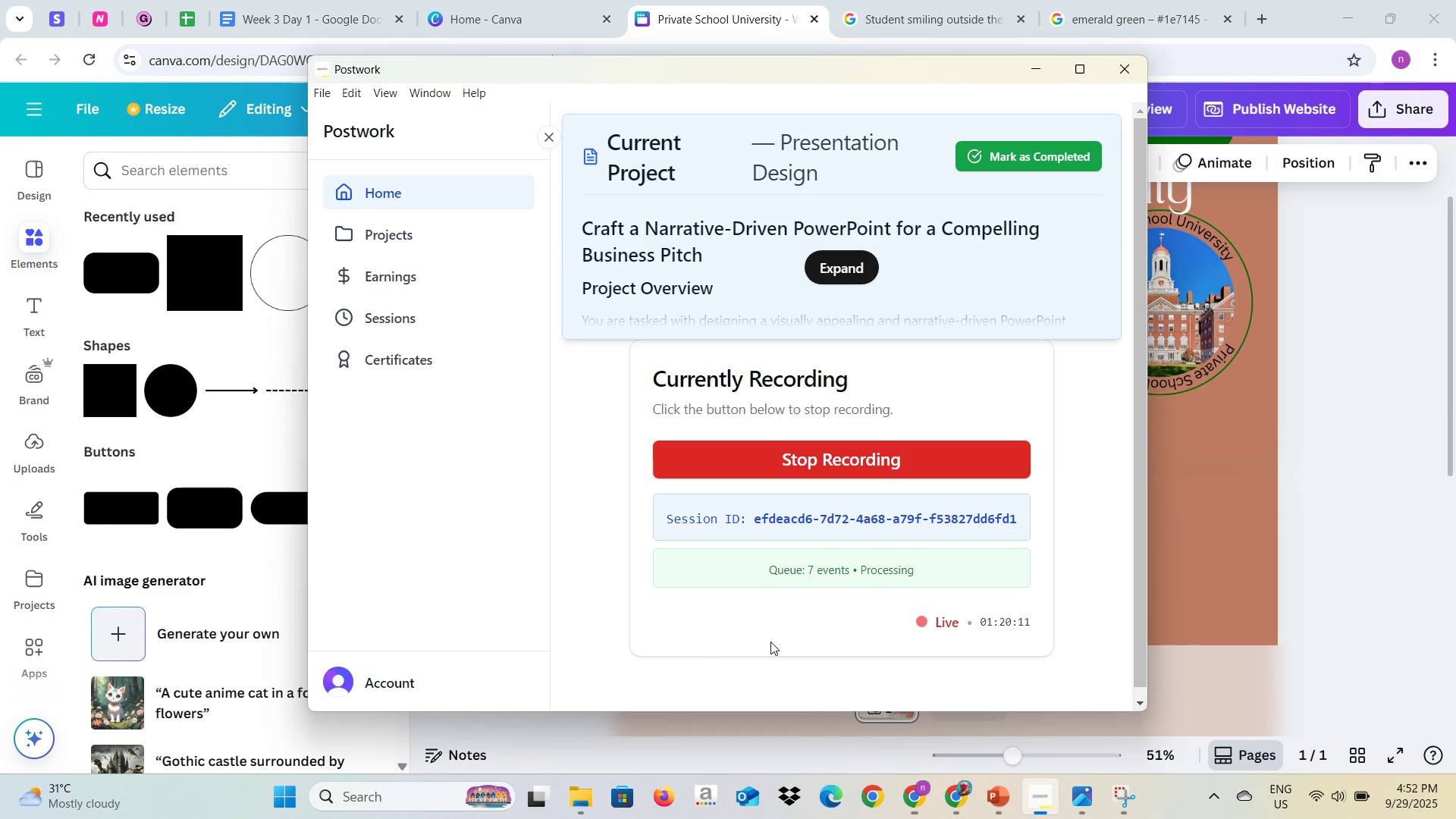 
key(Alt+Tab)
 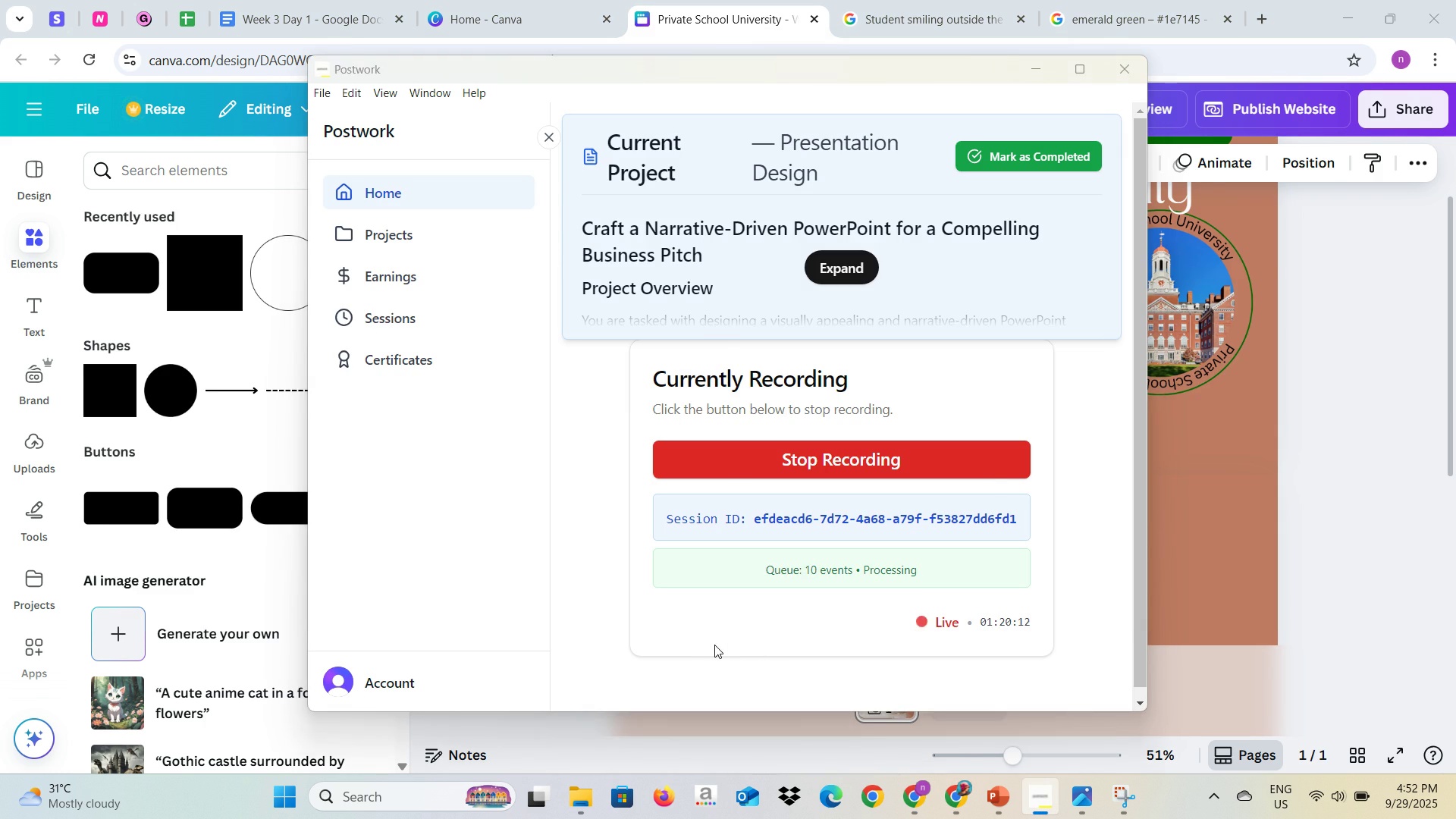 
key(Alt+Tab)
 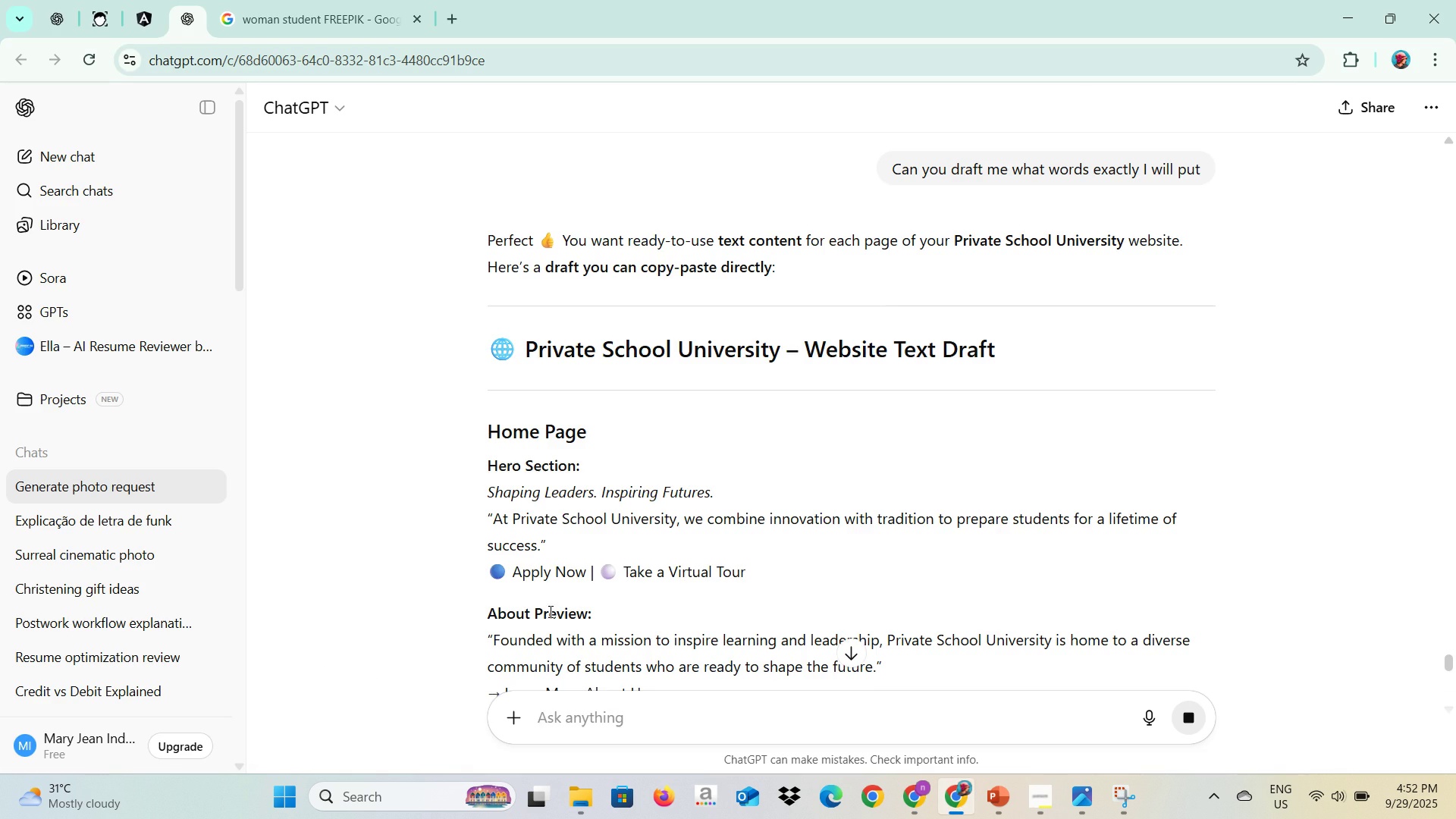 
scroll: coordinate [630, 528], scroll_direction: down, amount: 4.0
 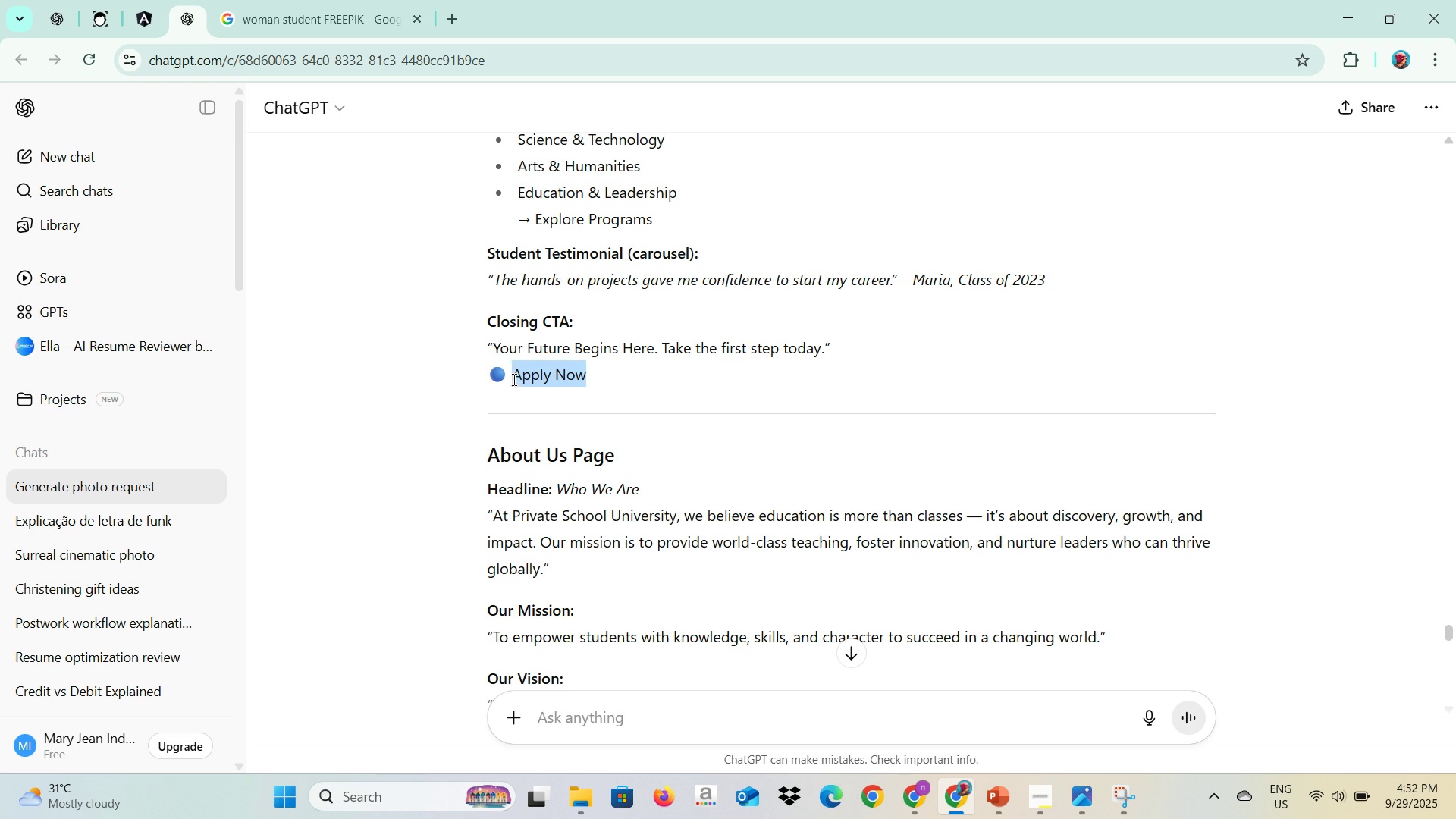 
key(Control+C)
 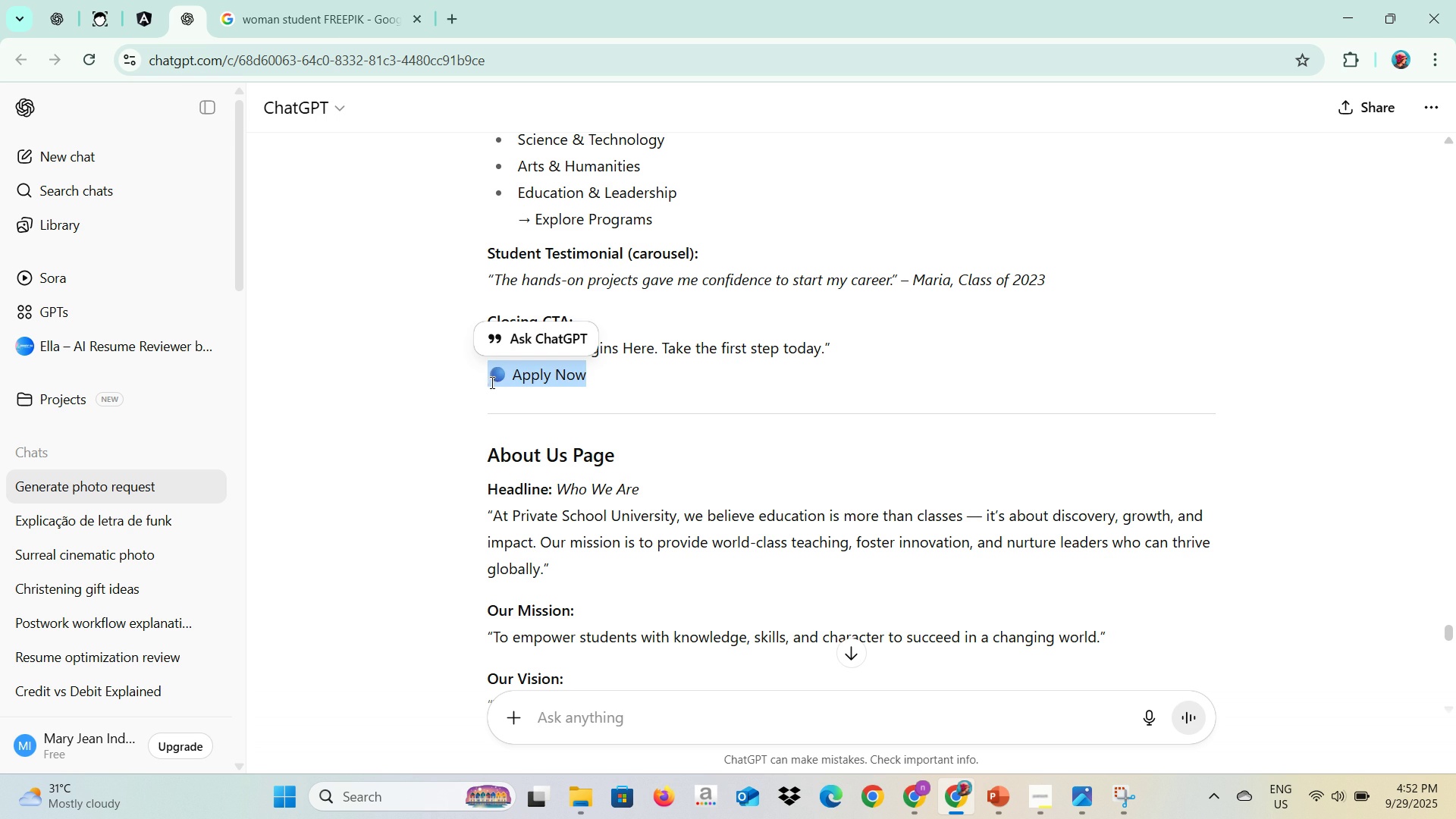 
key(Alt+Tab)
 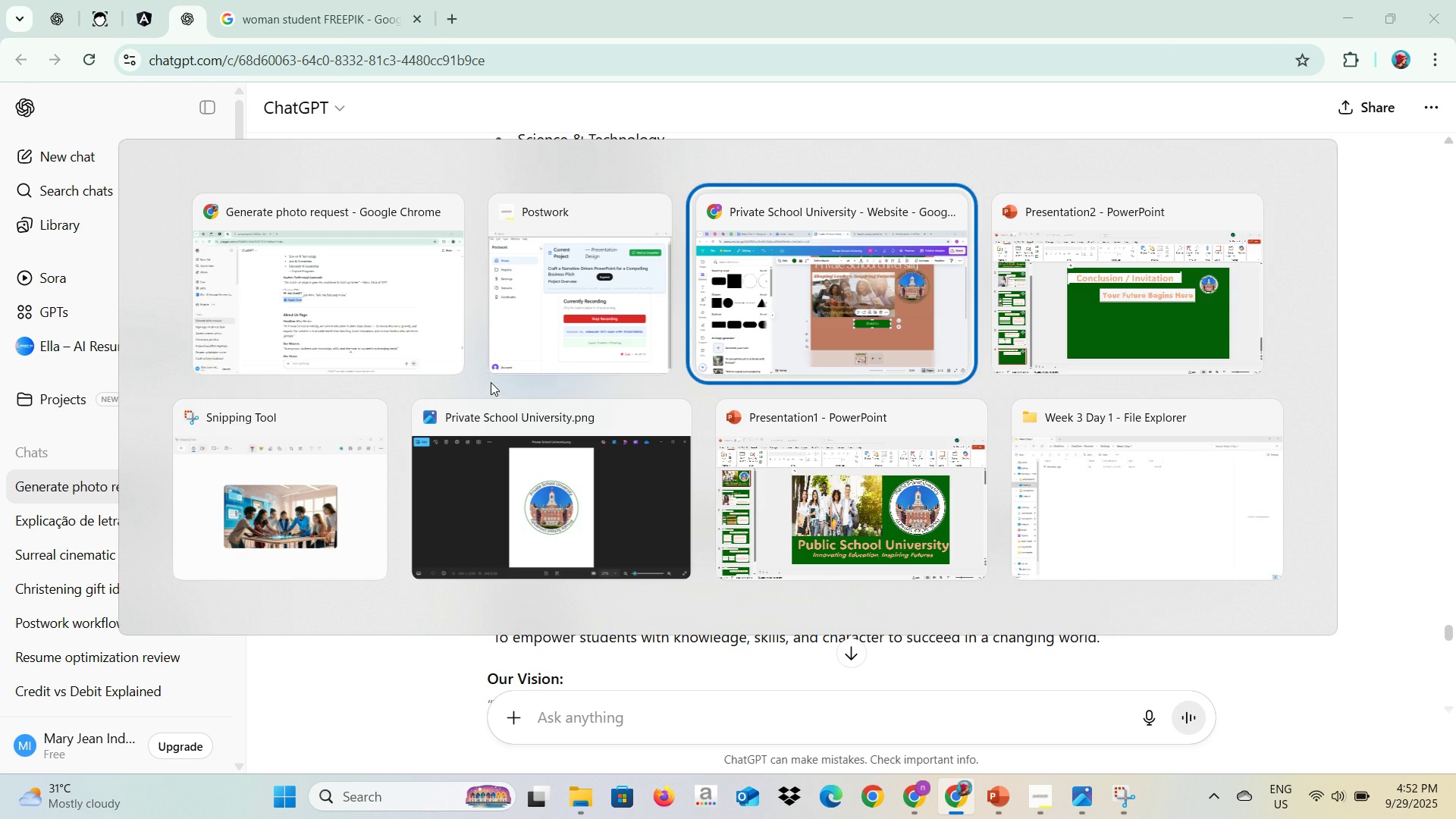 
key(Alt+Tab)
 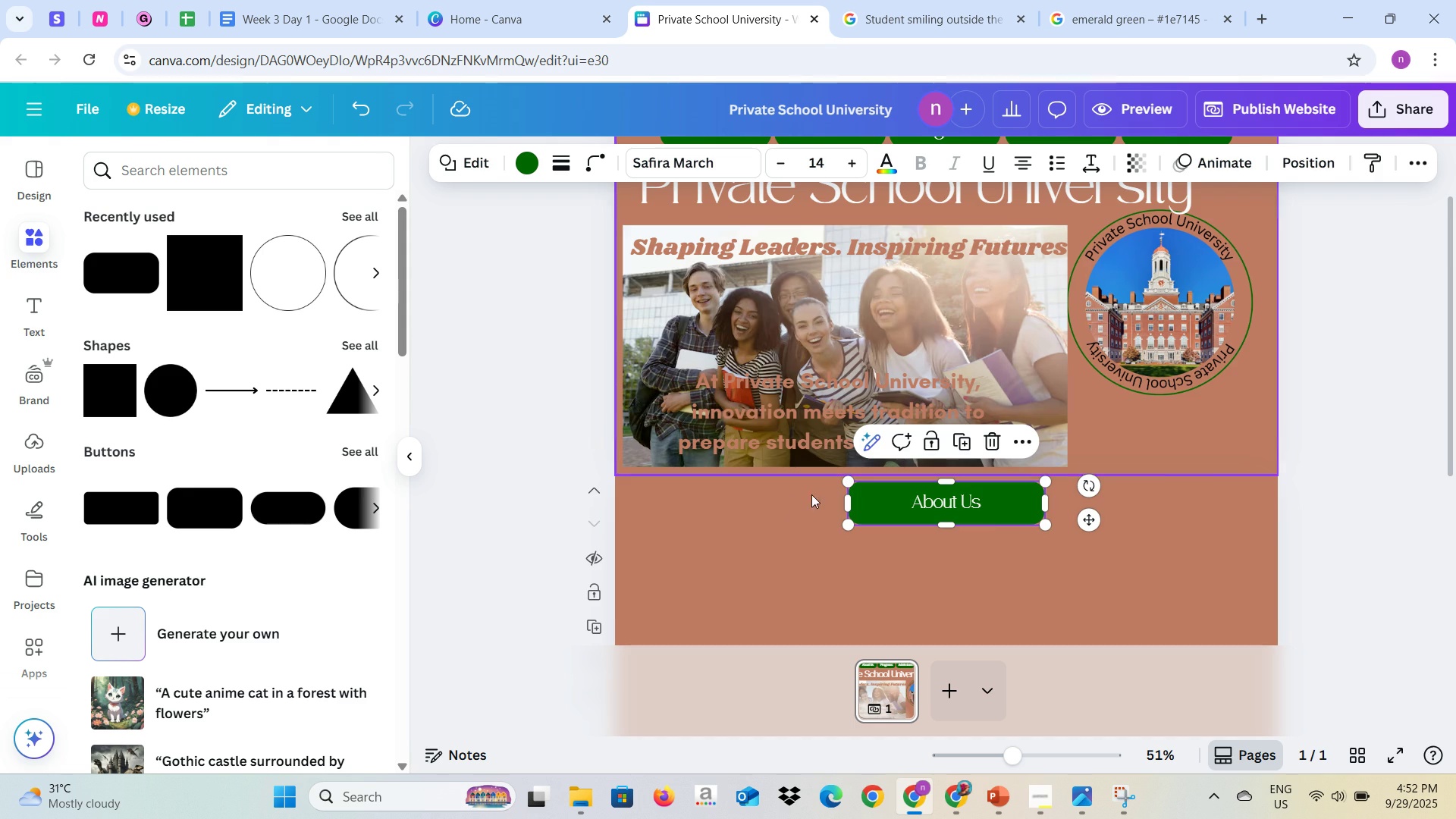 
scroll: coordinate [784, 508], scroll_direction: up, amount: 2.0
 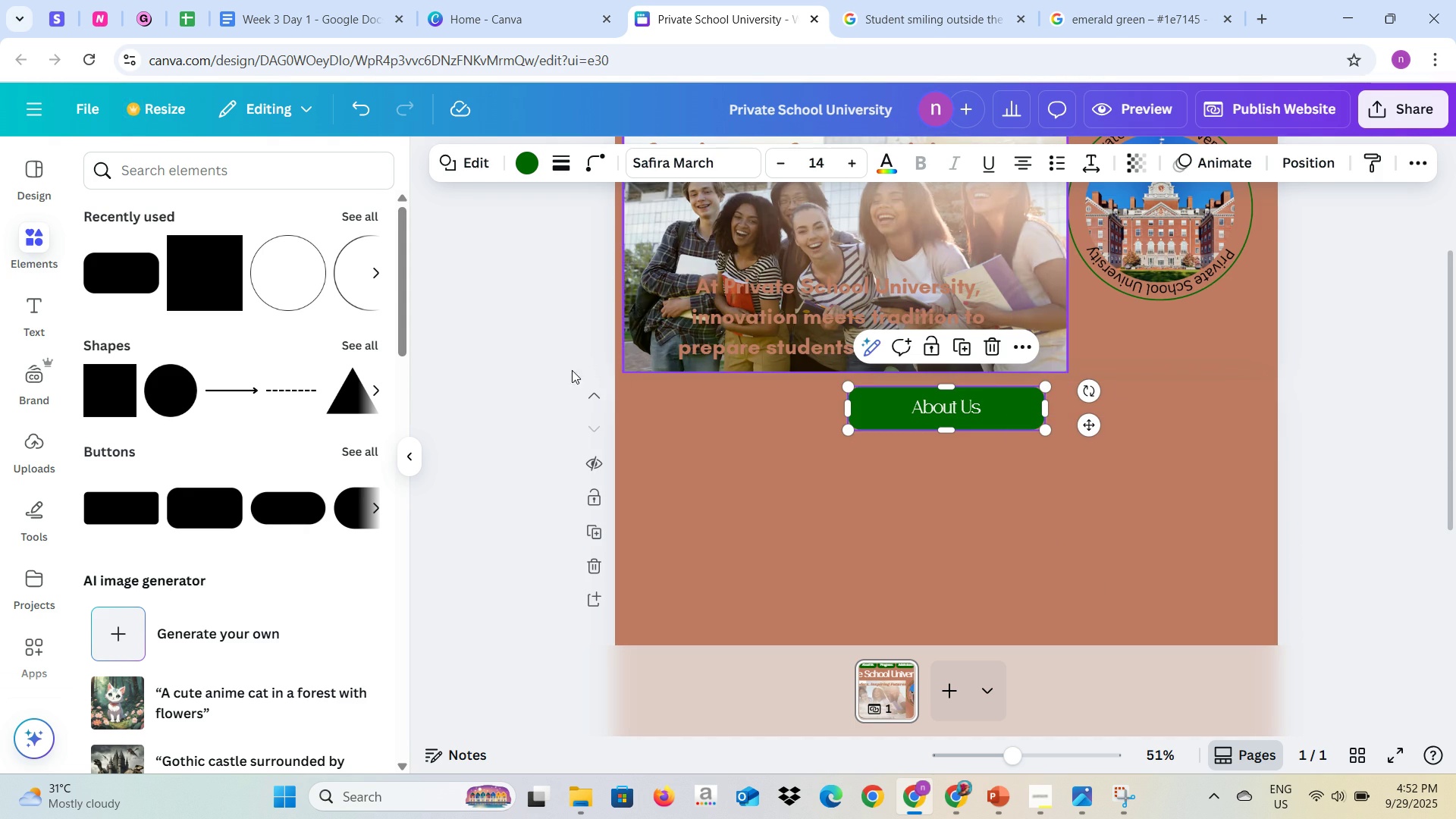 
left_click([1031, 403])
 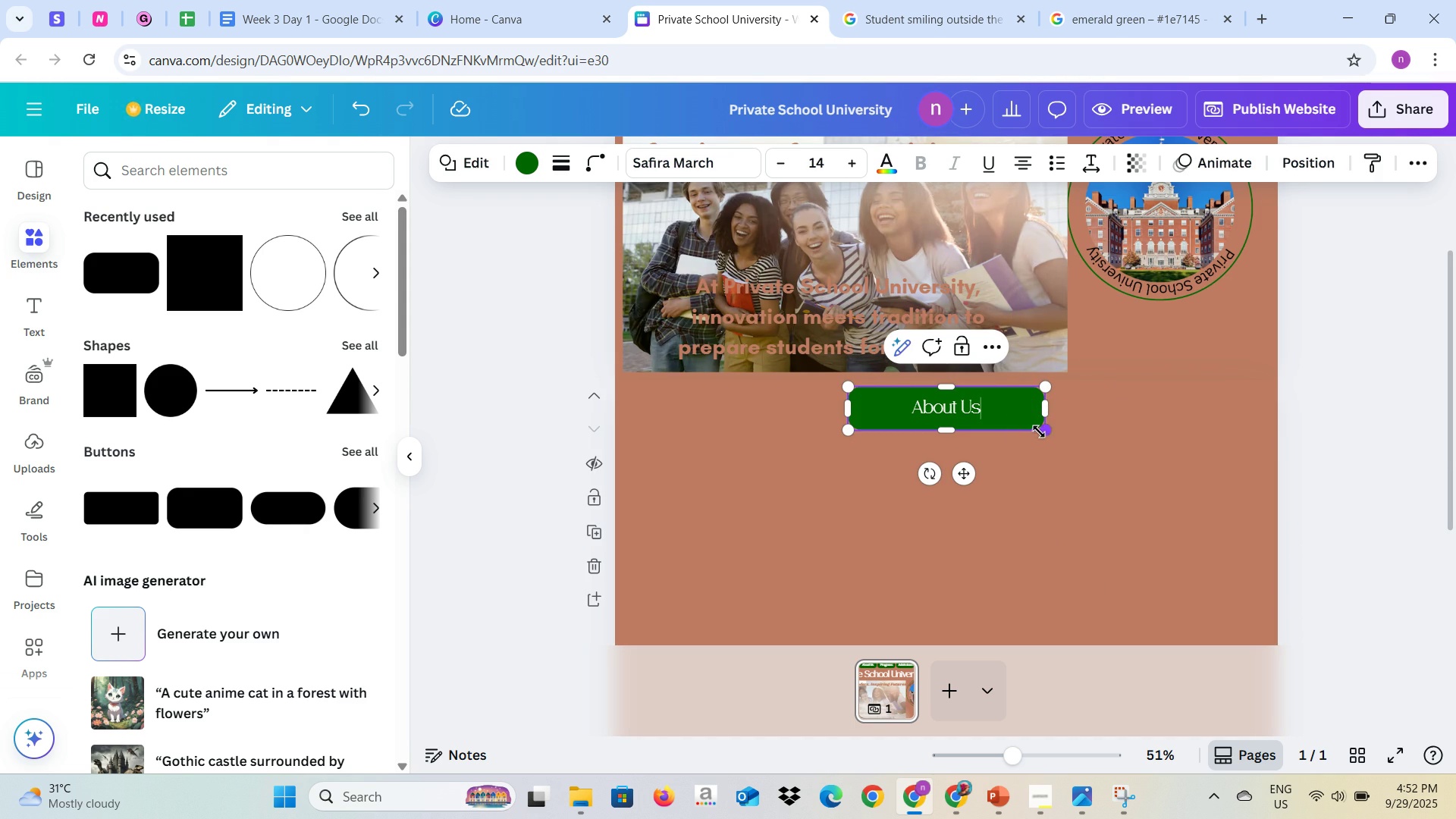 
left_click([1040, 453])
 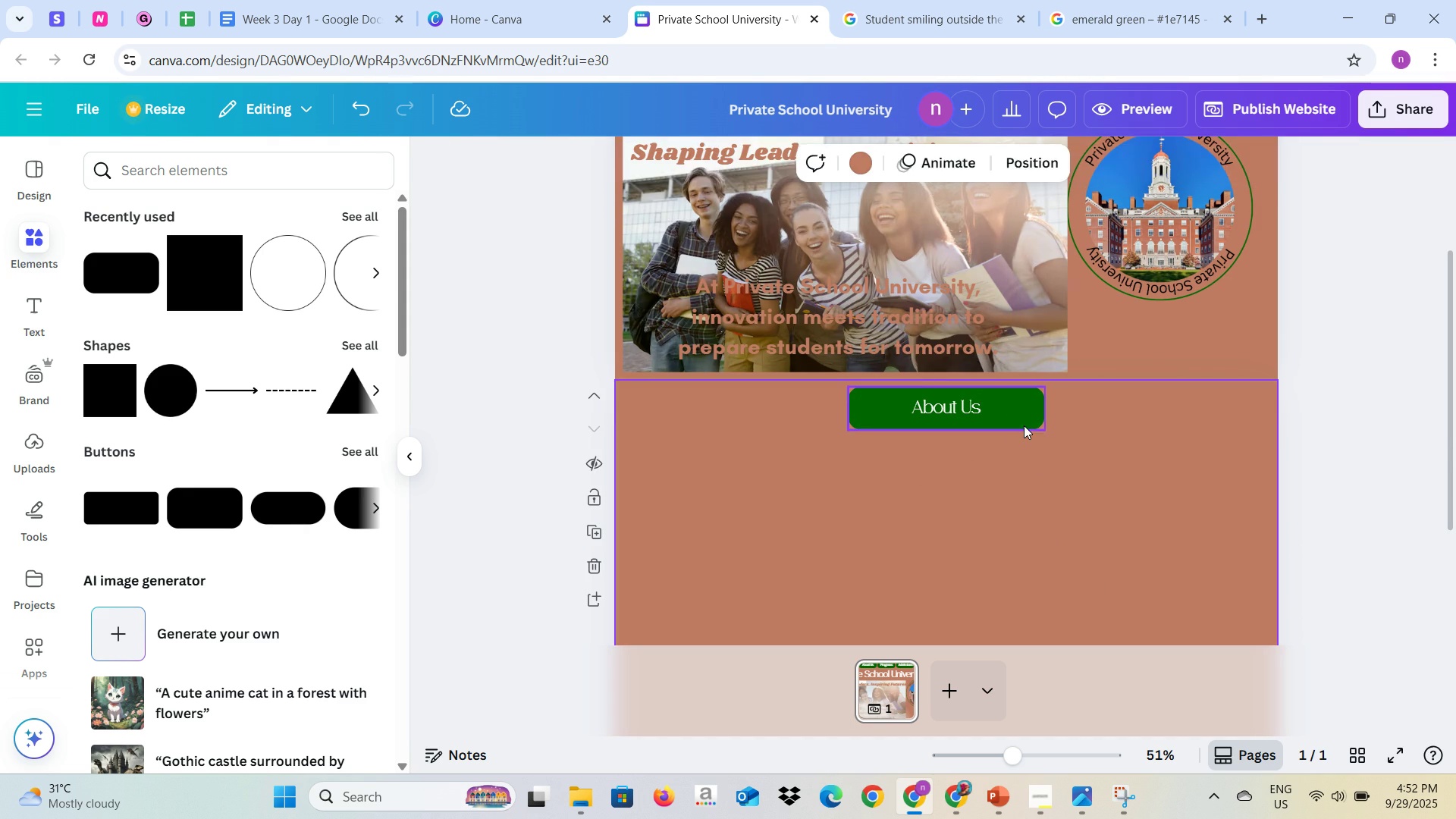 
left_click([1024, 425])
 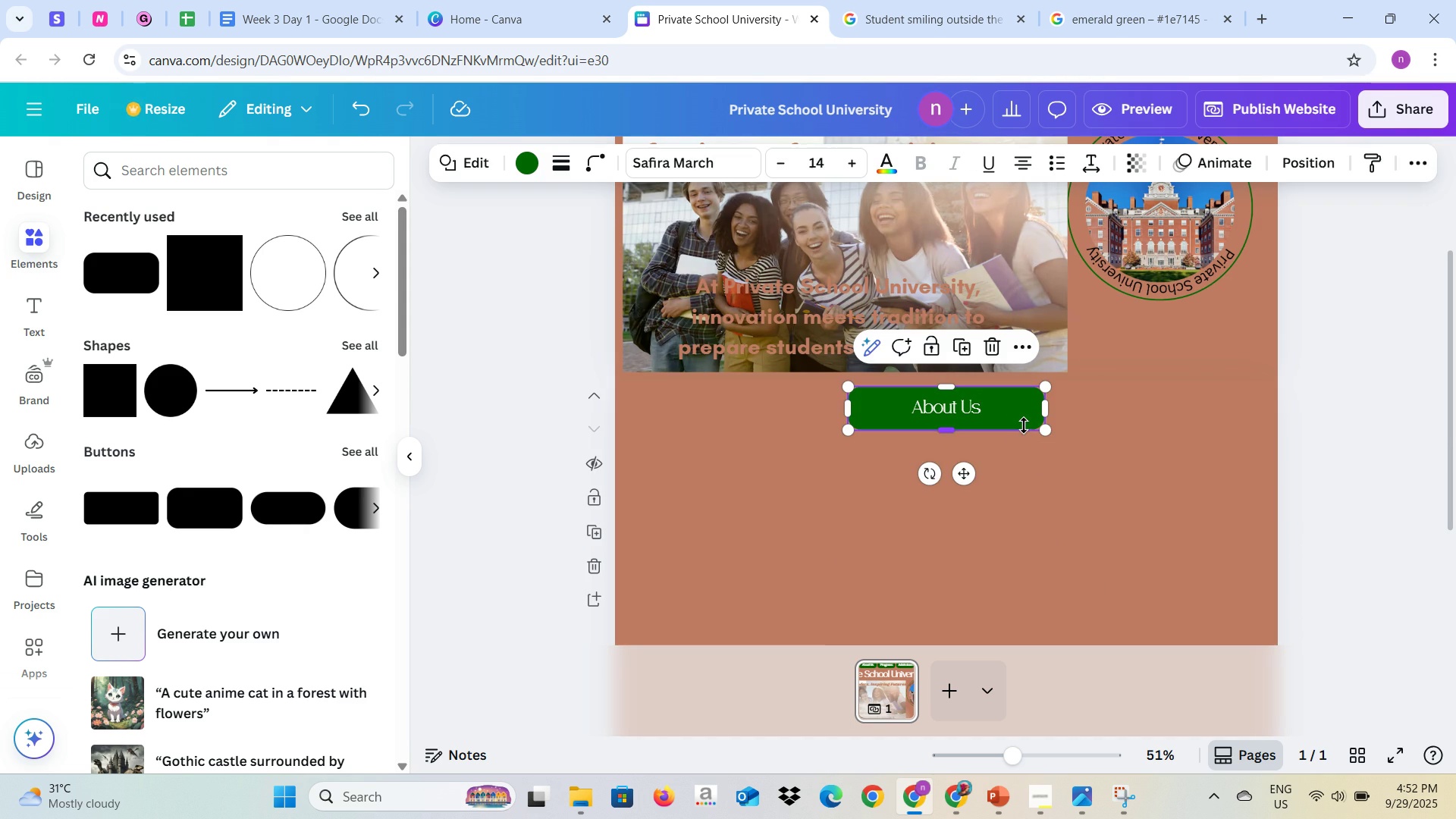 
key(Control+C)
 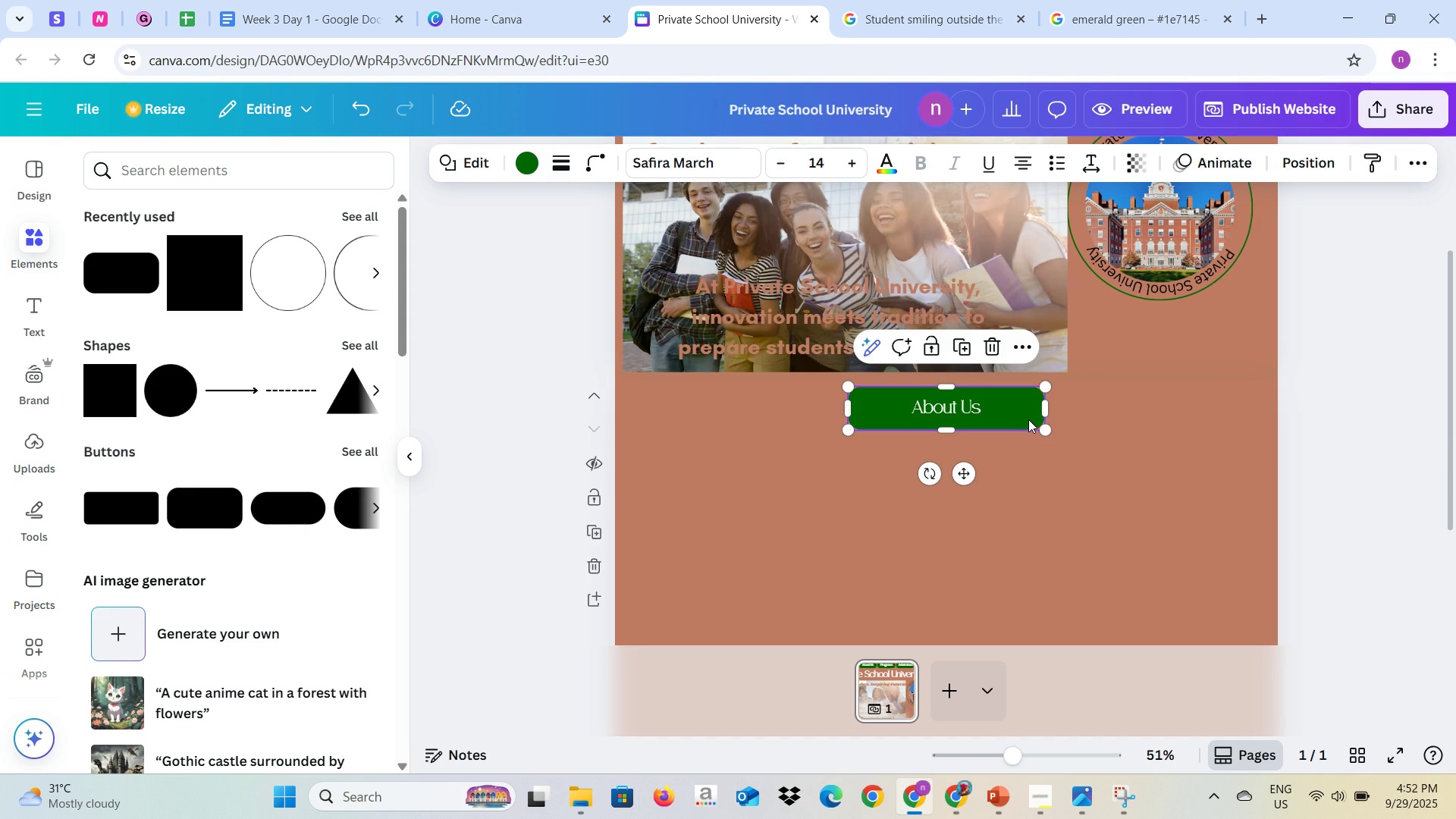 
key(Control+V)
 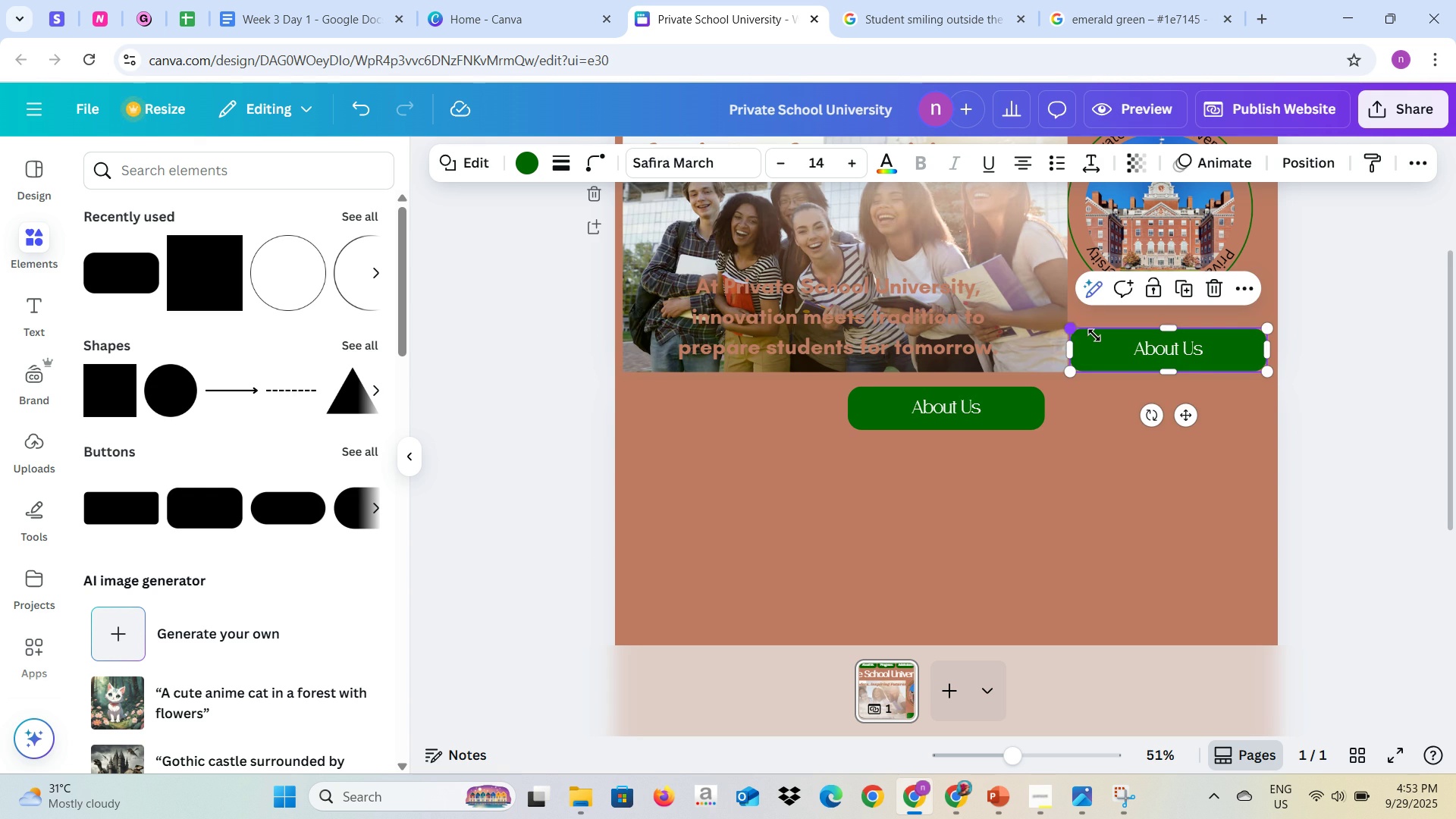 
wait(5.81)
 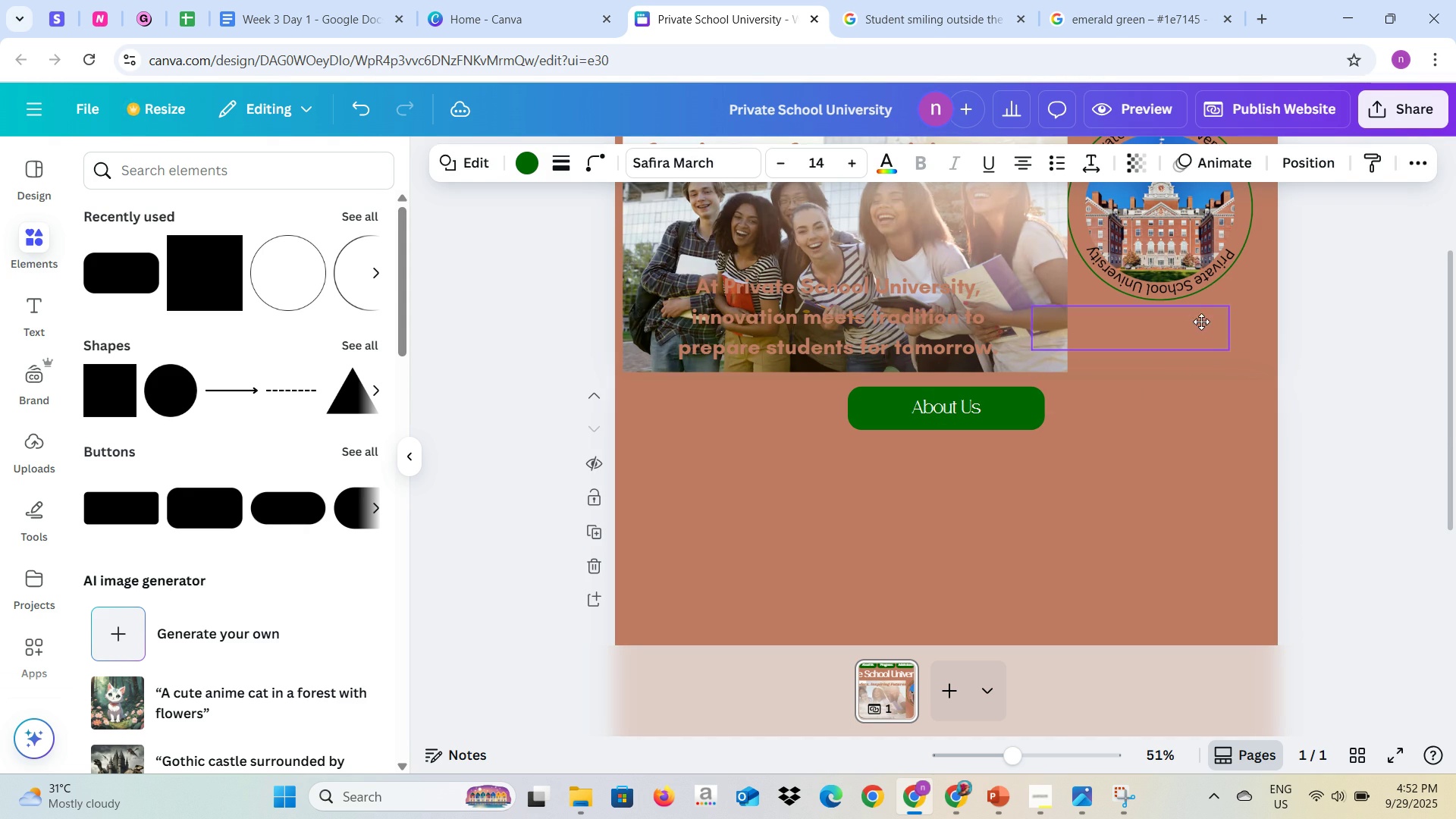 
double_click([1167, 353])
 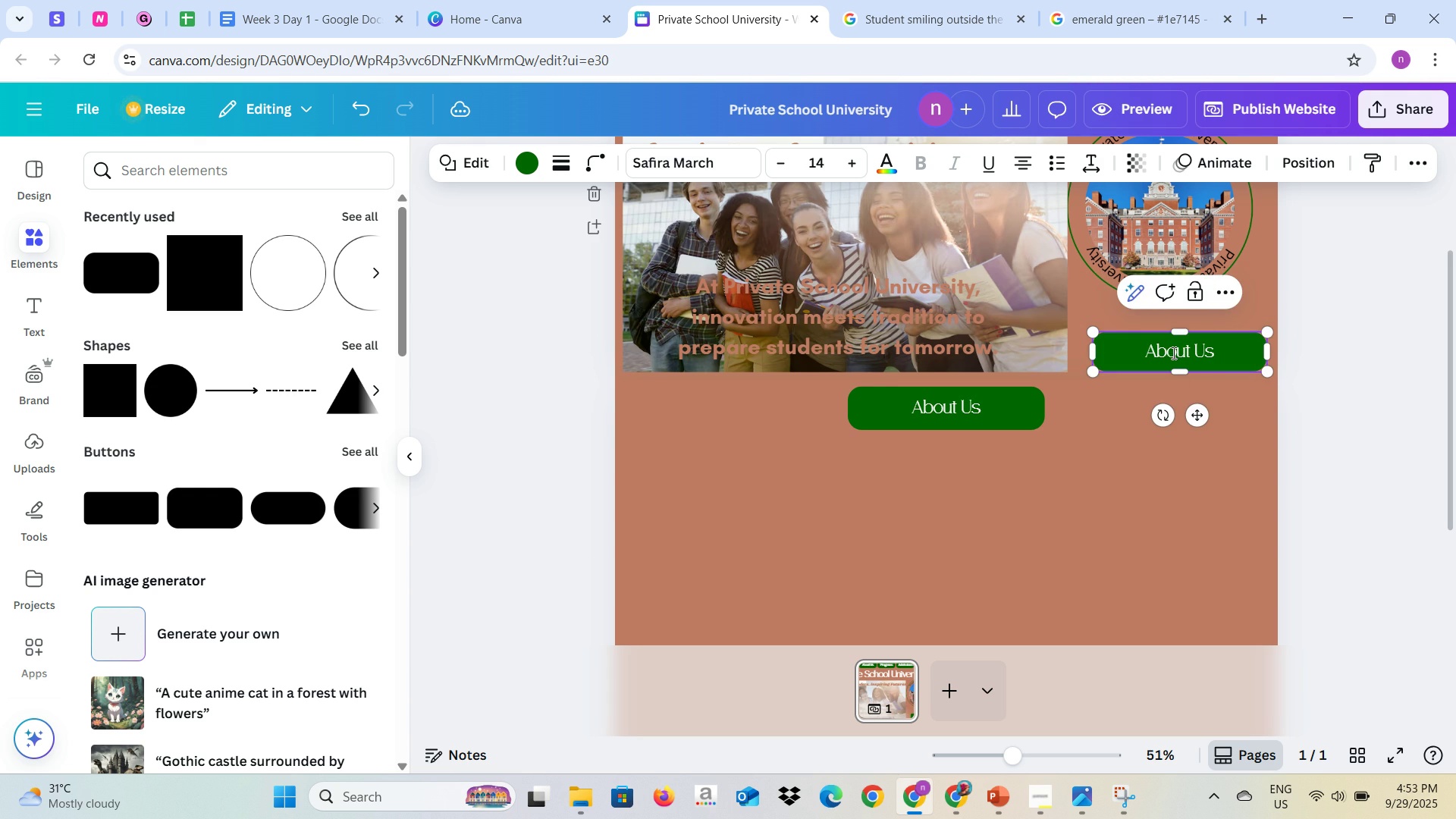 
key(Control+A)
 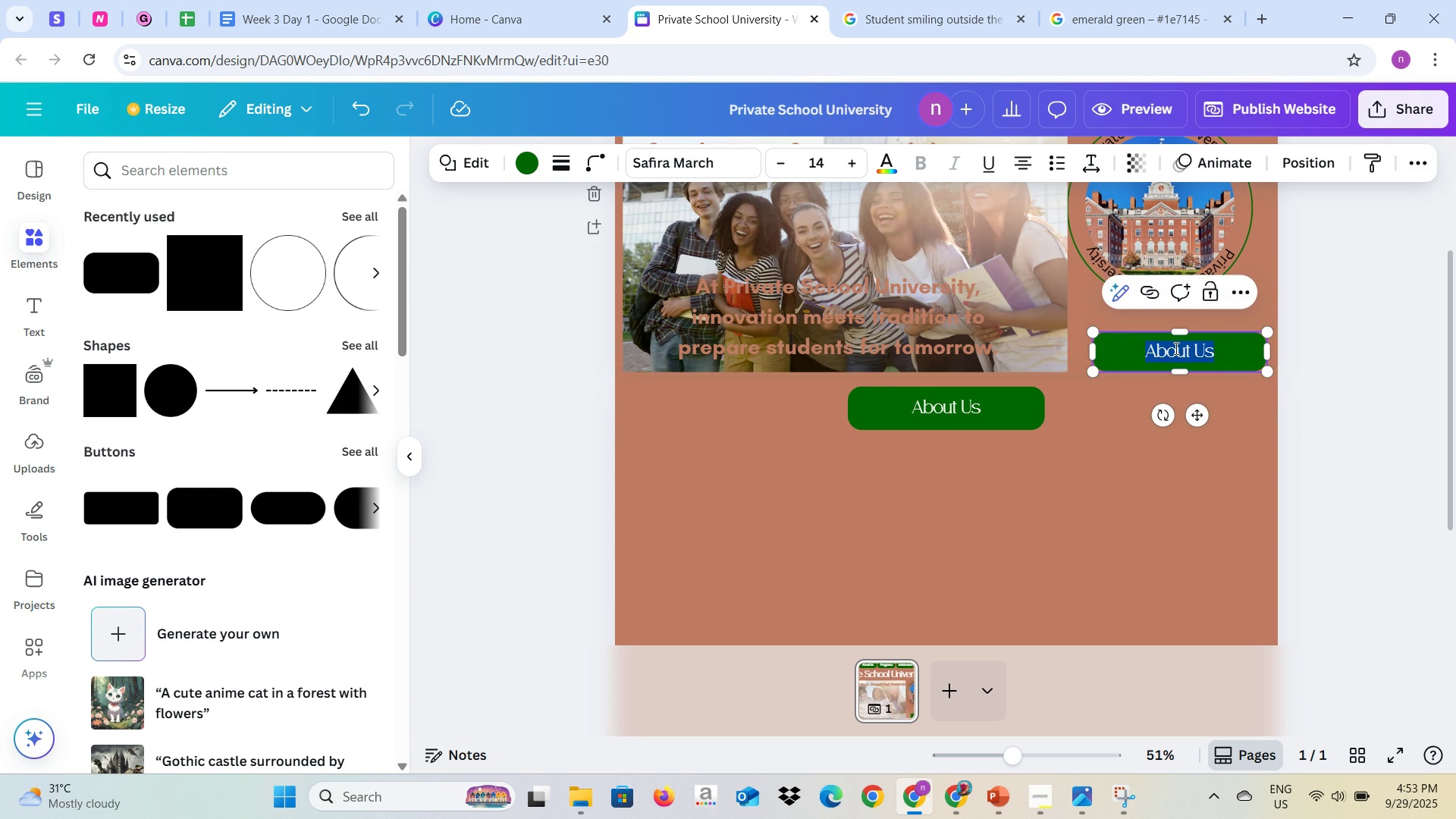 
key(Alt+AltLeft)
 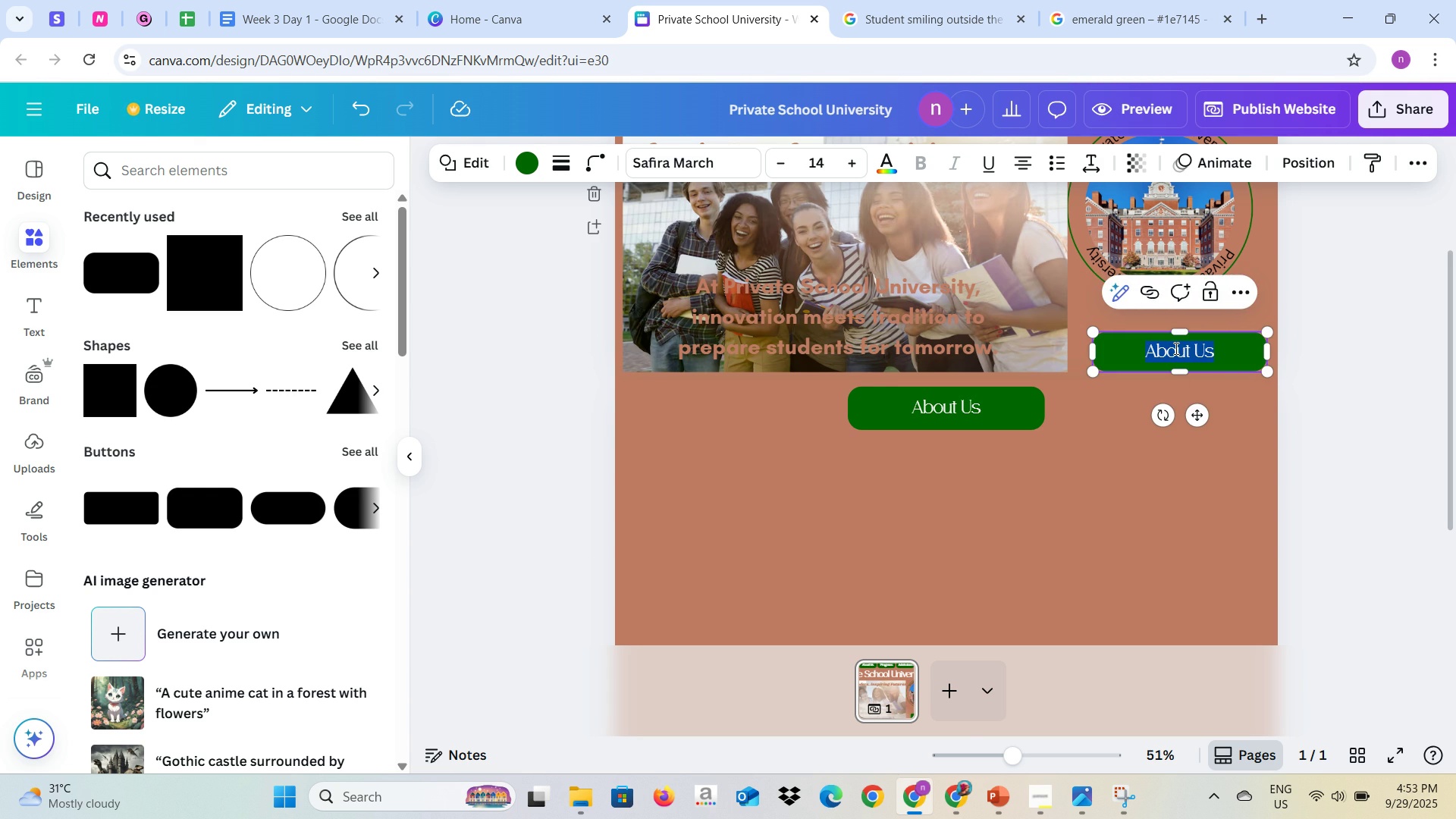 
key(Alt+Tab)
 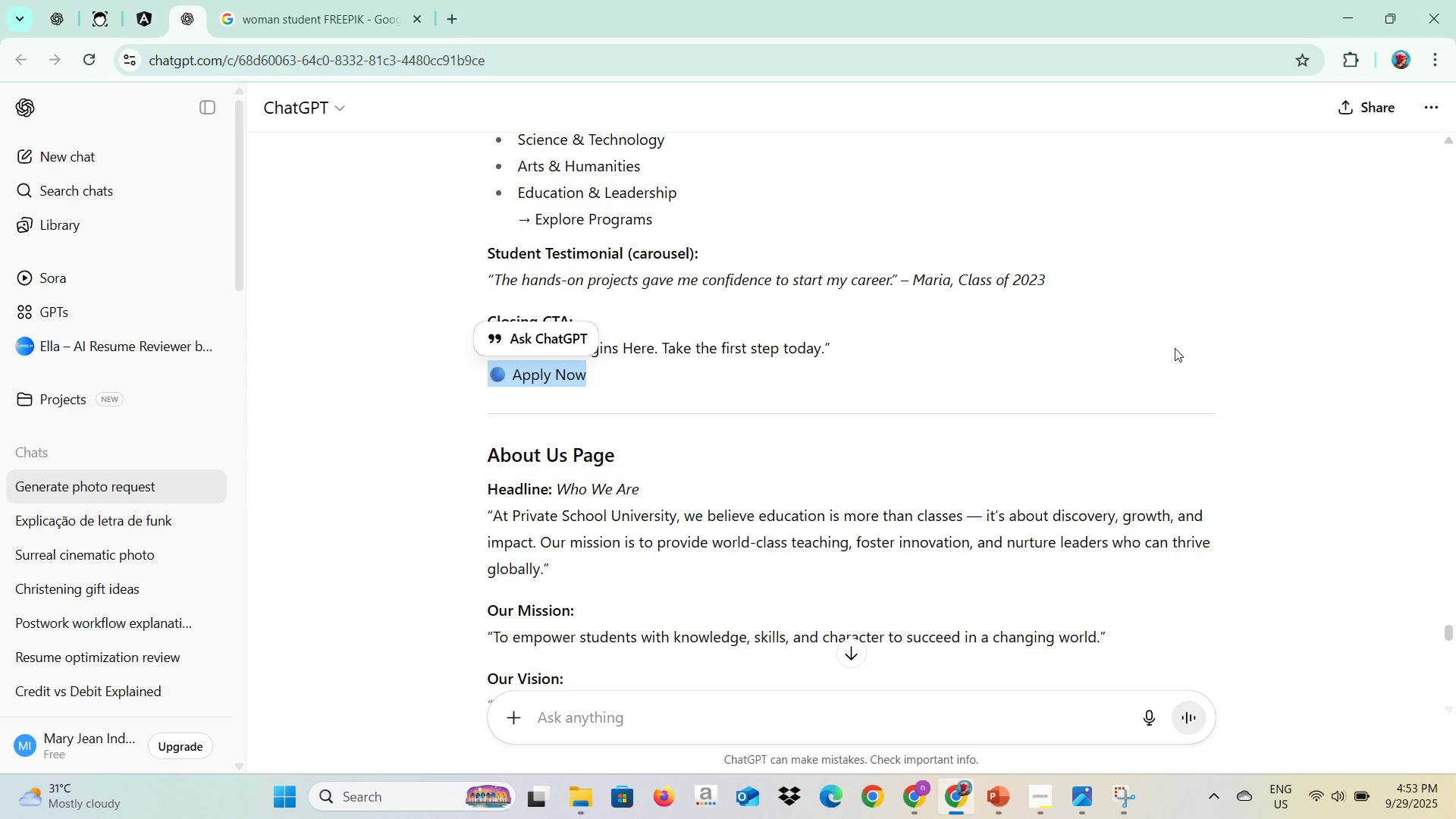 
key(Alt+AltLeft)
 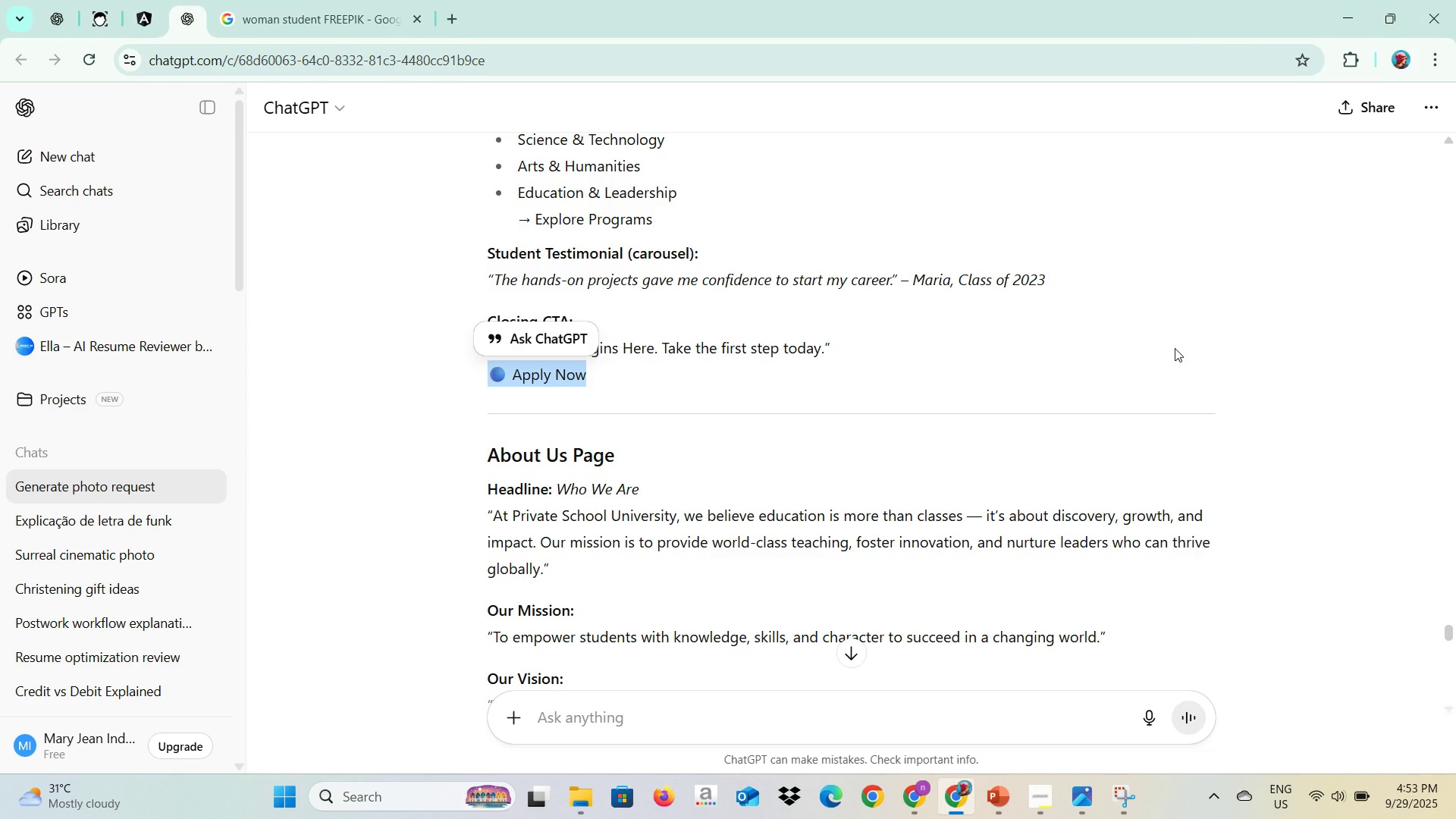 
key(Alt+Tab)
 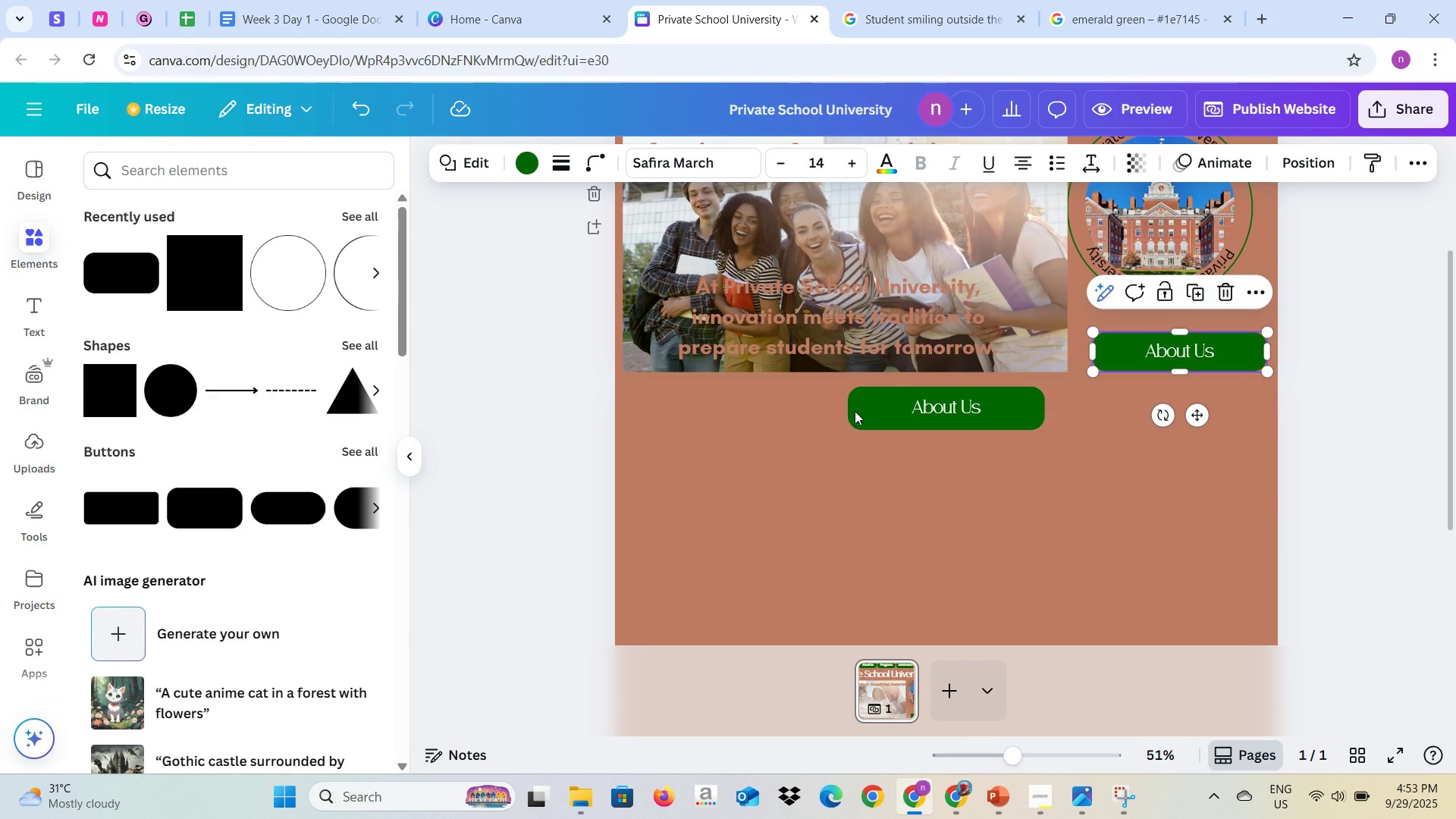 
key(Alt+AltLeft)
 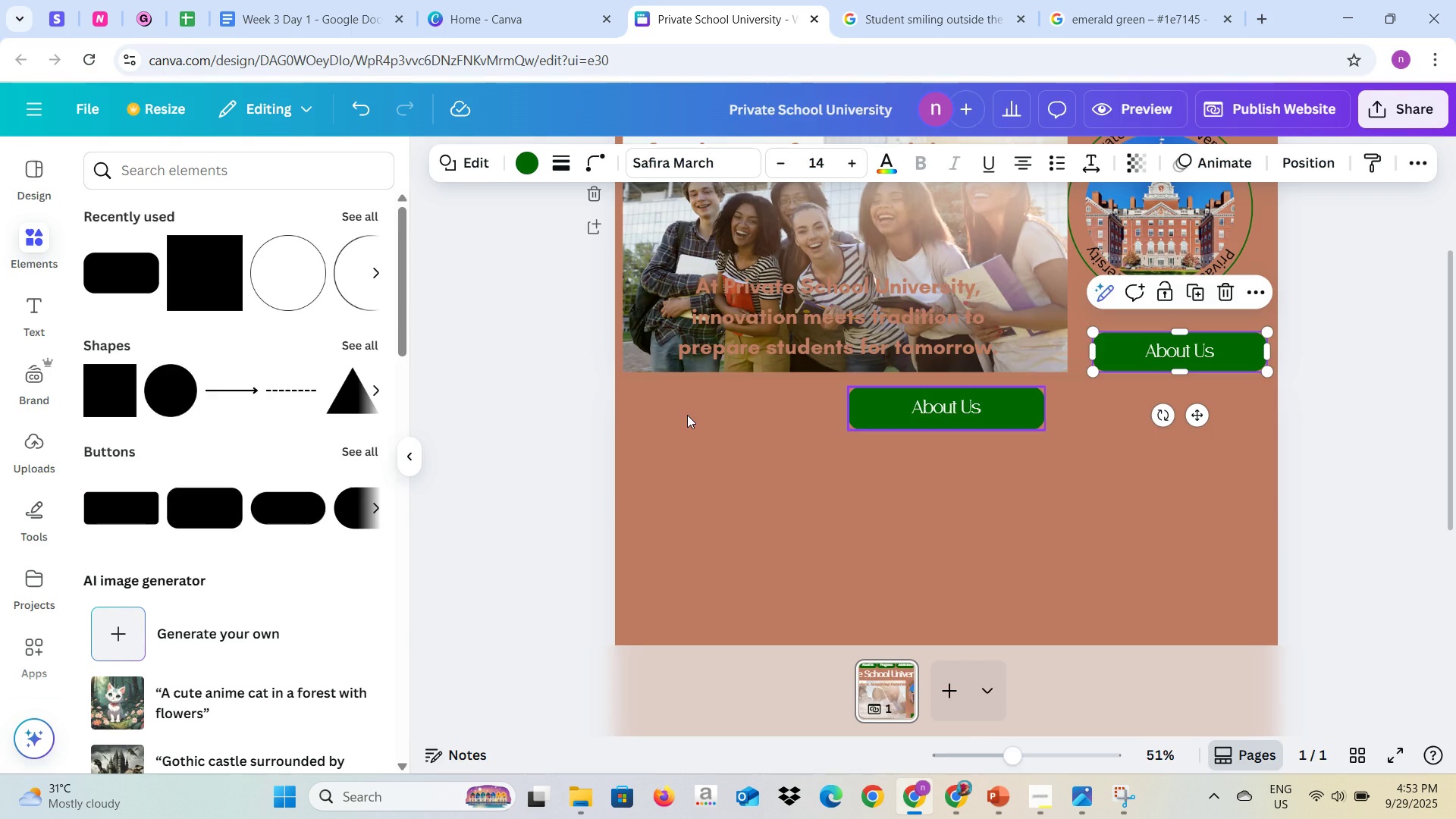 
key(Alt+Tab)
 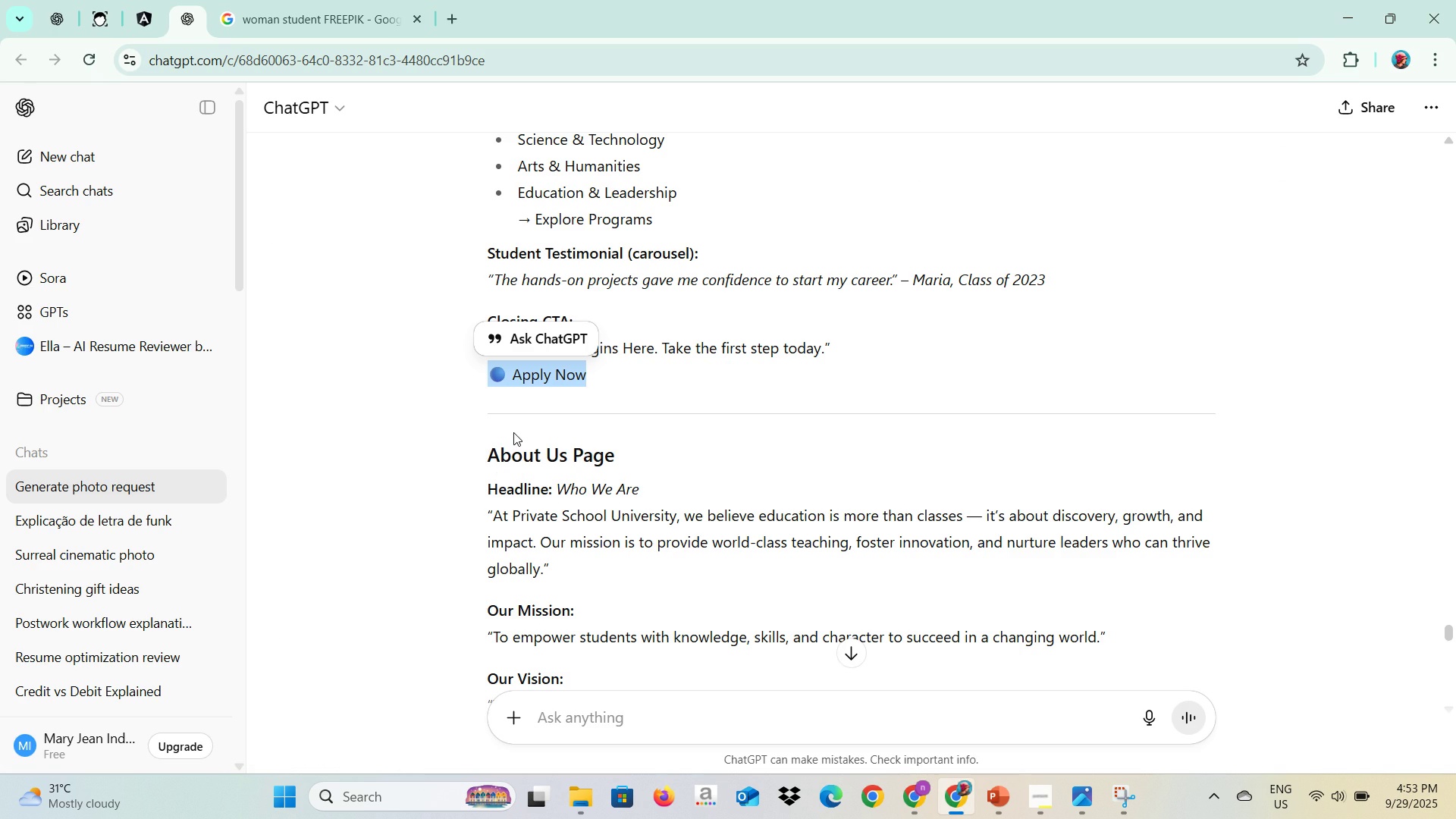 
key(Control+C)
 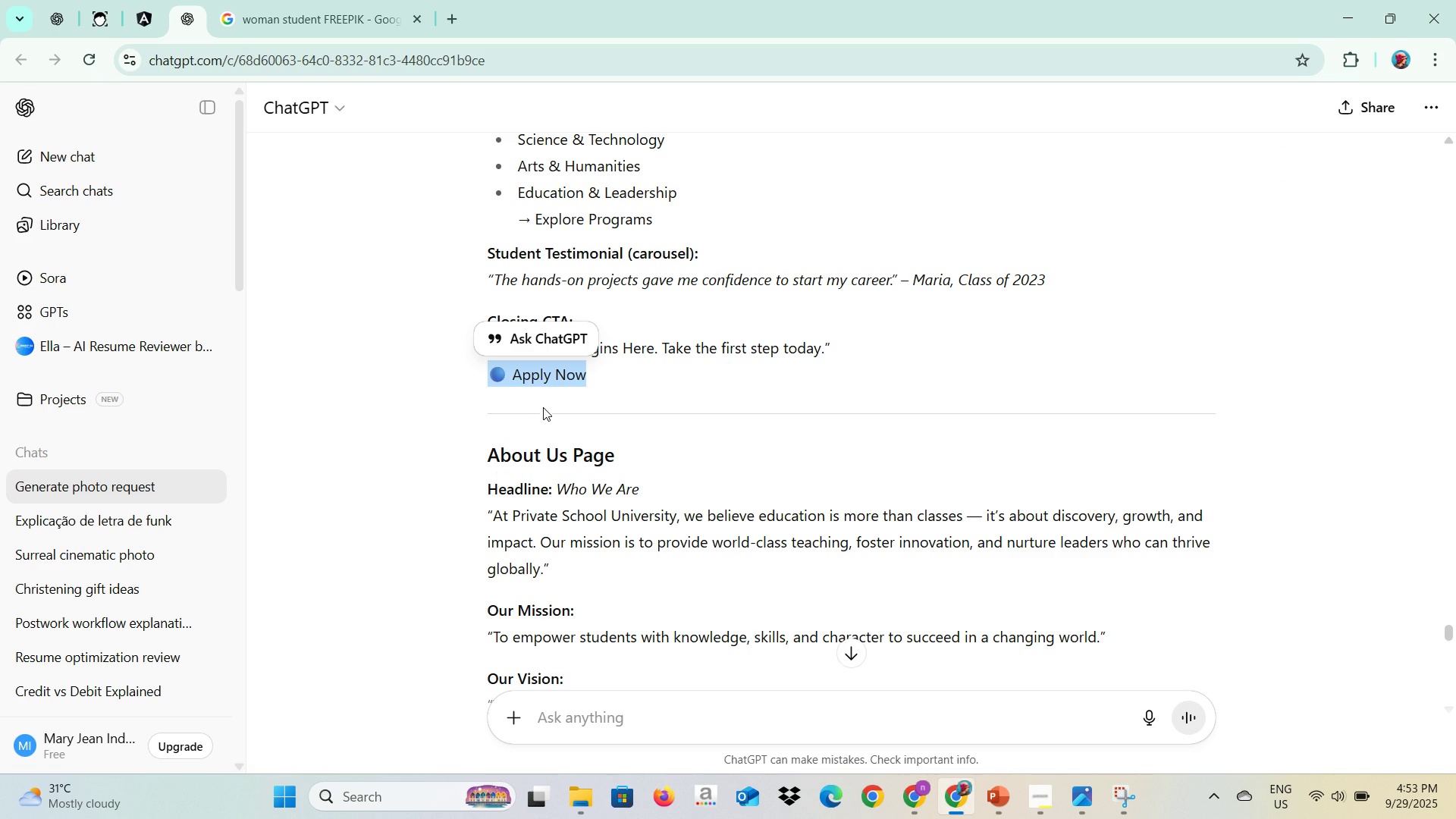 
key(Control+C)
 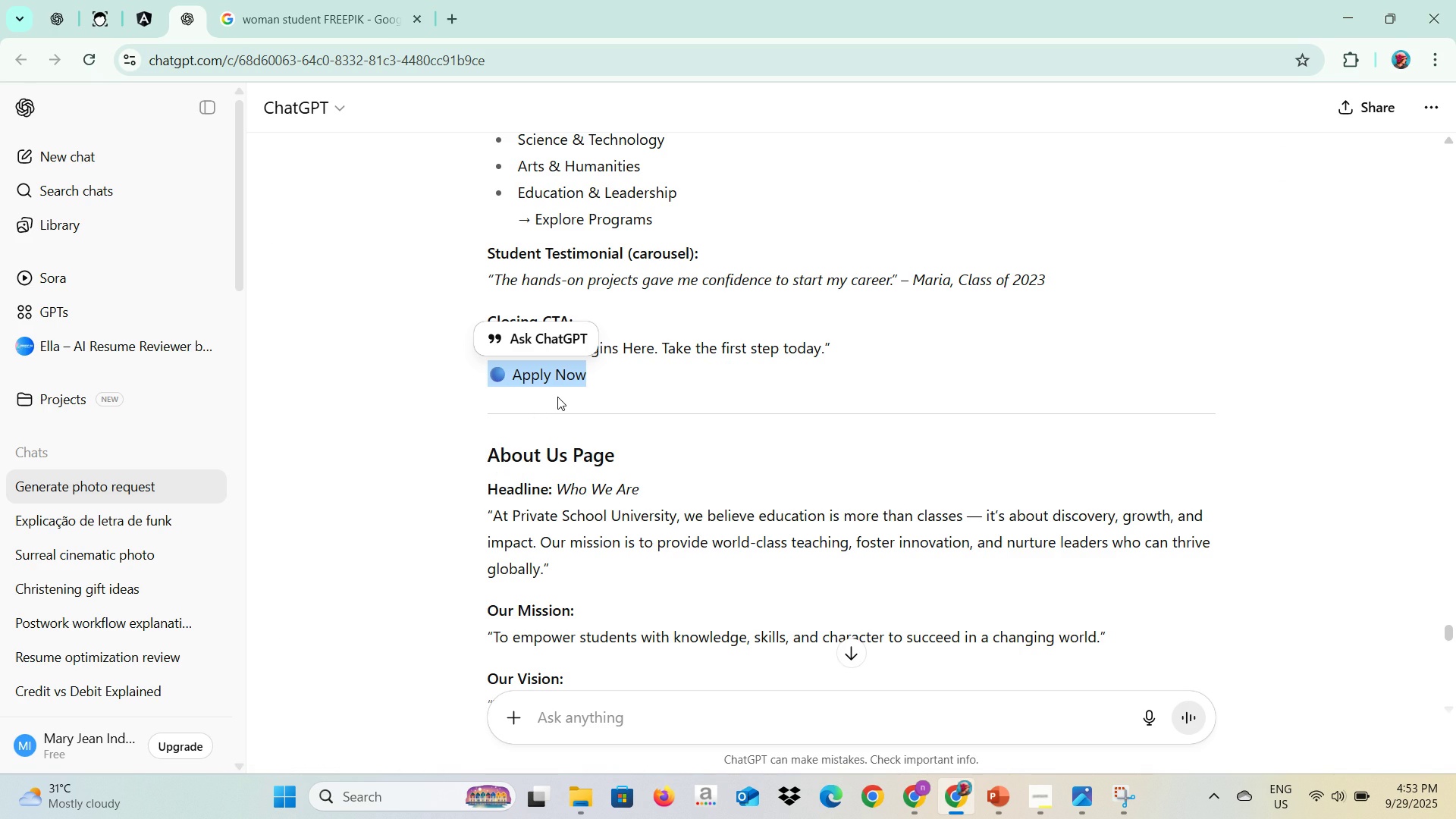 
key(Control+C)
 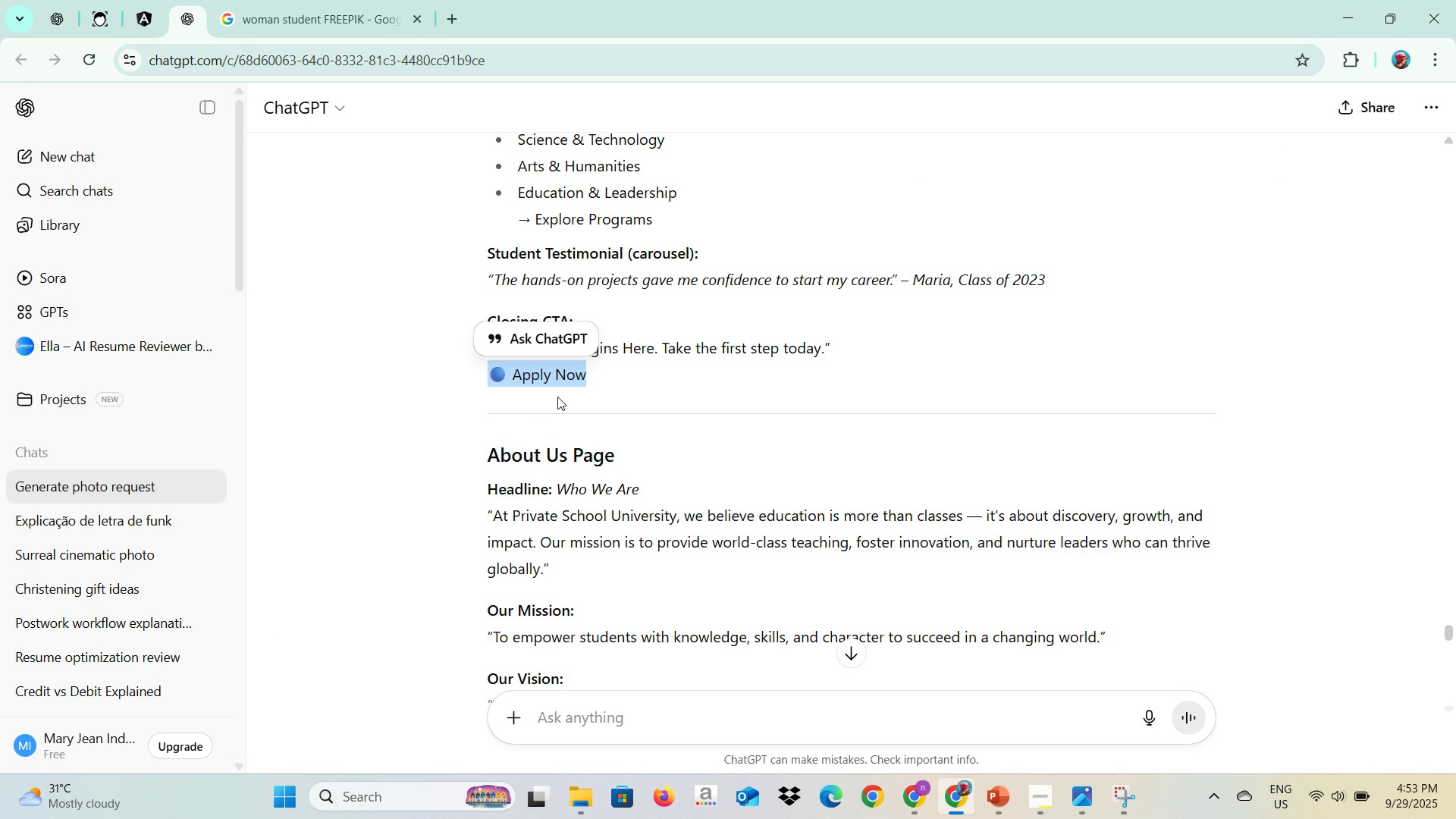 
key(Control+C)
 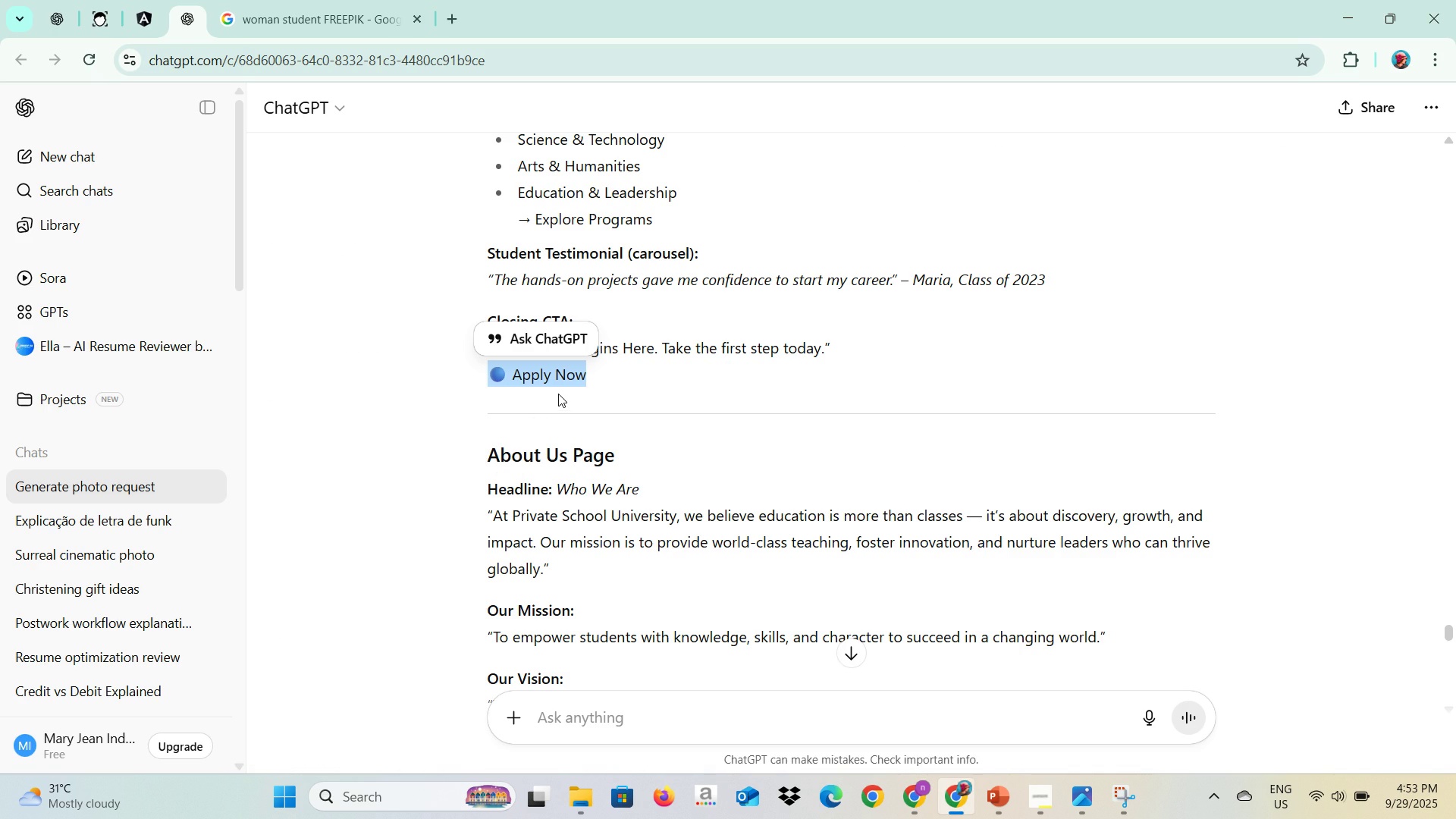 
key(Alt+AltLeft)
 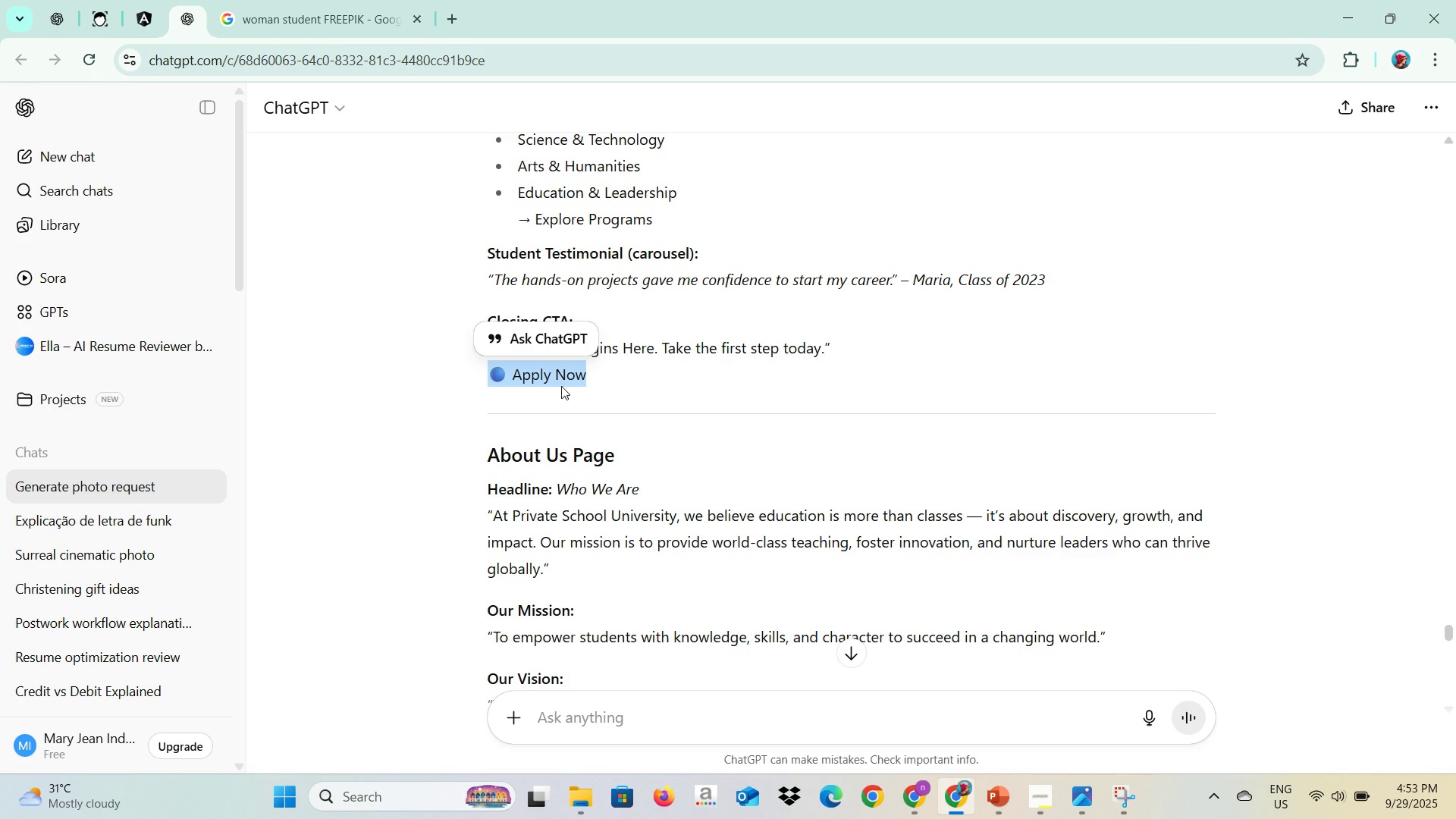 
key(Alt+Tab)
 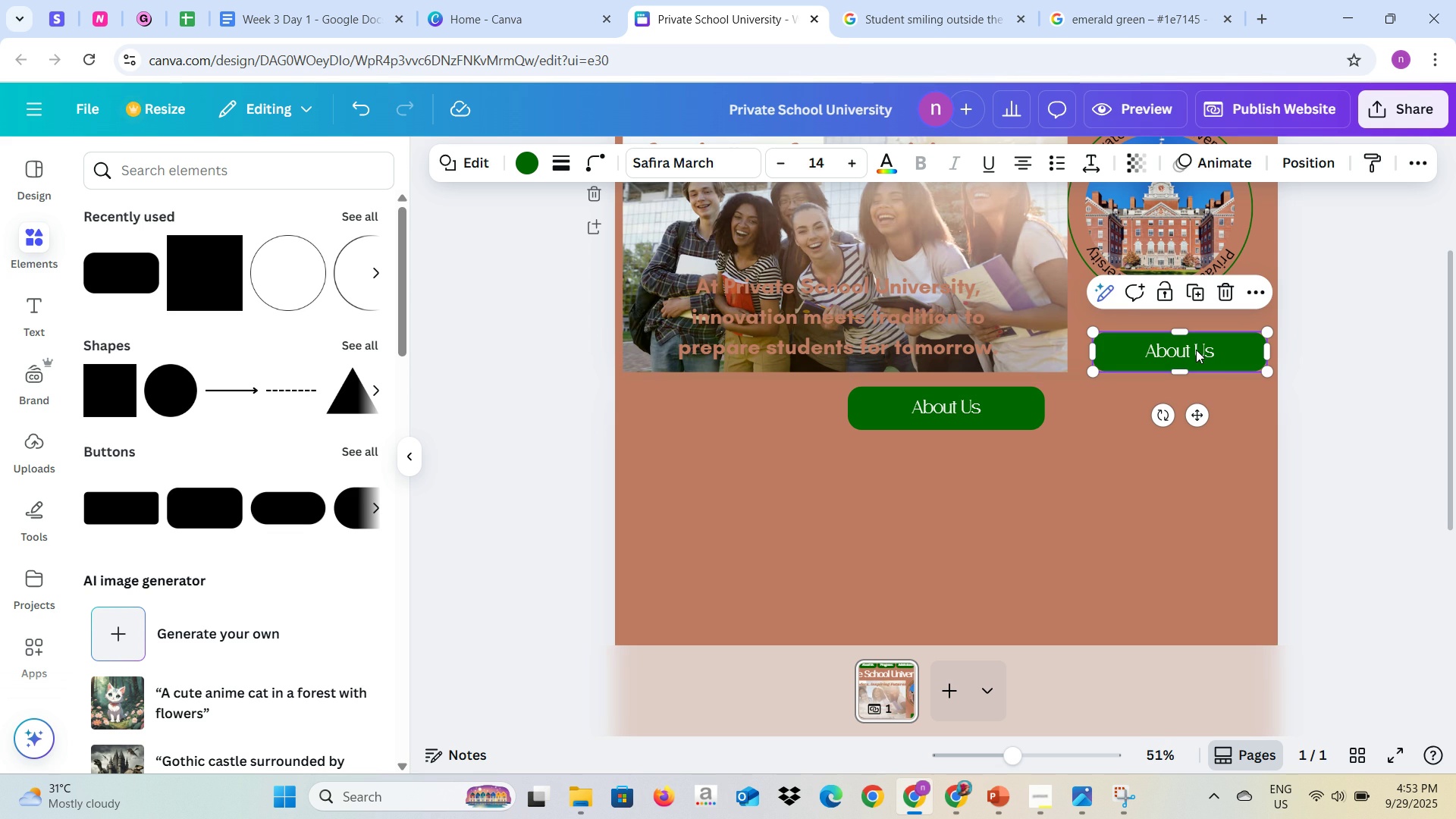 
double_click([1196, 350])
 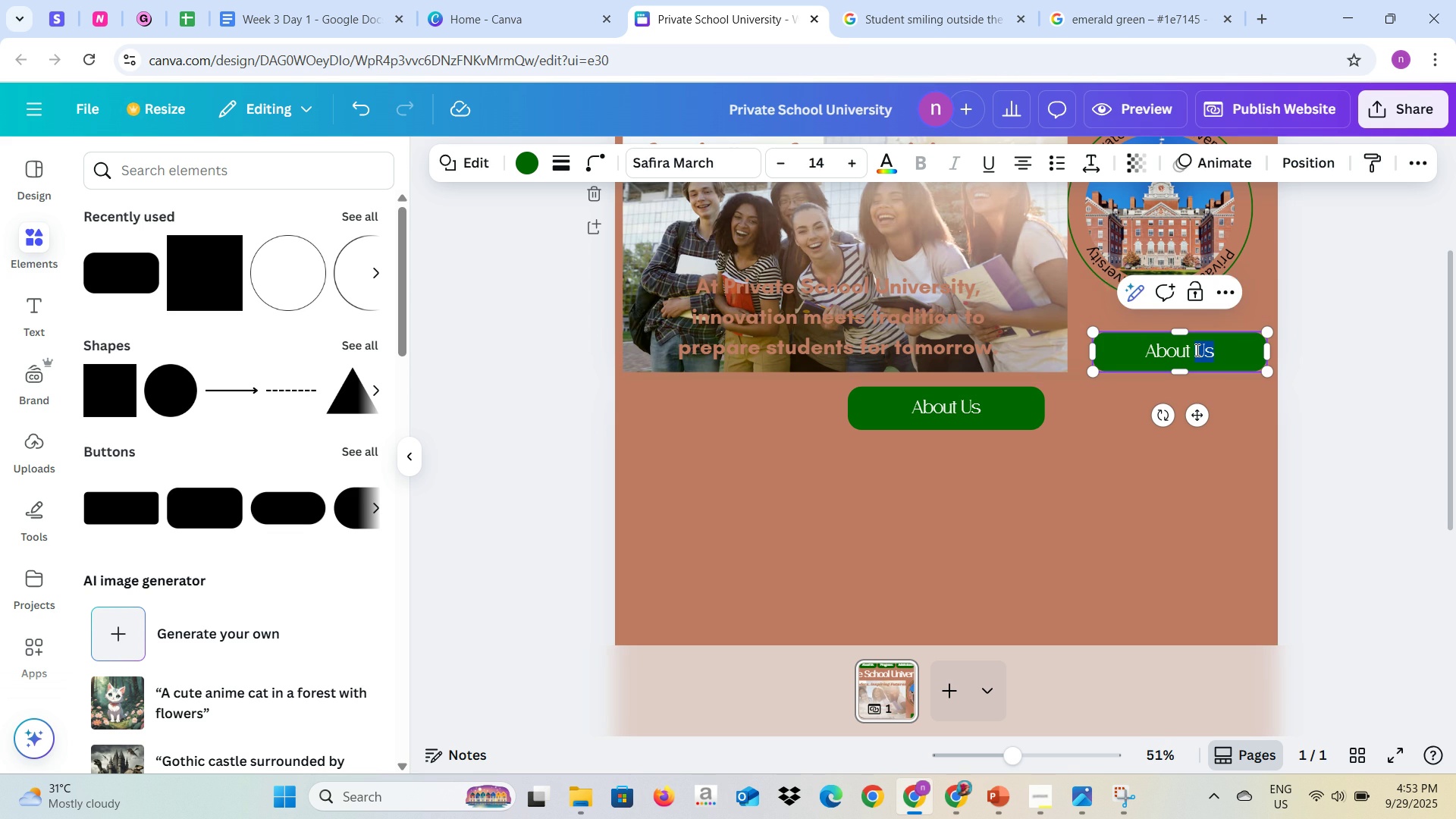 
key(Control+A)
 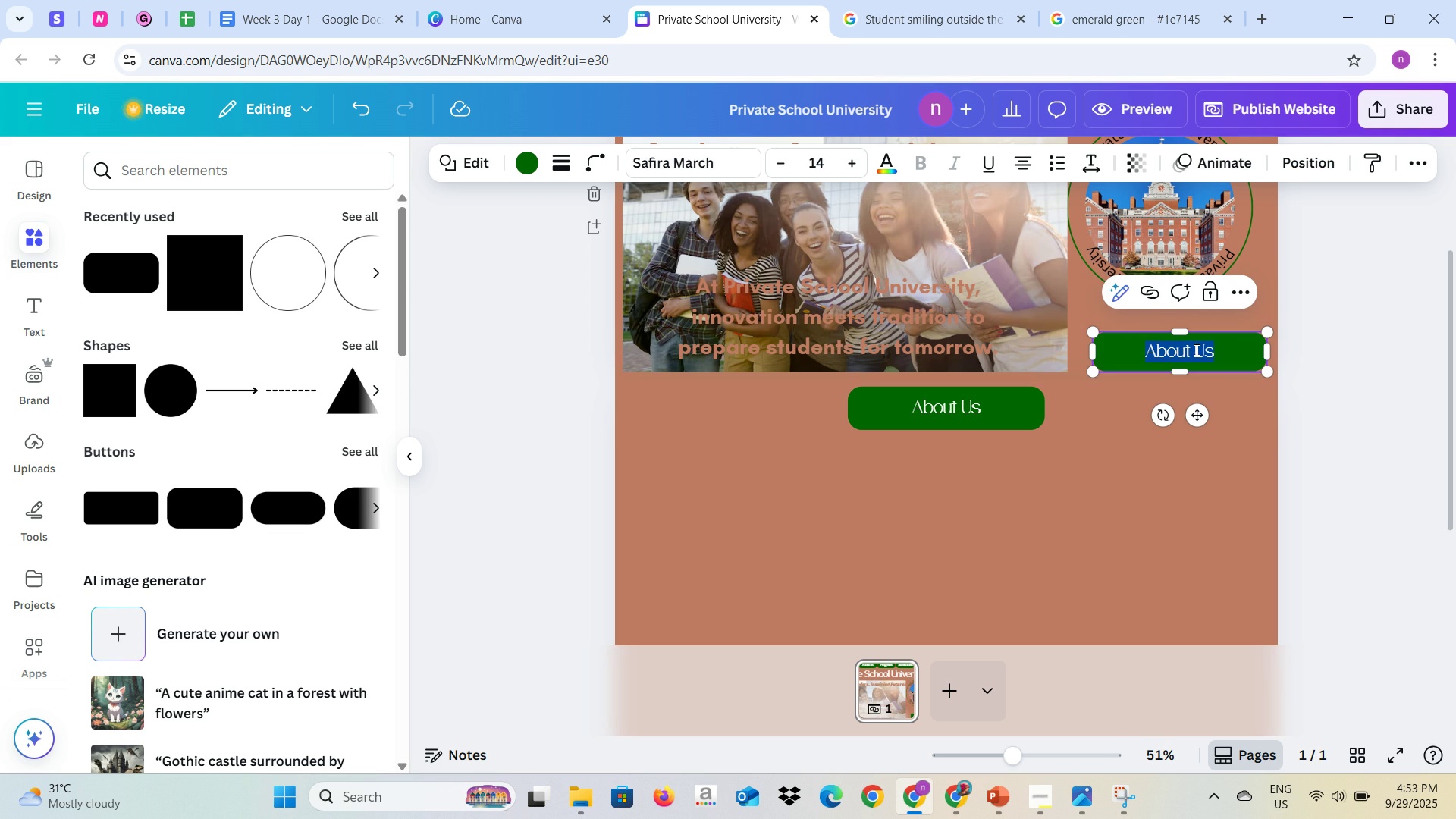 
key(Control+V)
 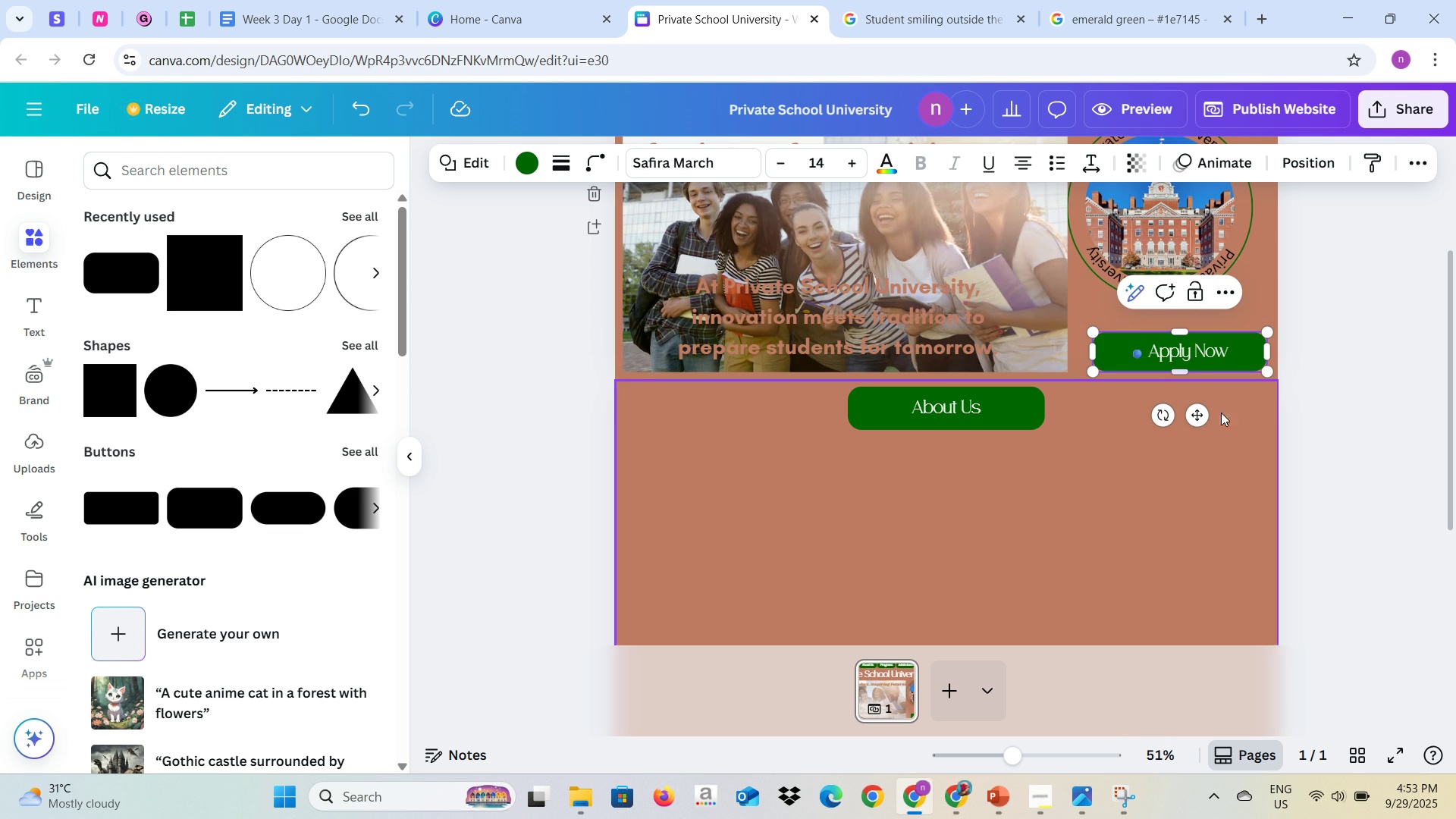 
left_click([1229, 416])
 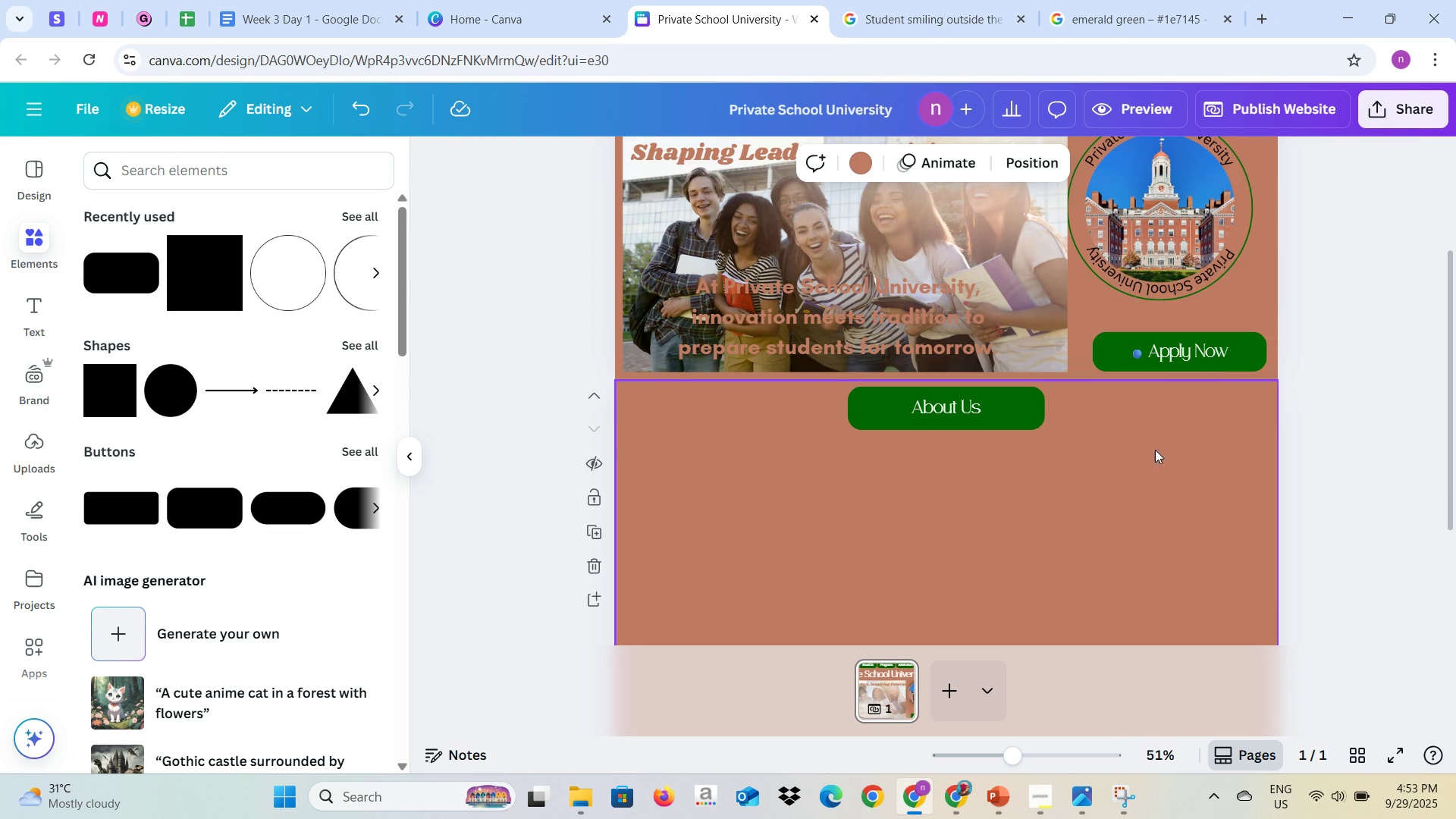 
scroll: coordinate [1137, 456], scroll_direction: down, amount: 2.0
 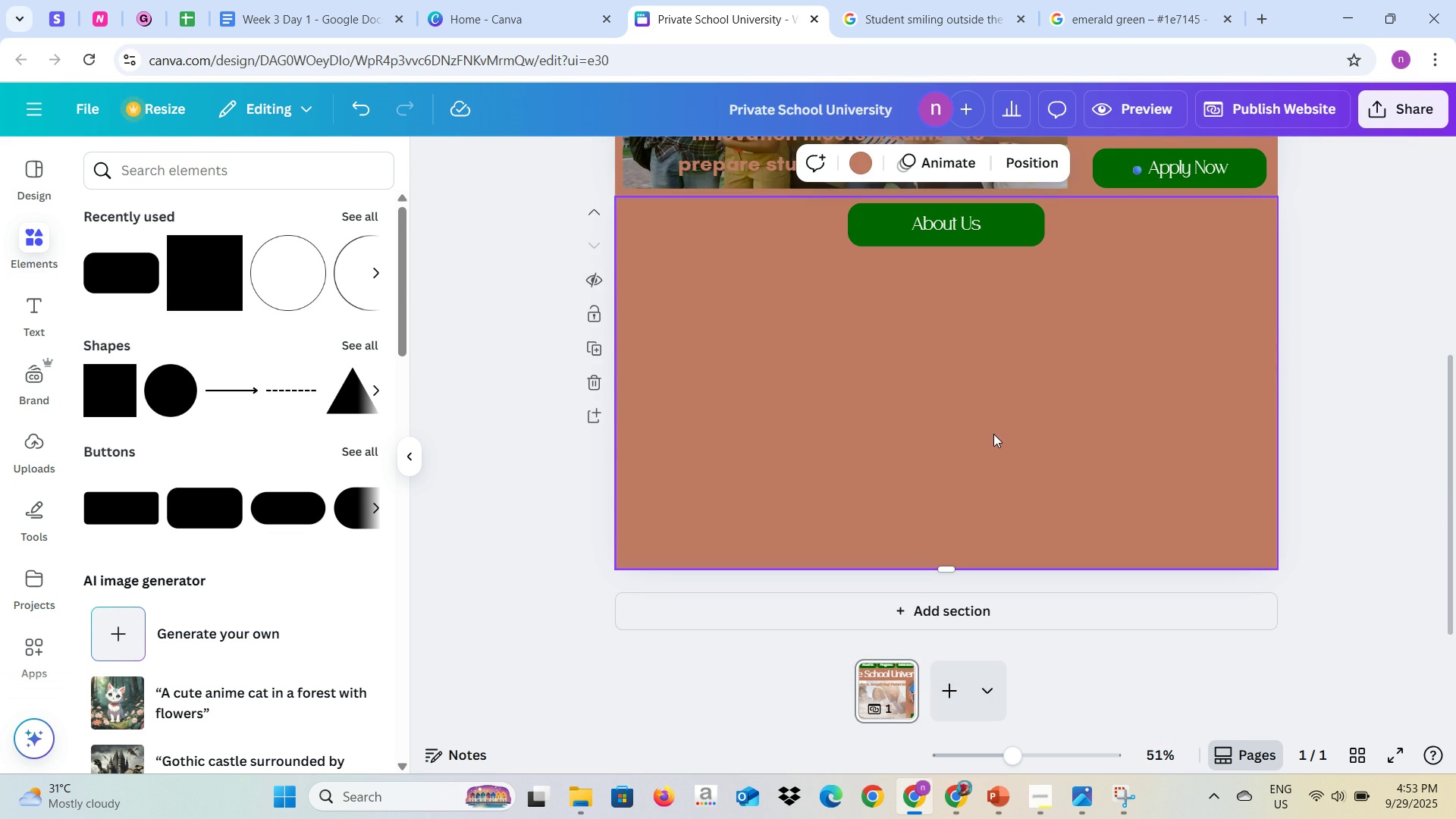 
key(Alt+AltLeft)
 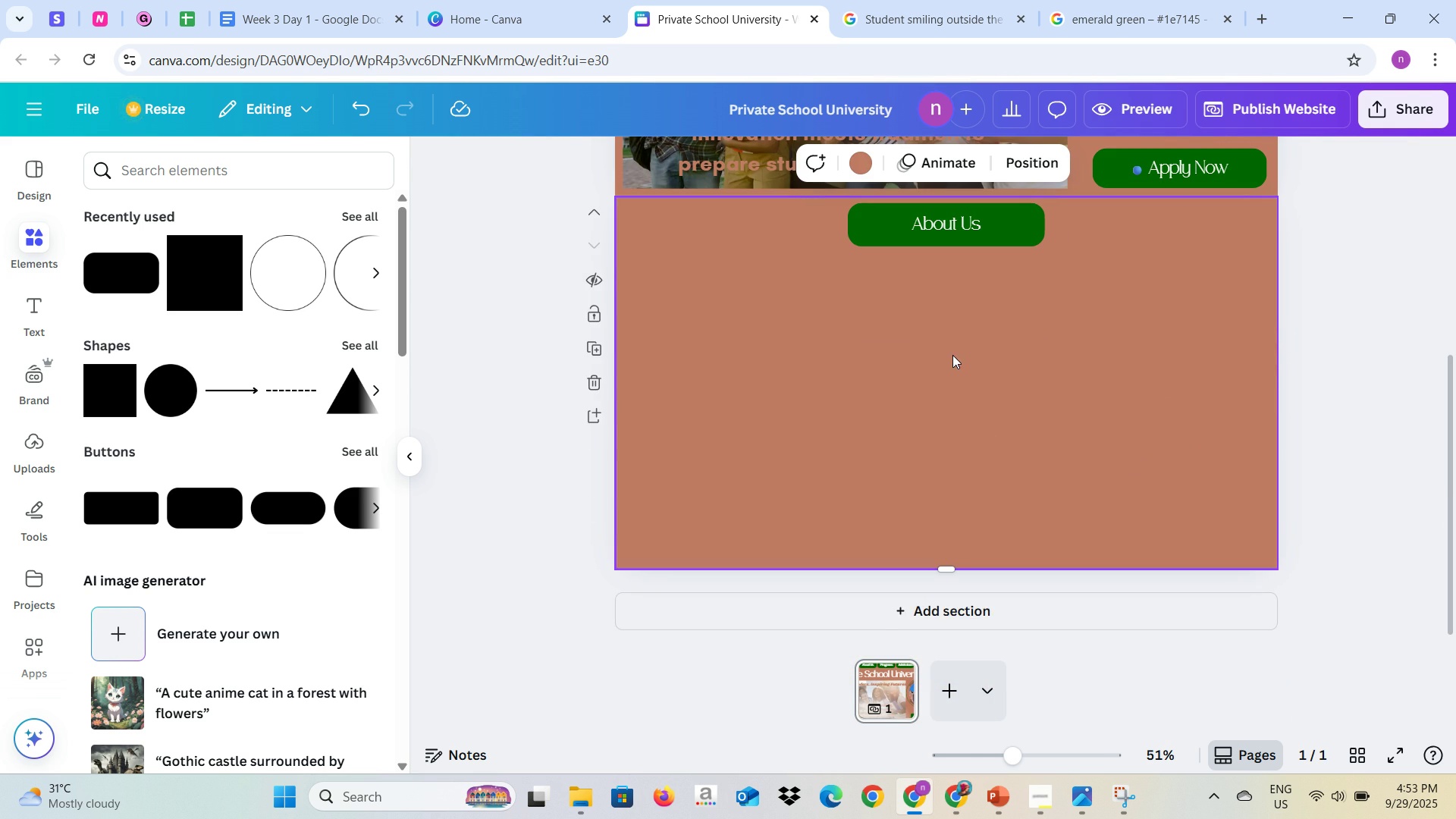 
key(Alt+Tab)
 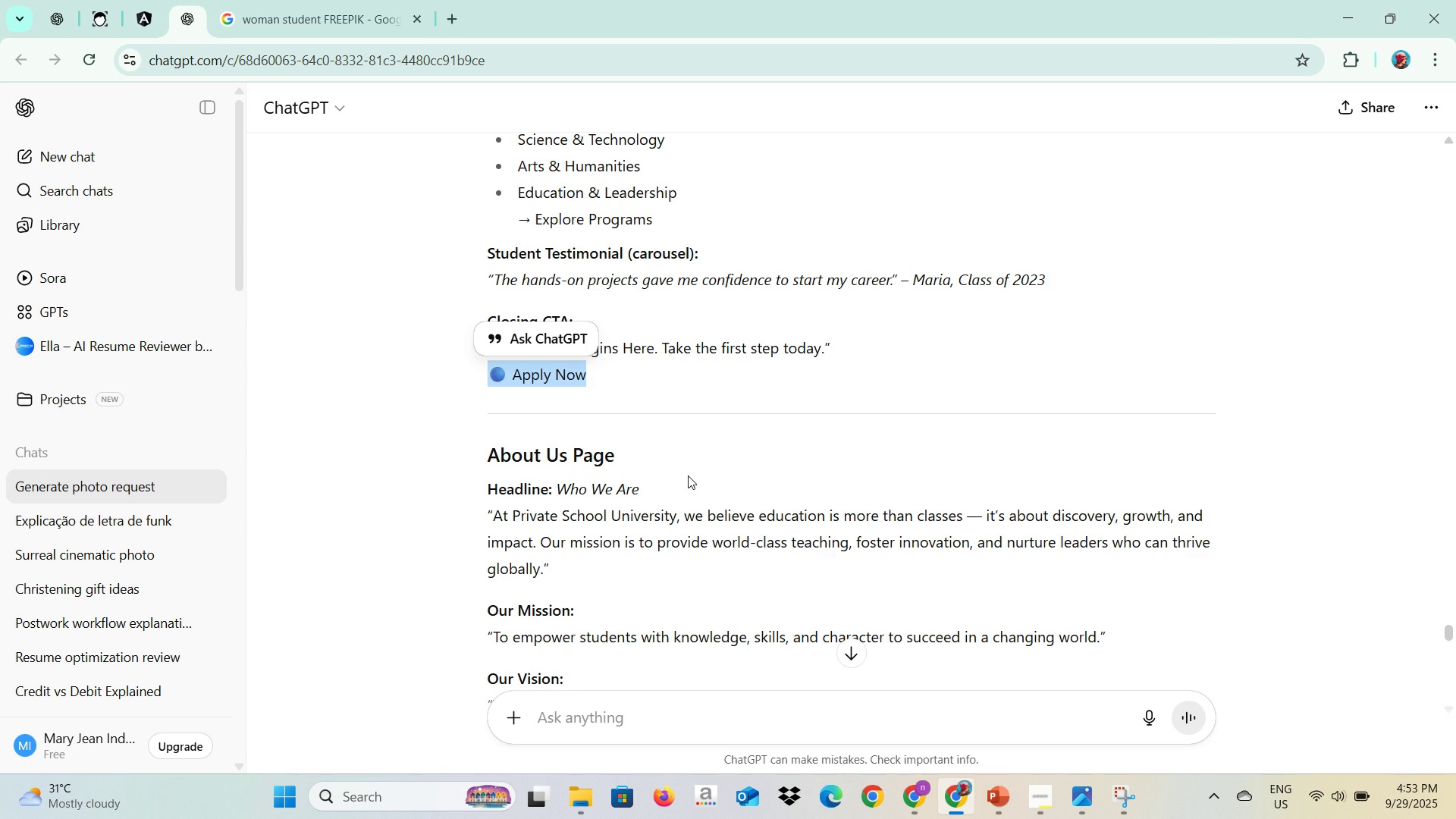 
scroll: coordinate [688, 482], scroll_direction: down, amount: 1.0
 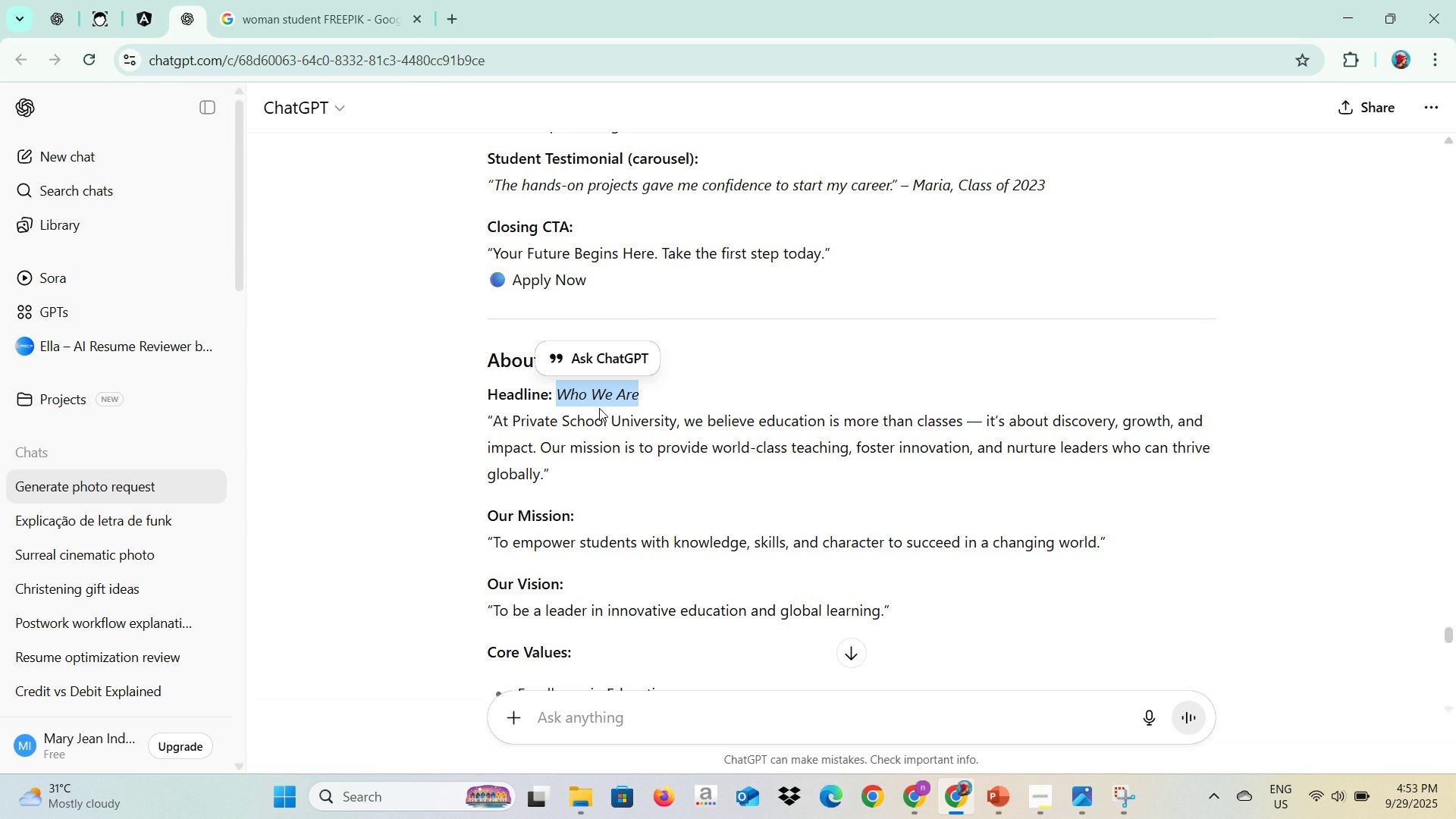 
wait(6.58)
 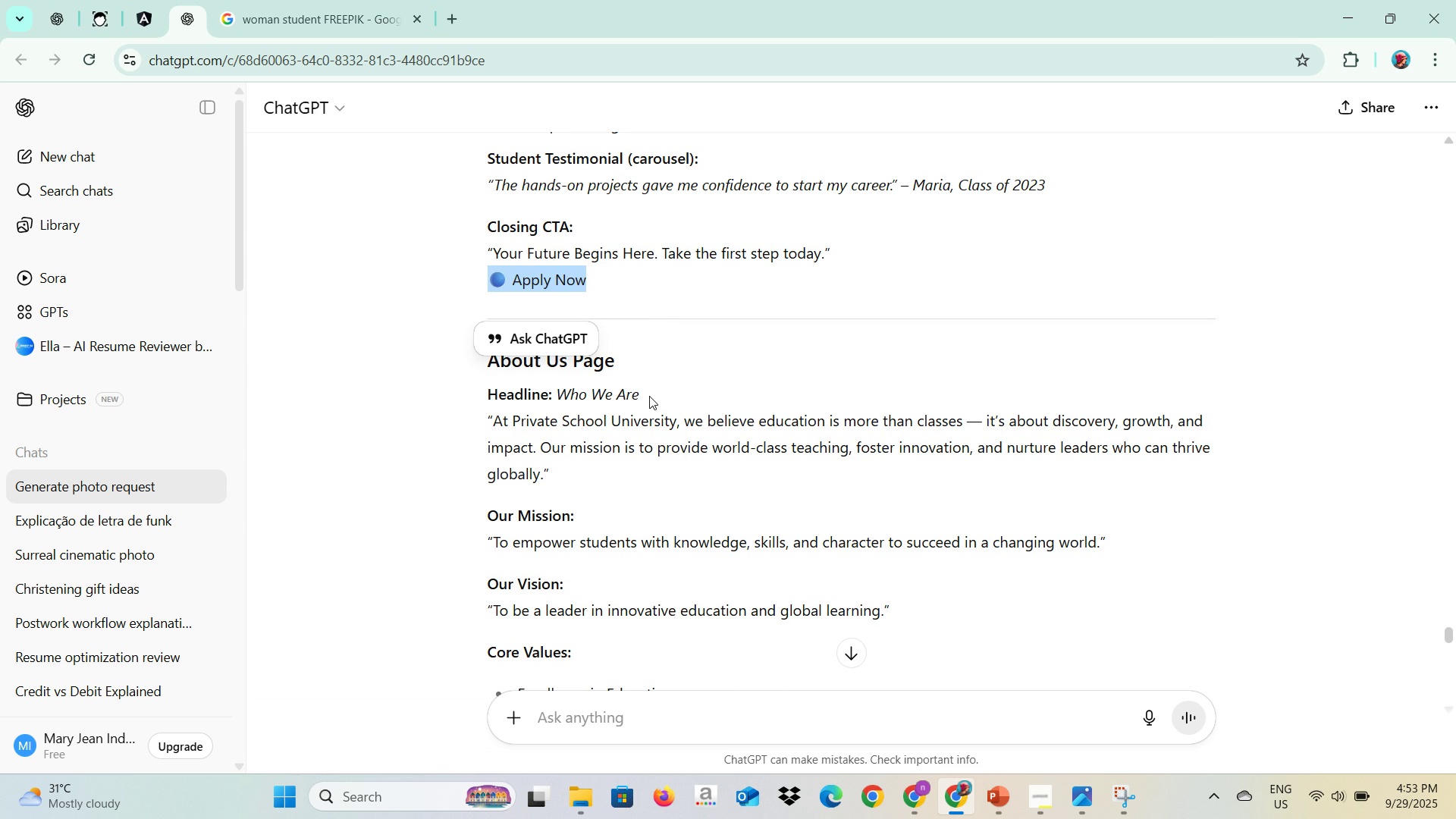 
left_click([615, 475])
 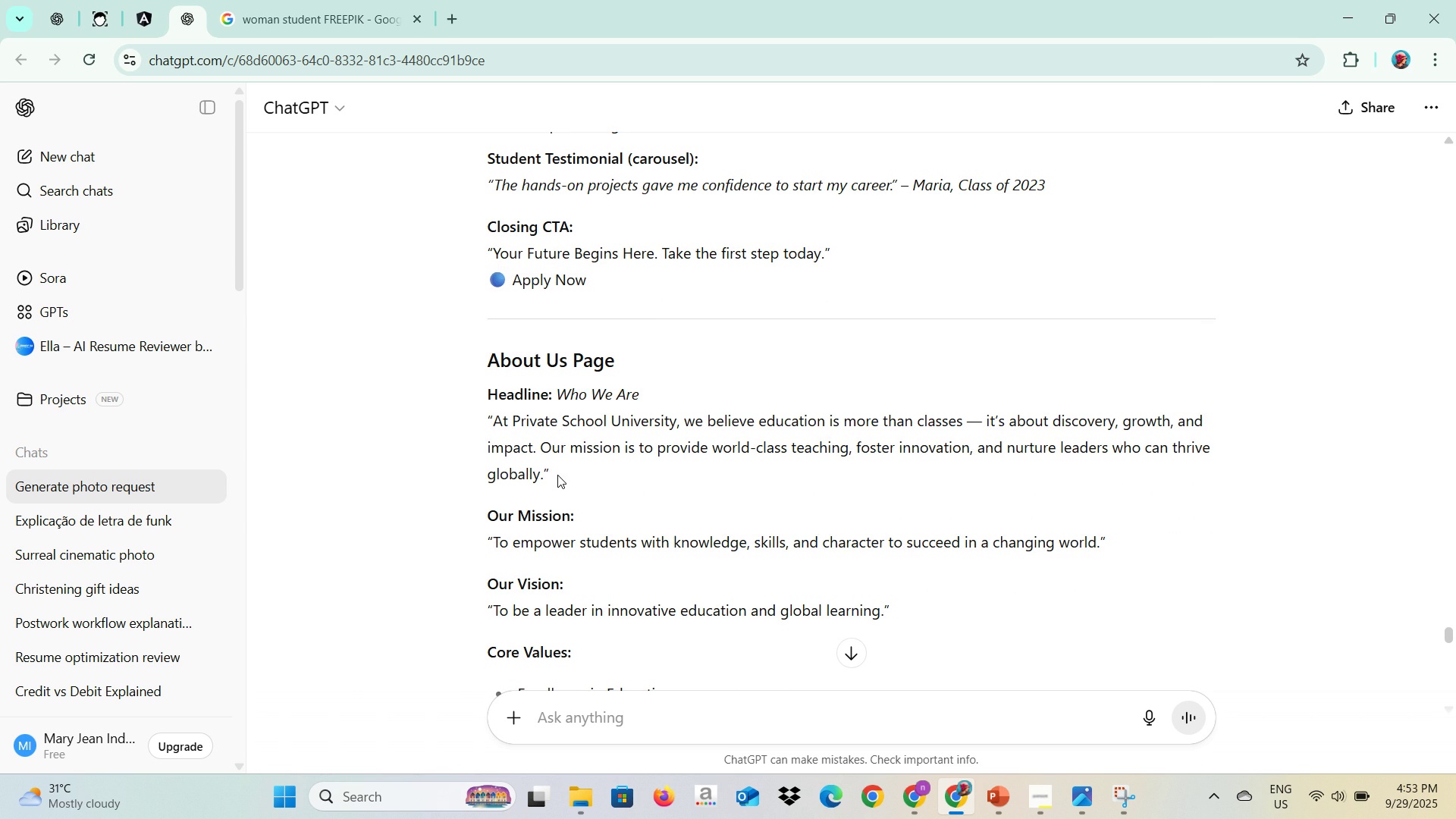 
key(Alt+AltLeft)
 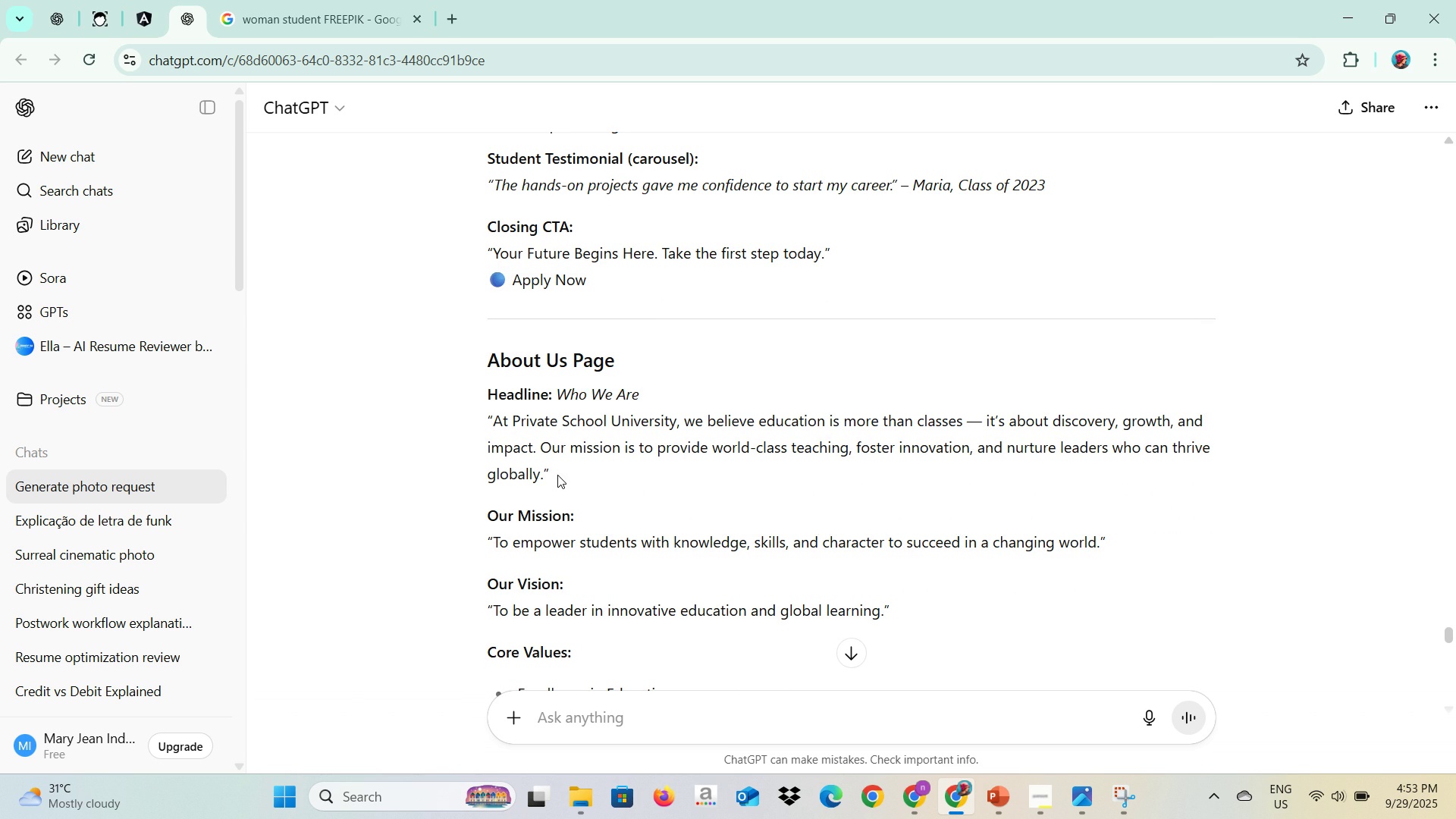 
key(Alt+Tab)
 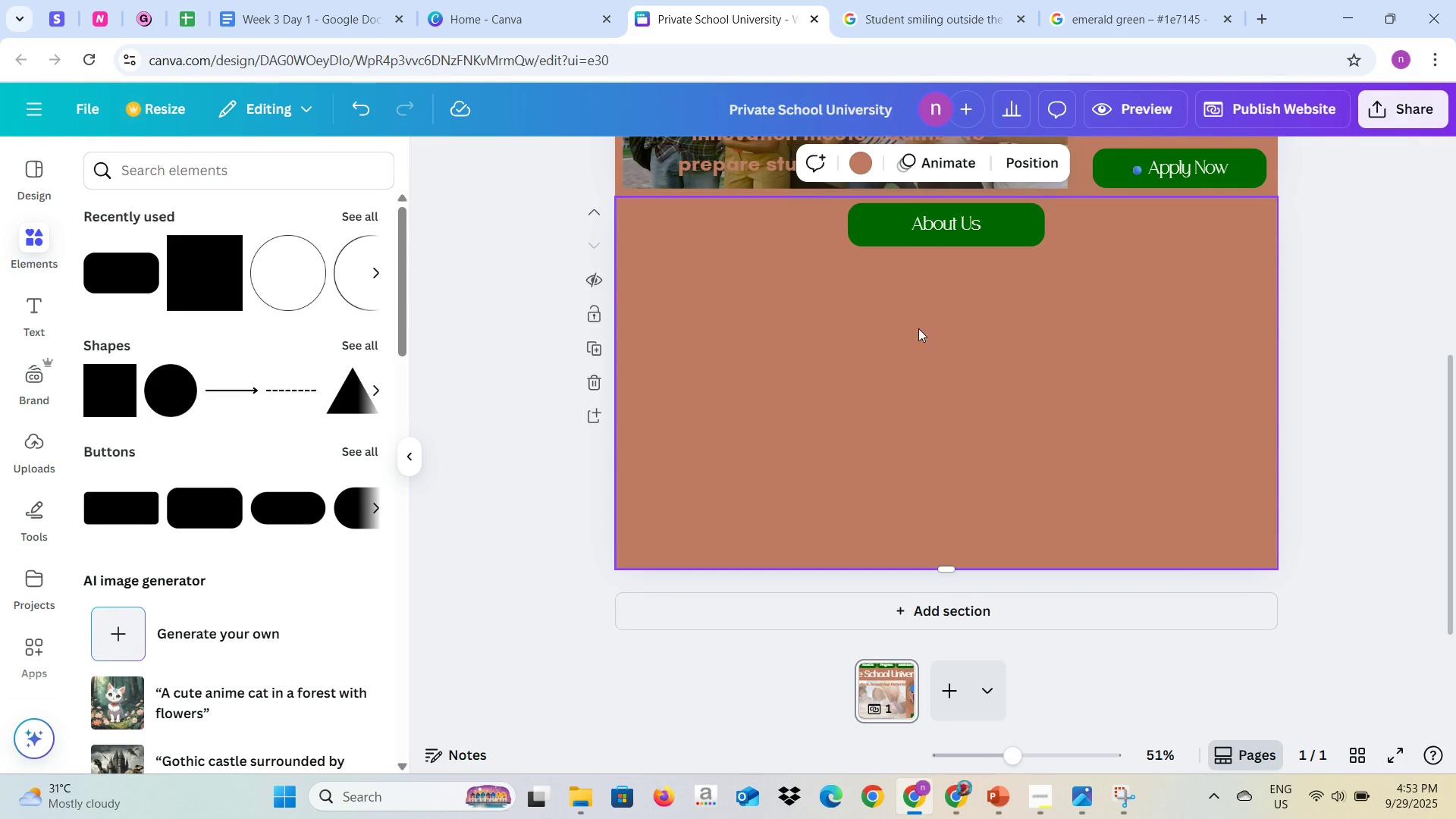 
scroll: coordinate [914, 344], scroll_direction: up, amount: 1.0
 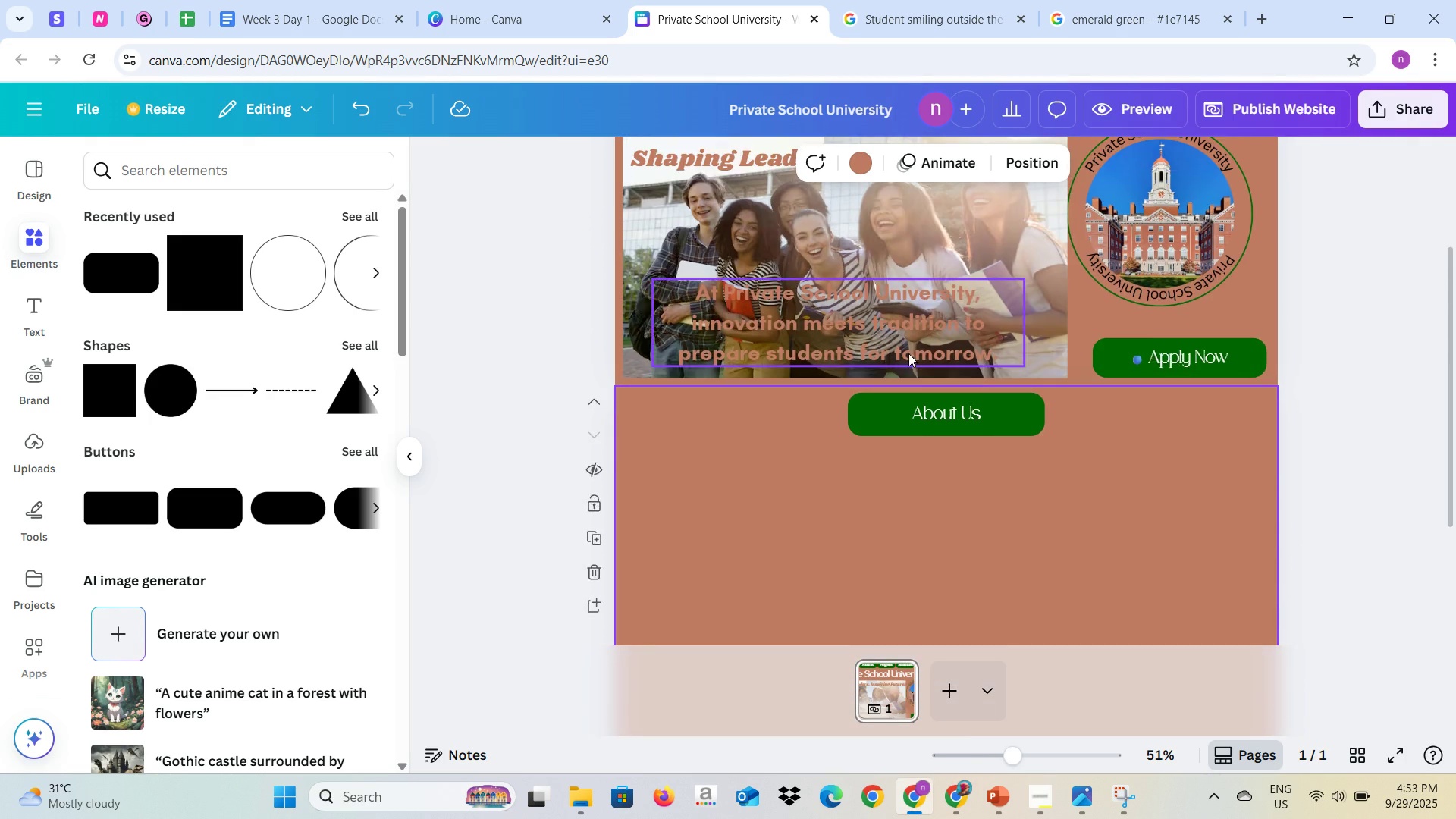 
key(Alt+AltLeft)
 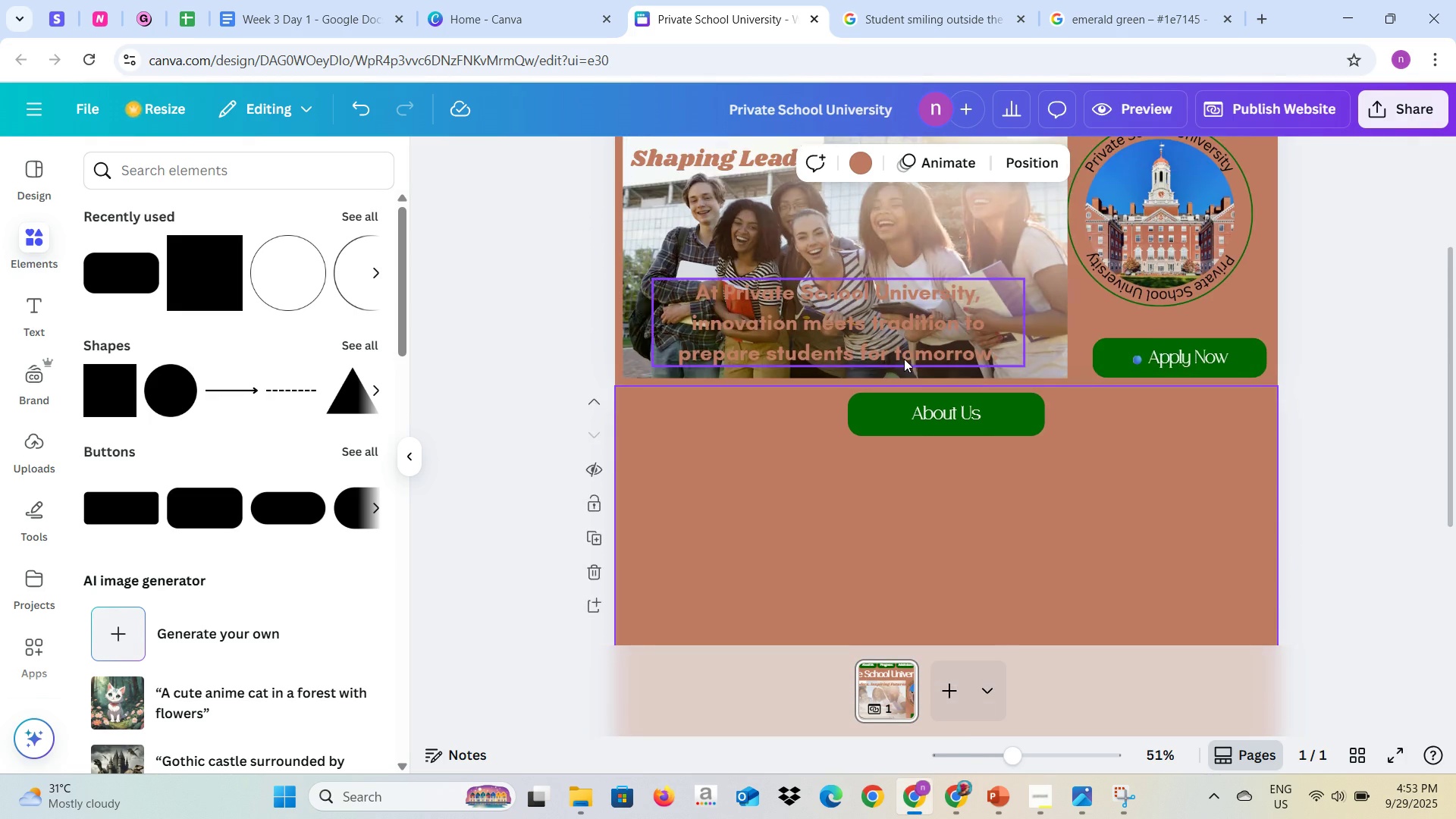 
key(Alt+Tab)
 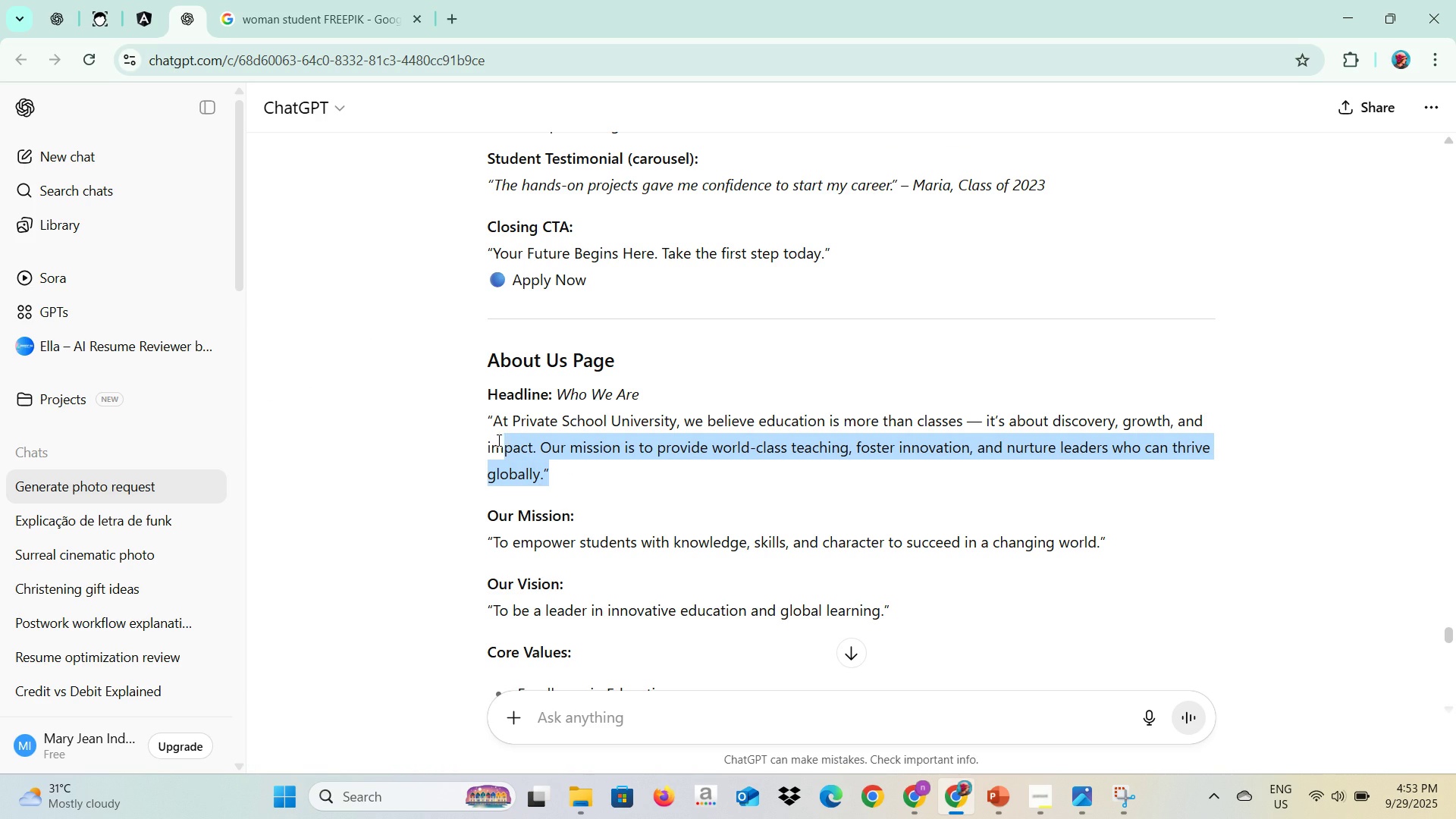 
key(Control+C)
 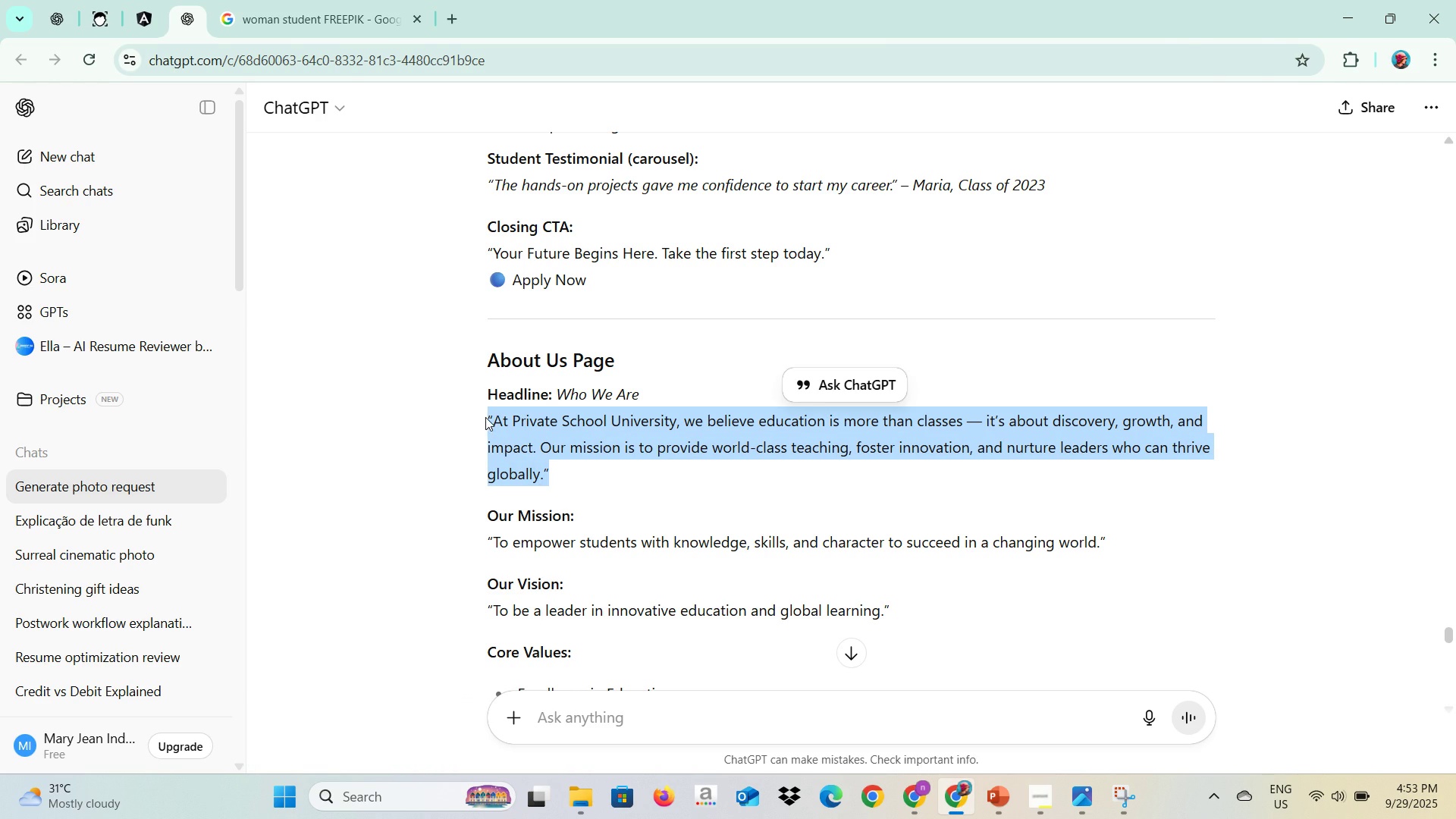 
key(Control+C)
 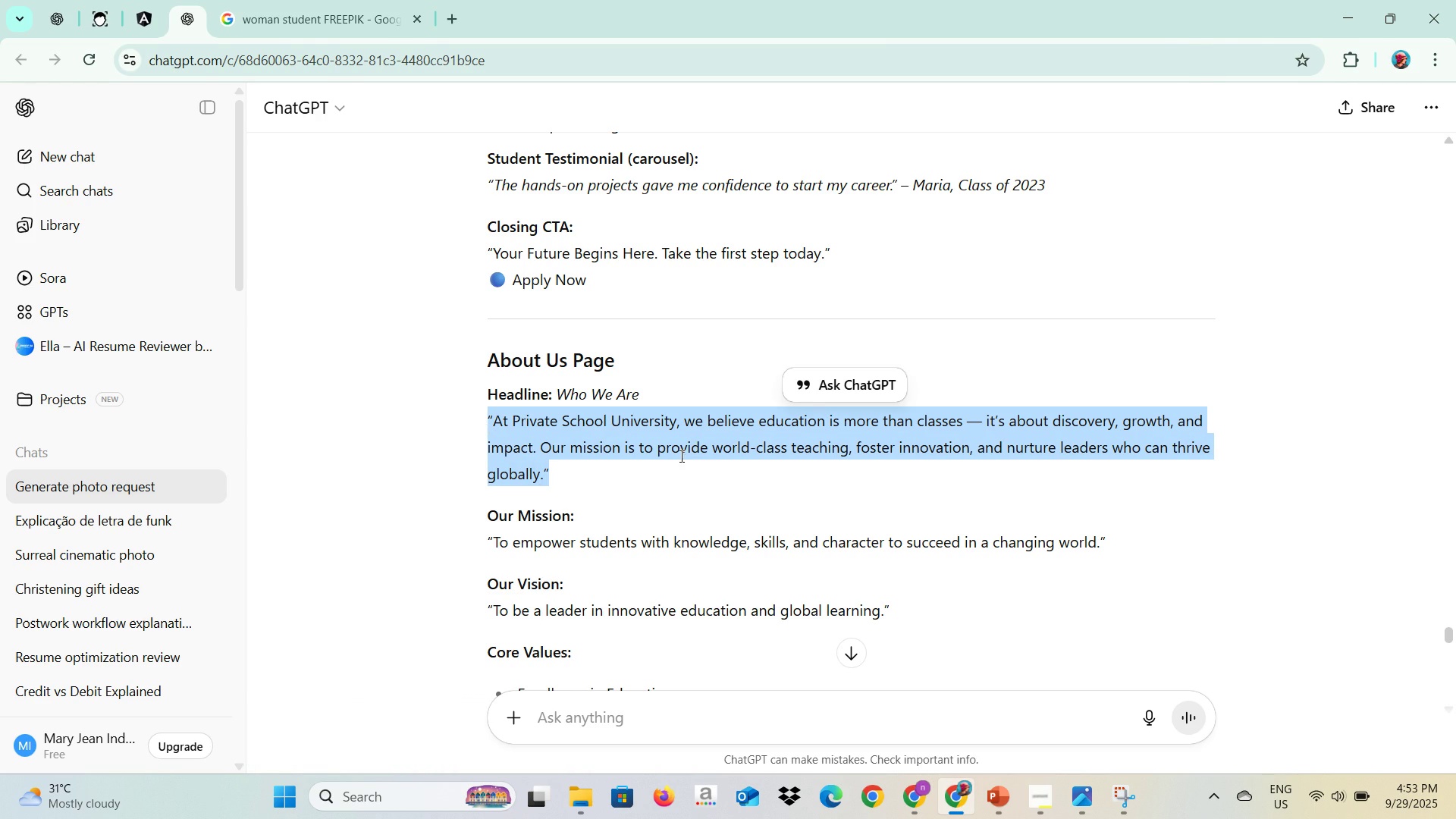 
key(Alt+AltLeft)
 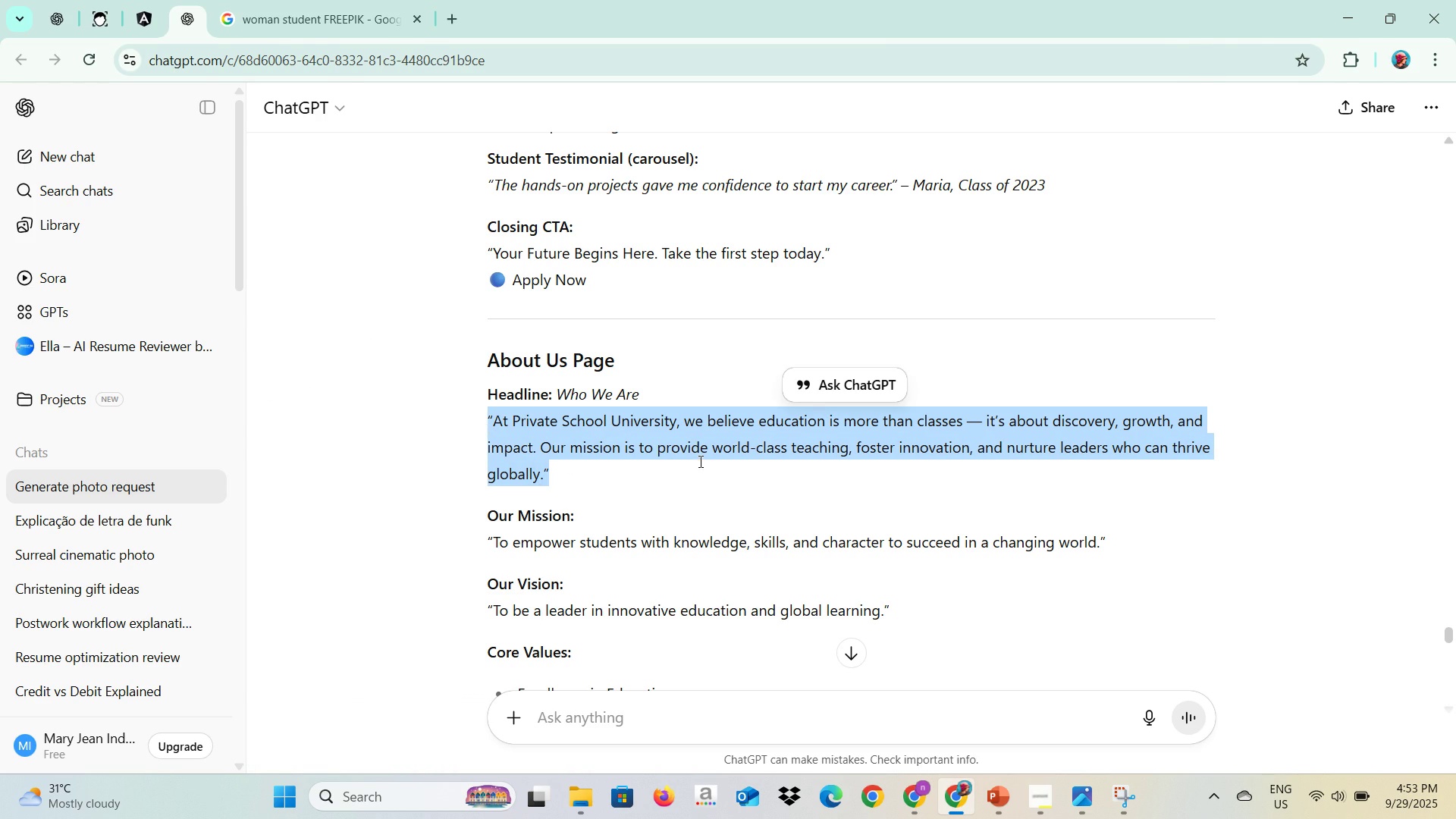 
key(Alt+Tab)
 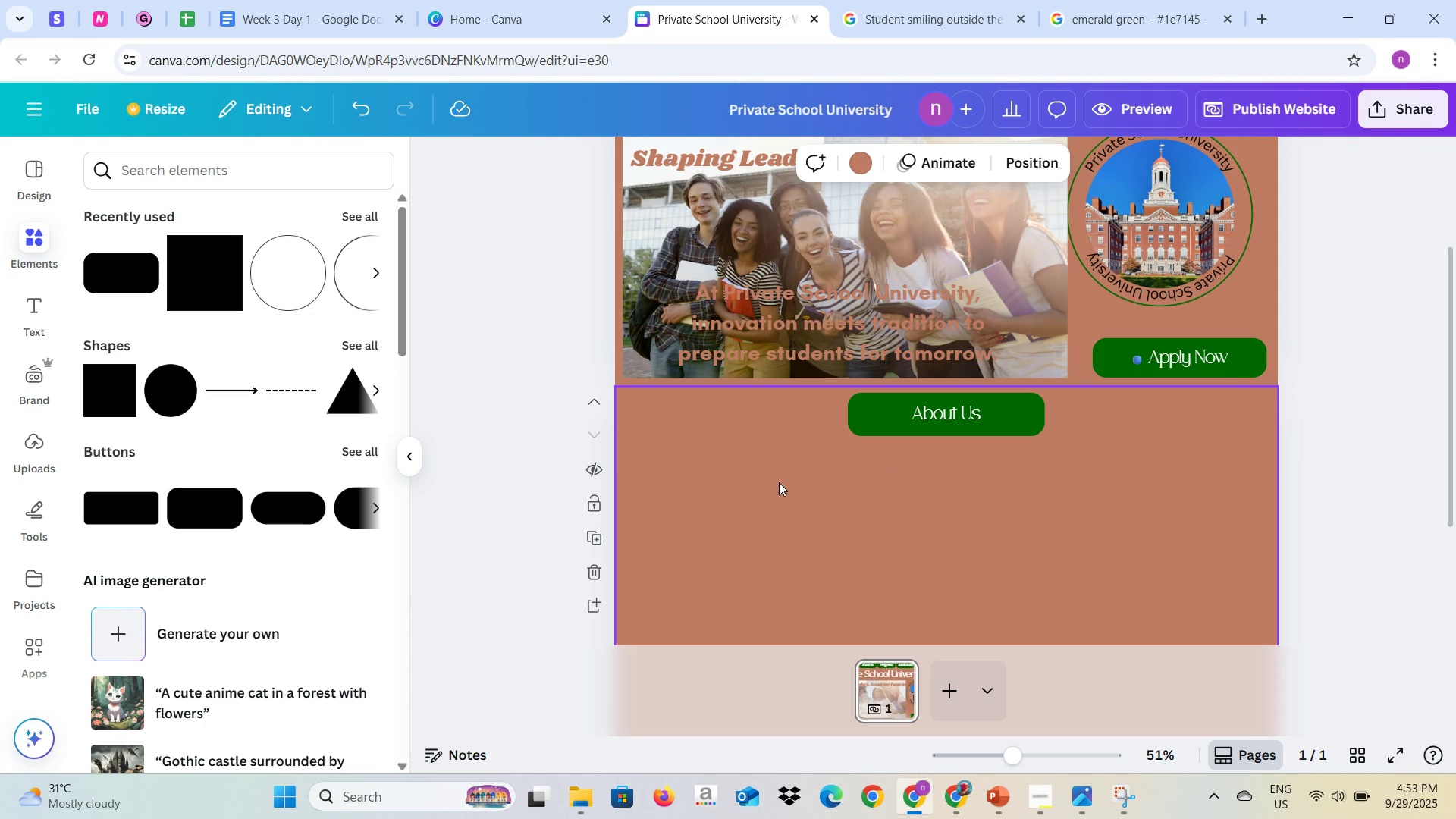 
left_click([779, 482])
 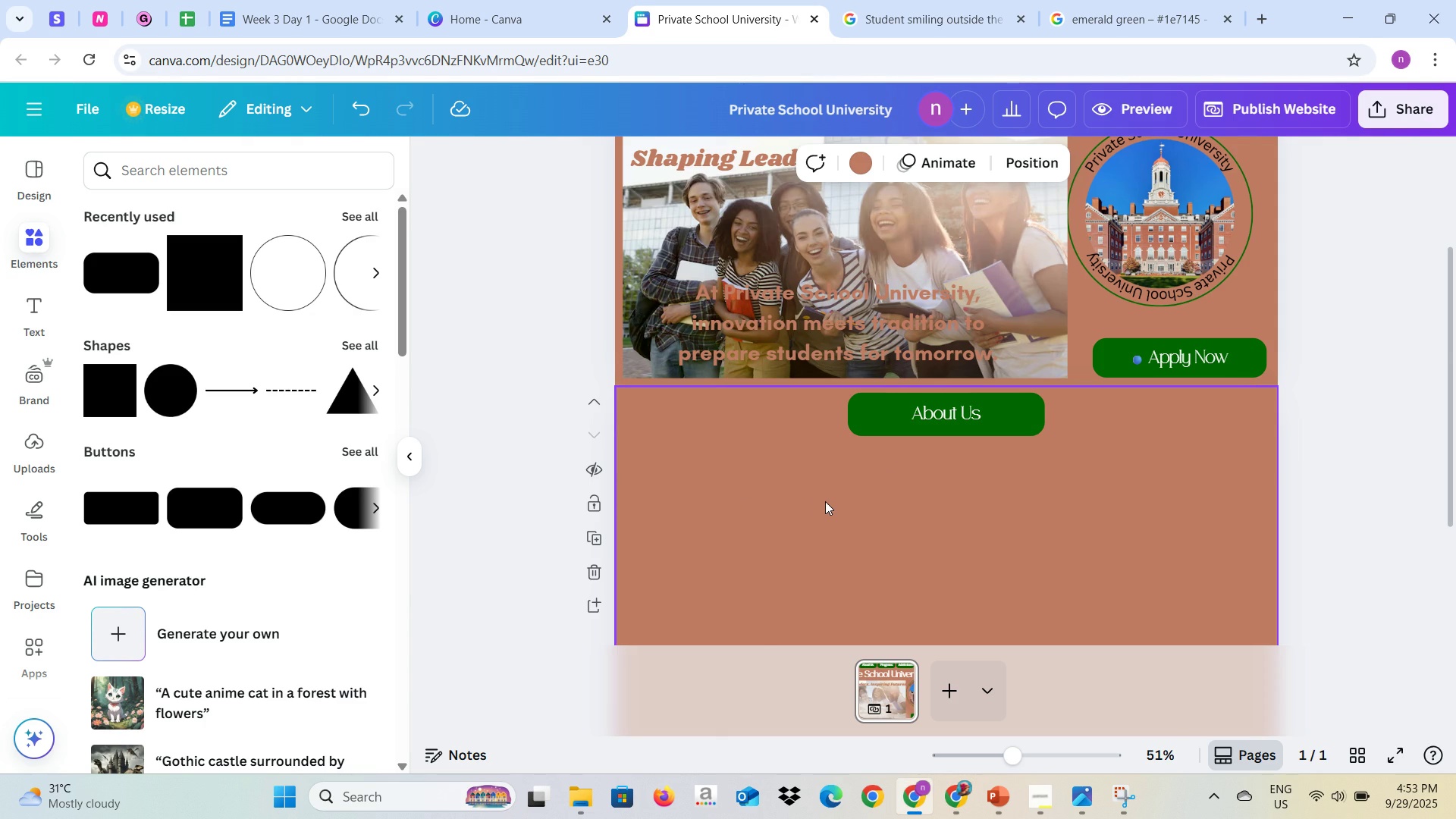 
scroll: coordinate [836, 506], scroll_direction: down, amount: 1.0
 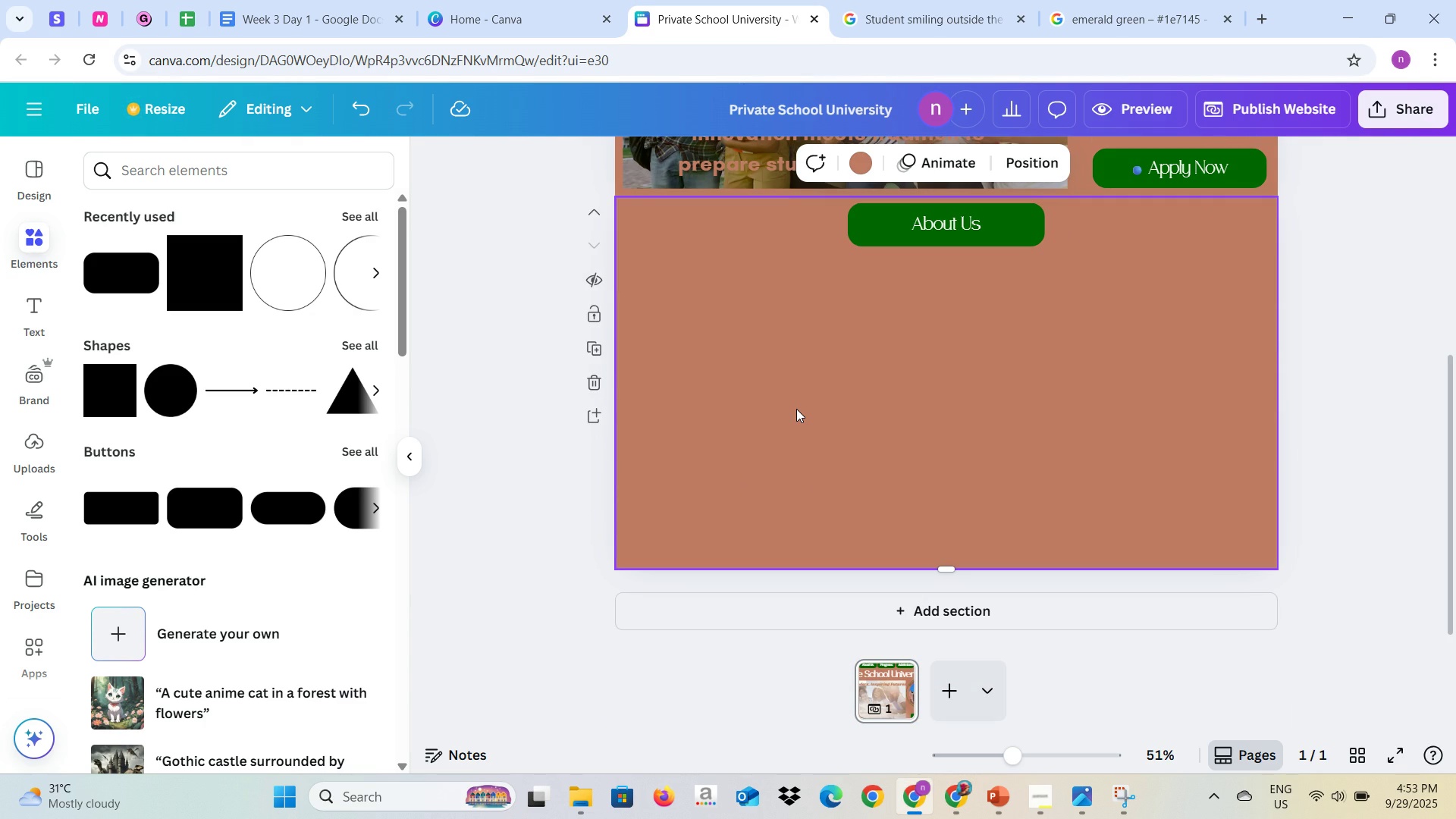 
left_click([796, 409])
 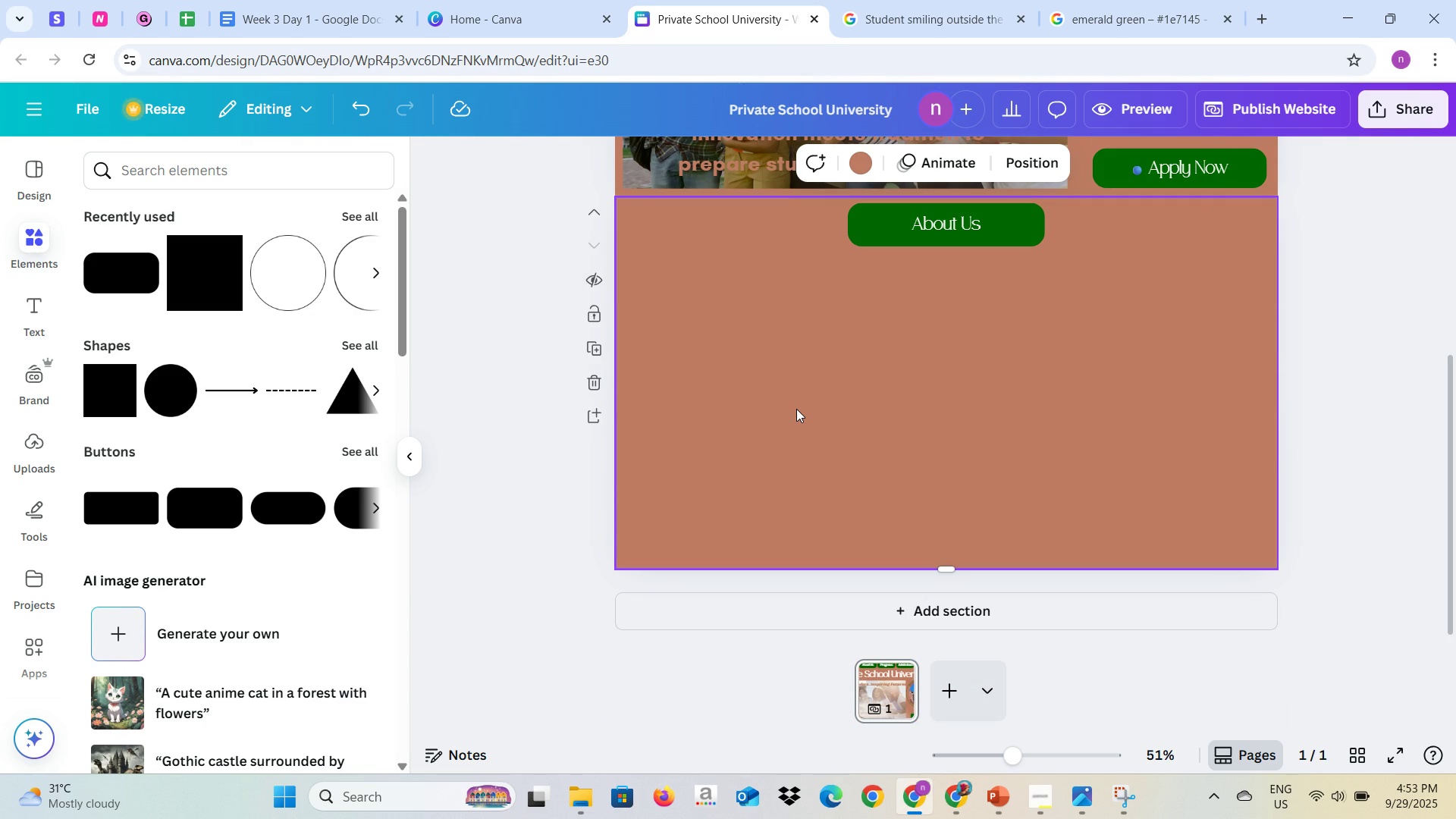 
key(Control+V)
 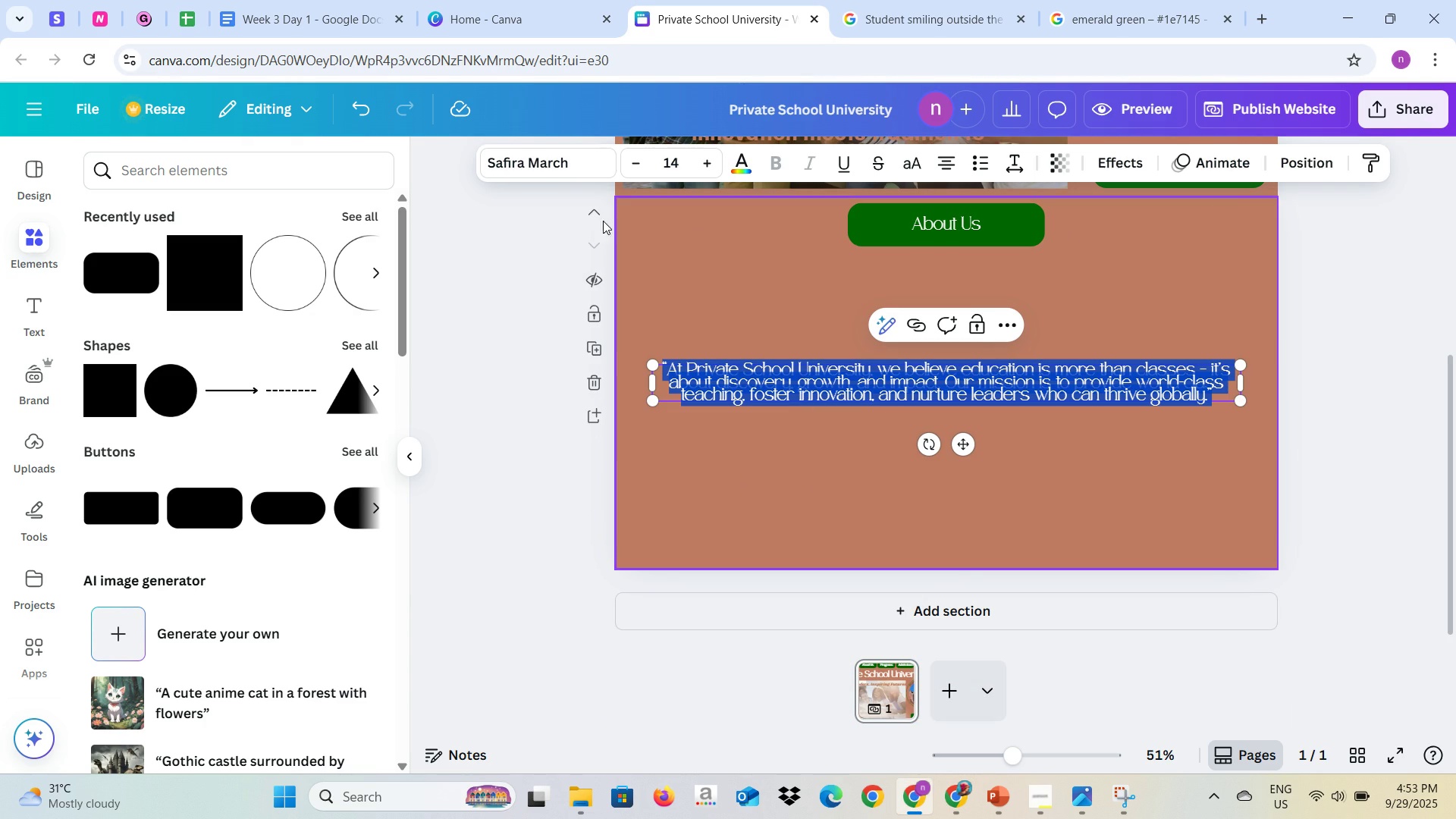 
left_click([572, 162])
 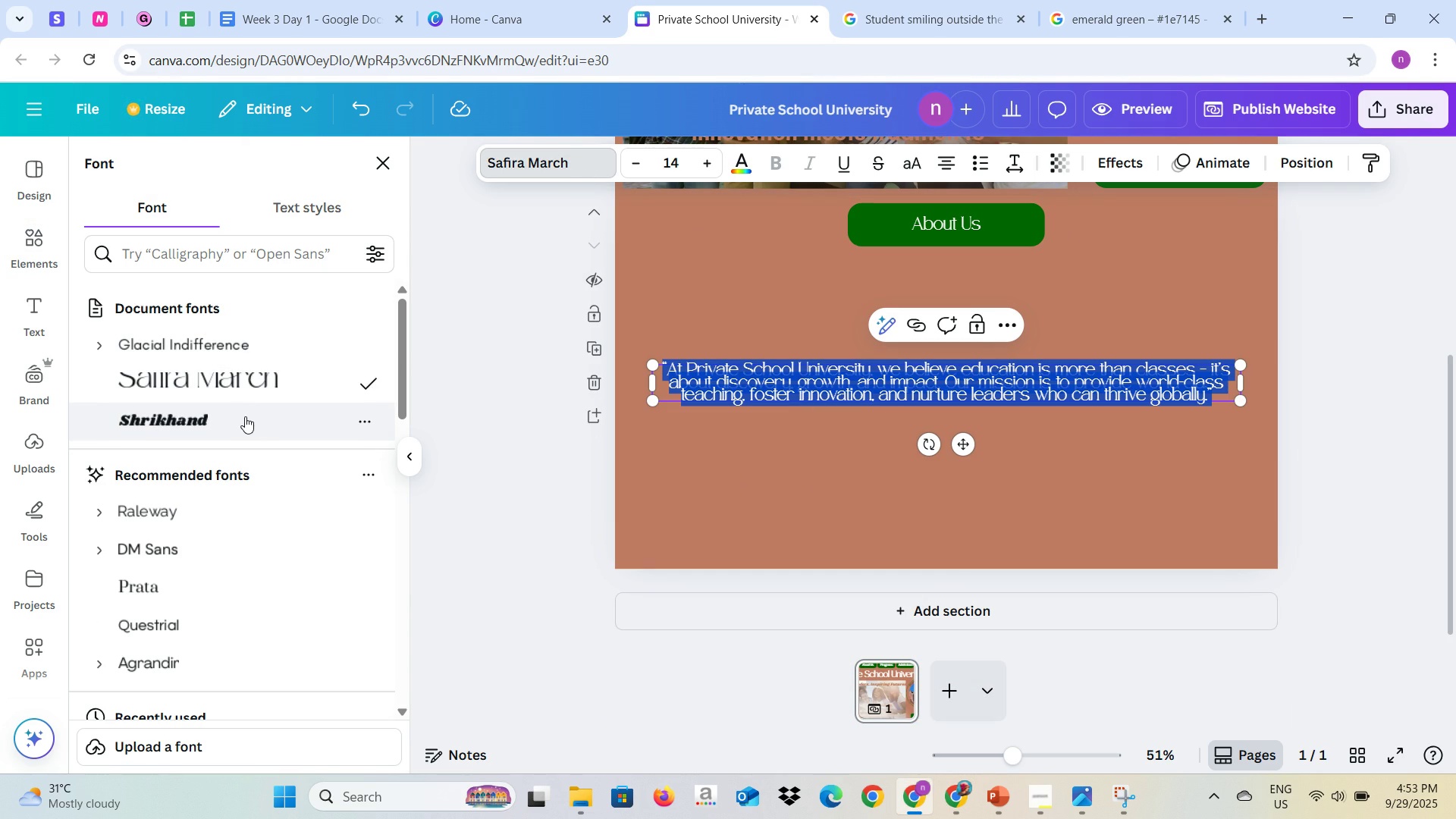 
left_click([233, 347])
 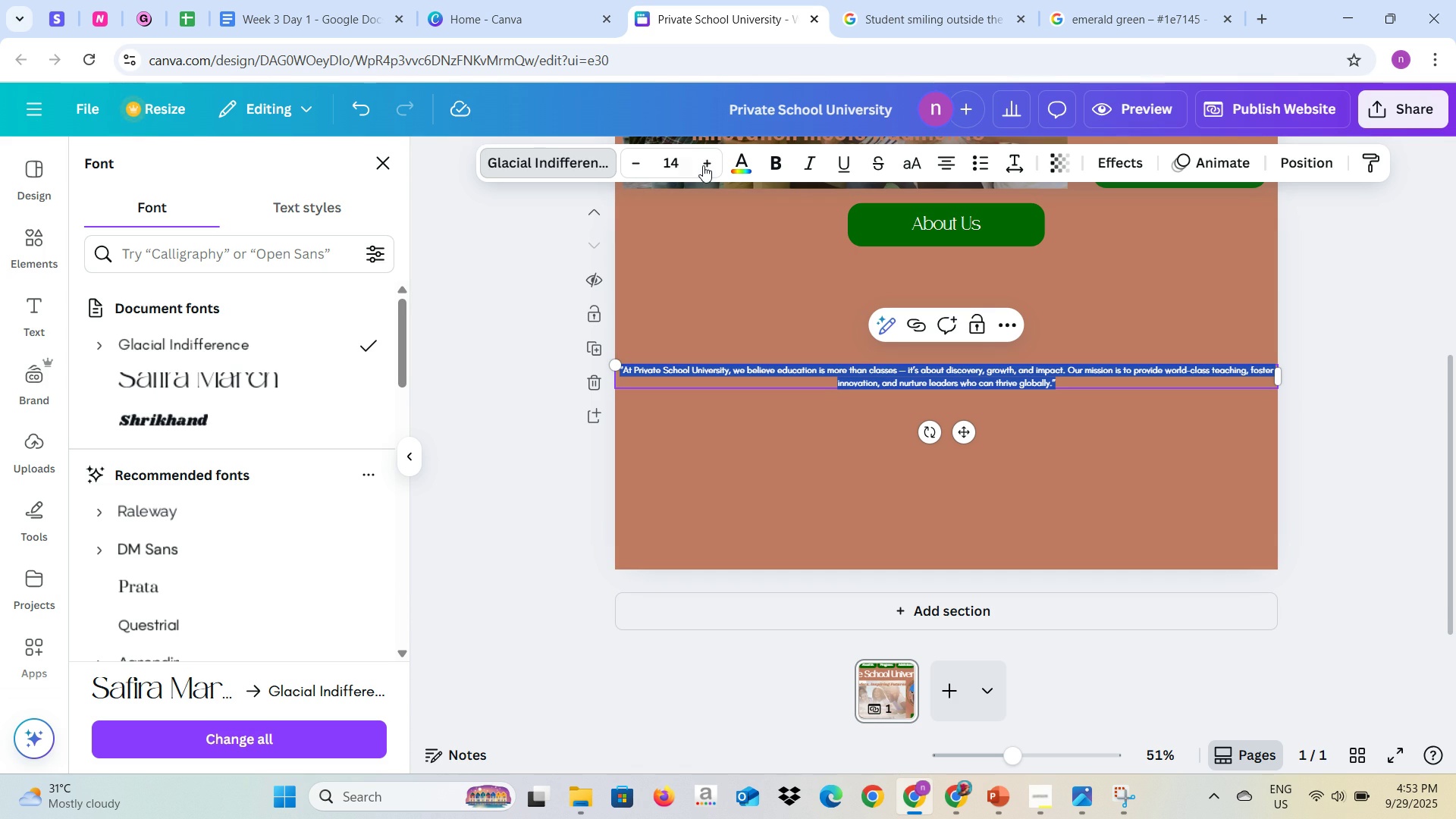 
double_click([703, 165])
 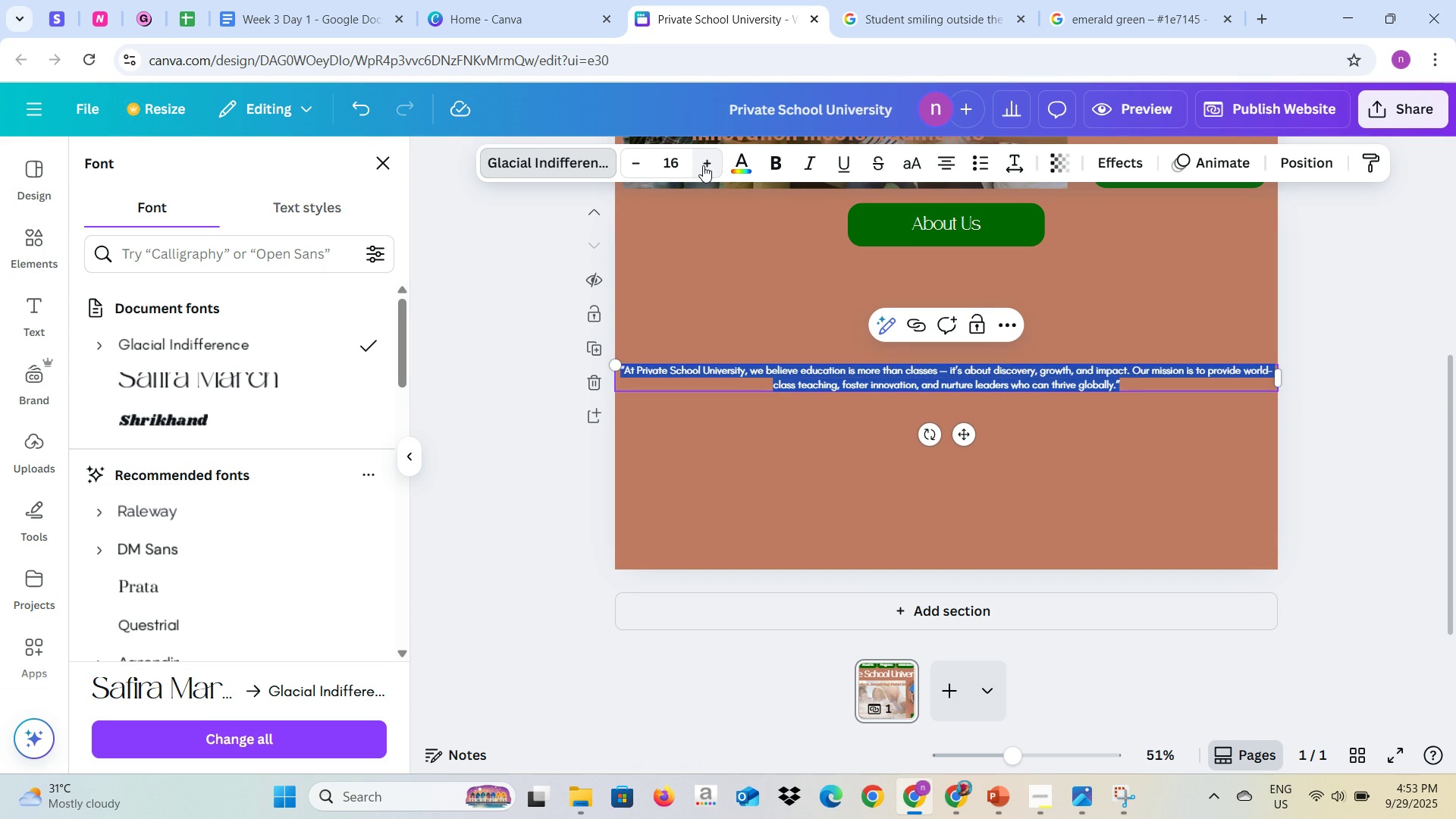 
left_click([703, 165])
 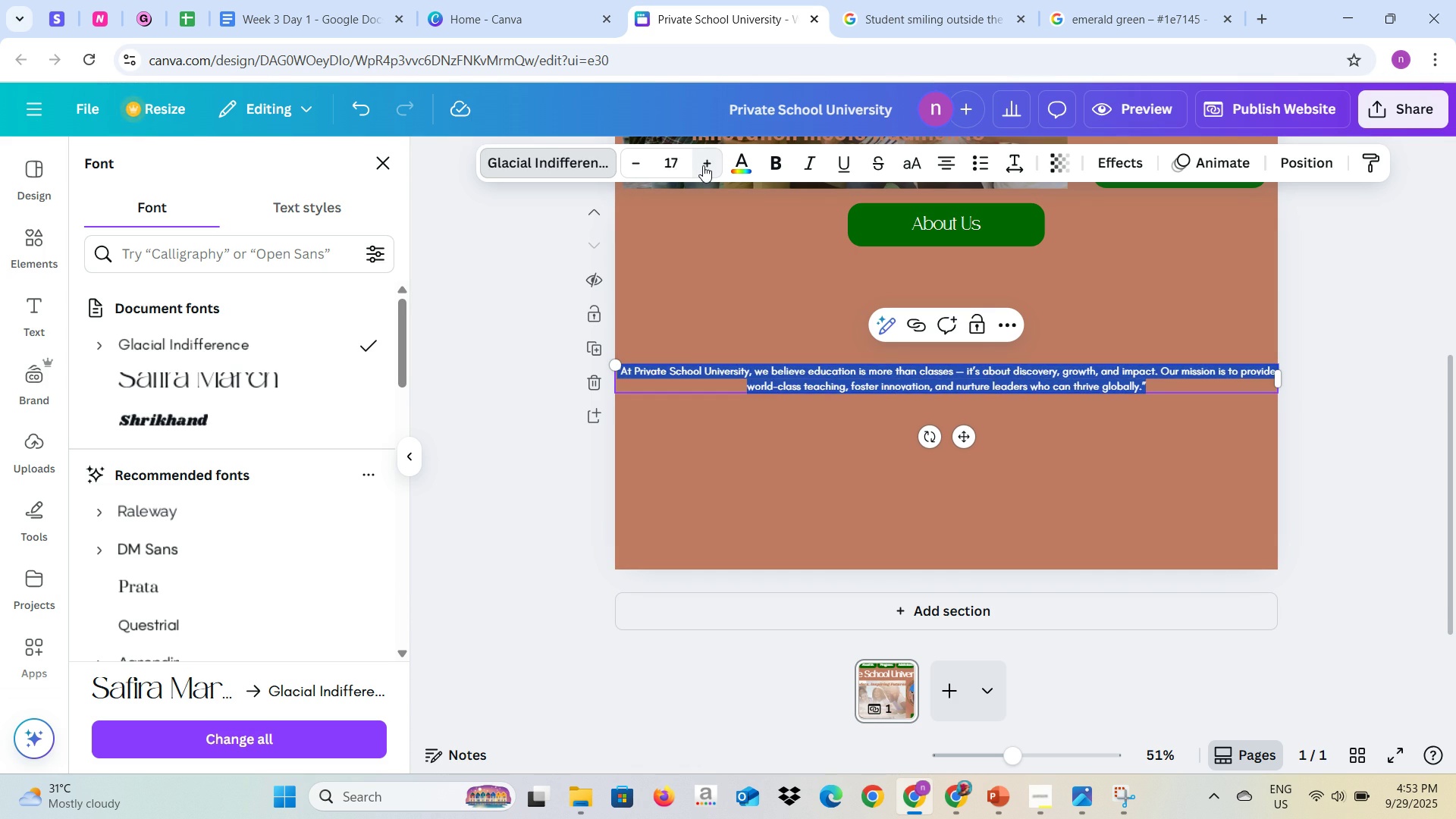 
double_click([703, 165])
 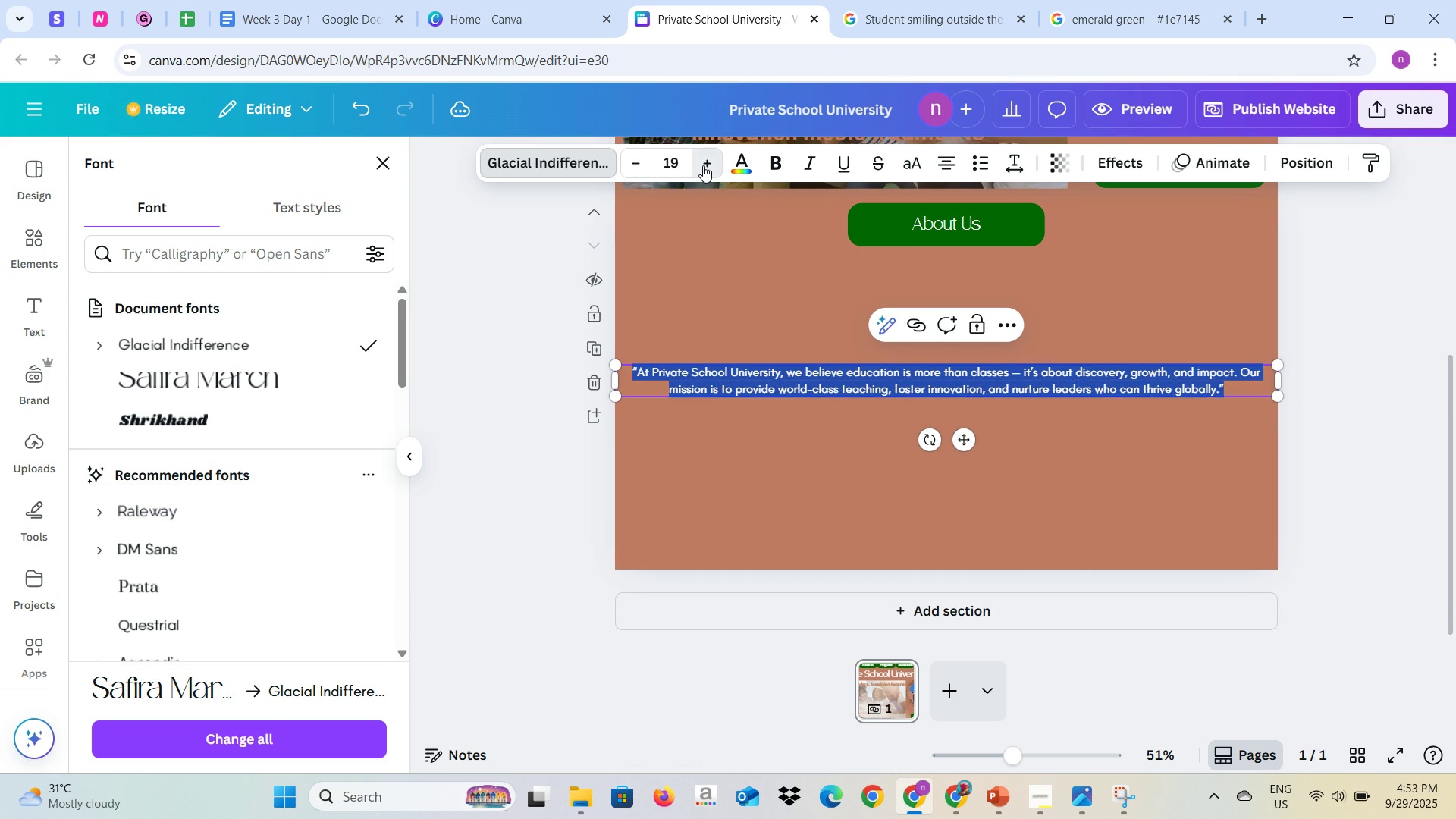 
double_click([703, 165])
 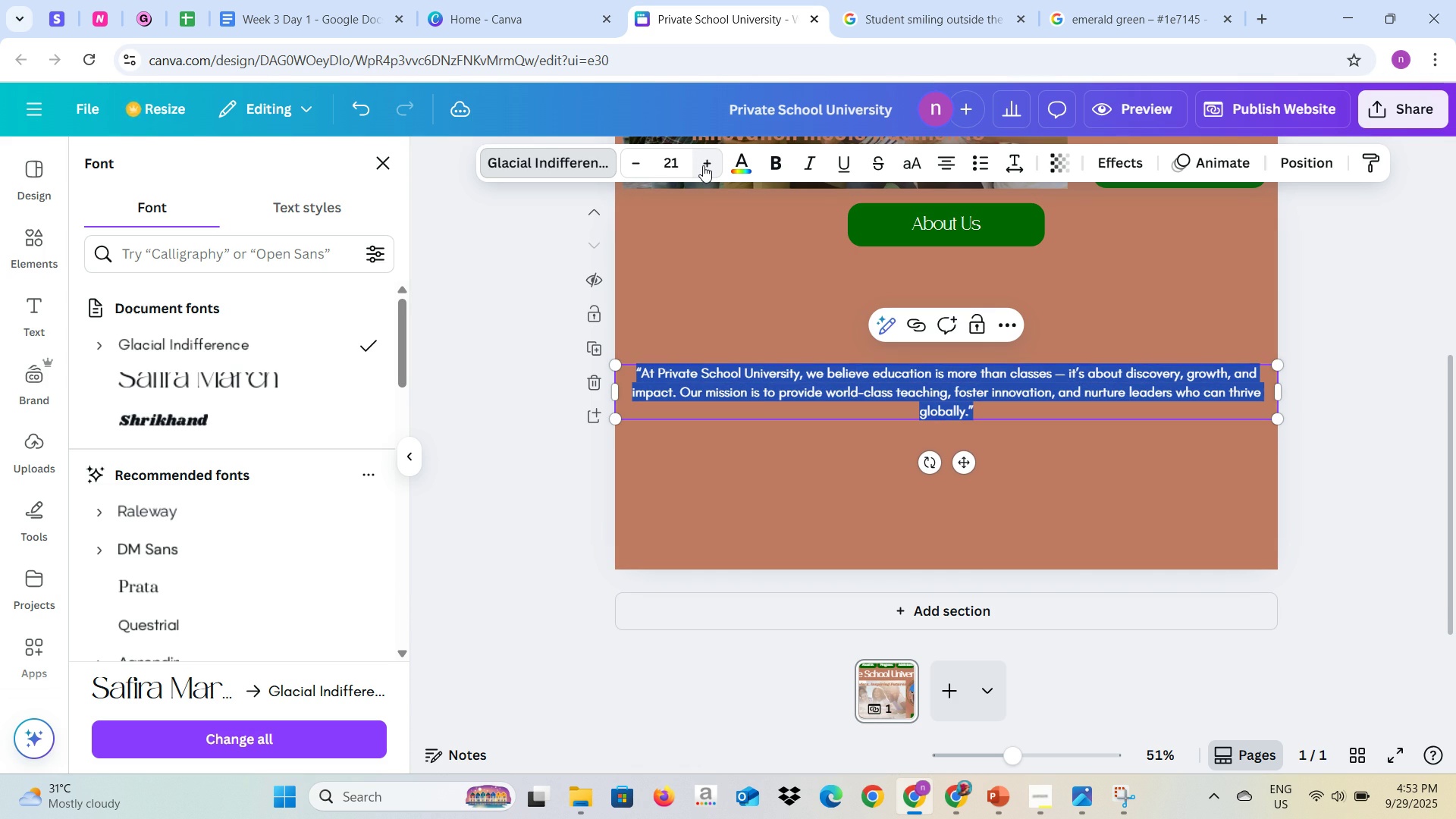 
left_click([703, 165])
 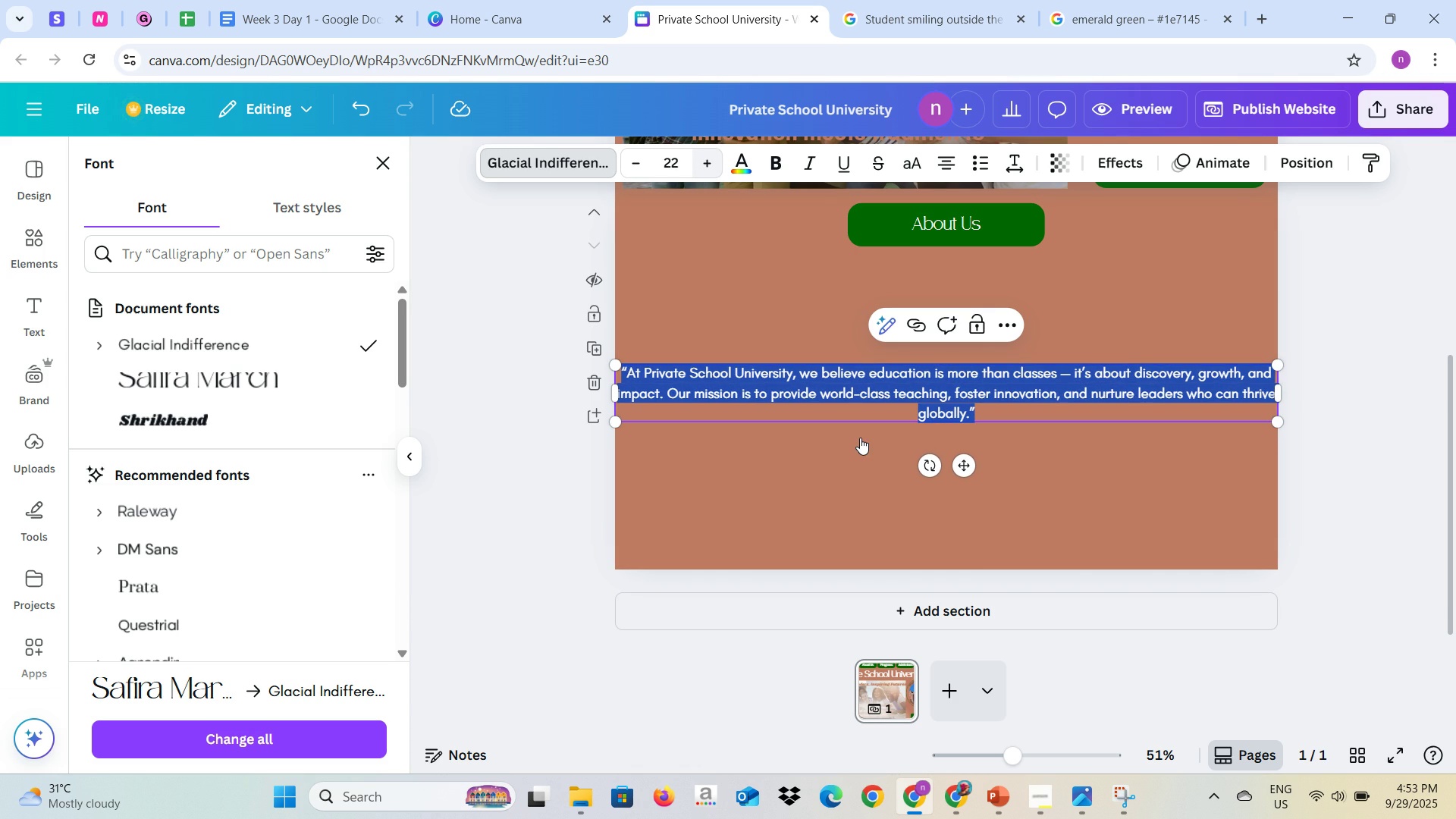 
left_click([860, 438])
 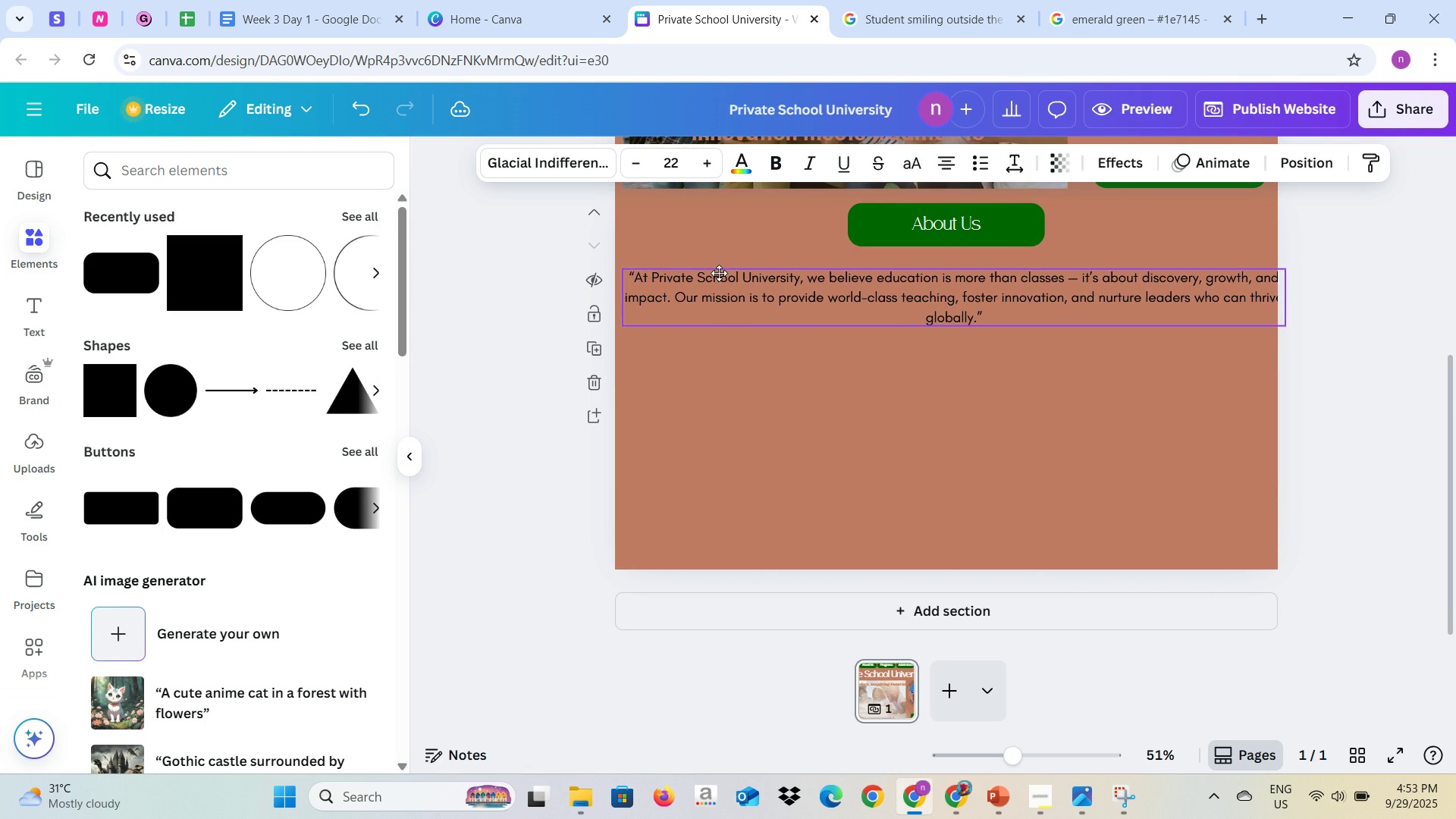 
wait(6.96)
 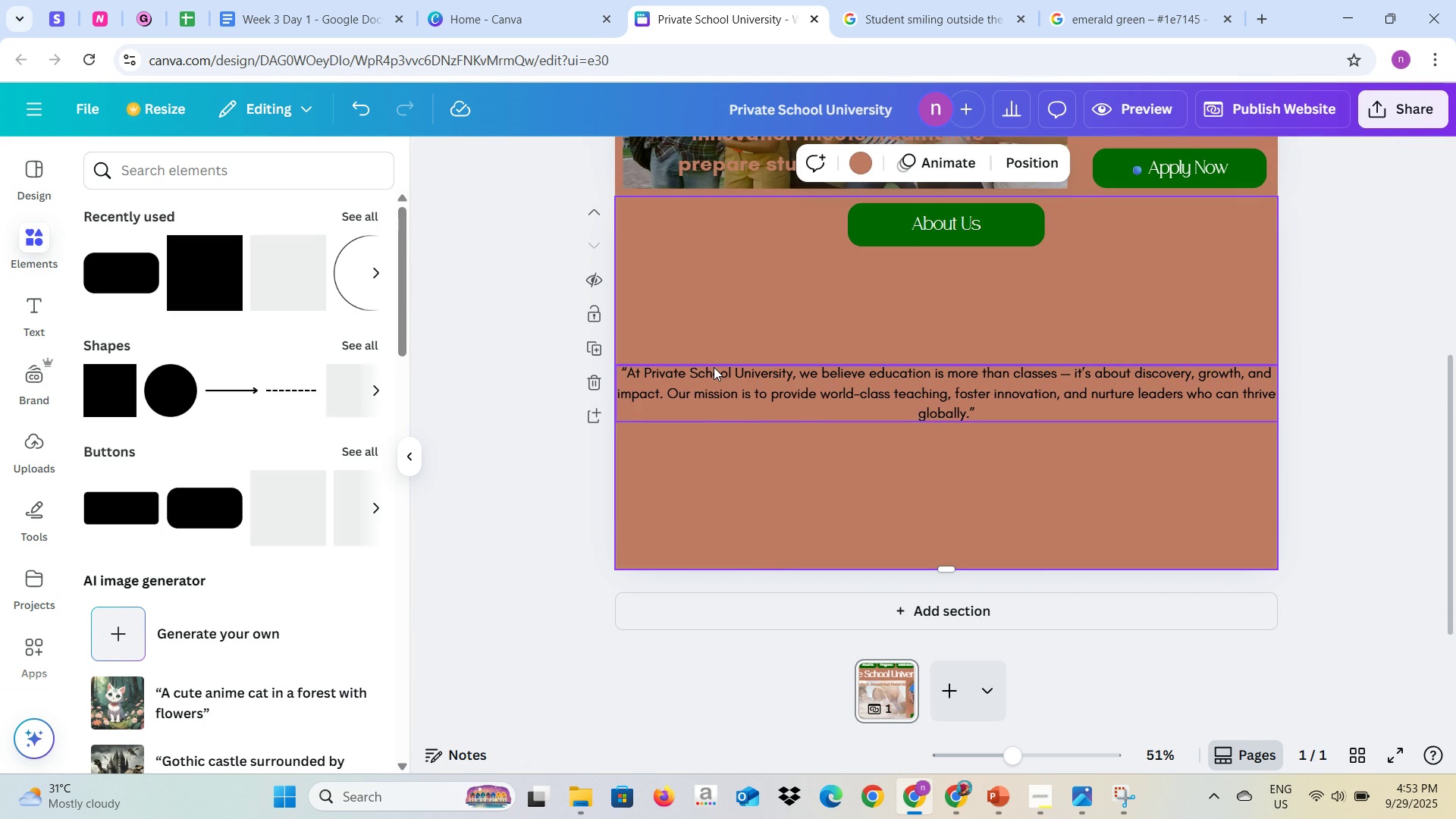 
scroll: coordinate [822, 311], scroll_direction: up, amount: 3.0
 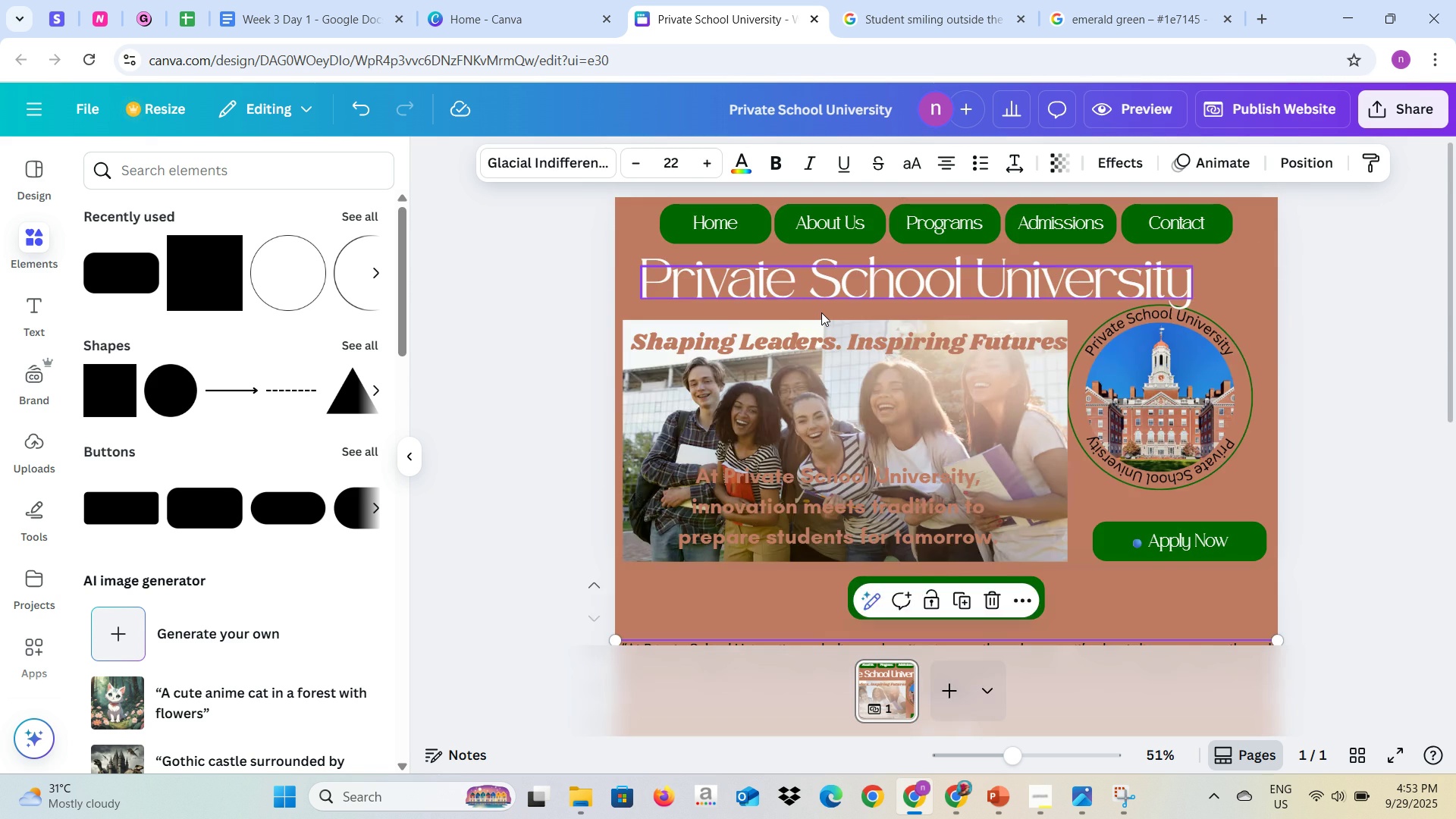 
scroll: coordinate [820, 314], scroll_direction: down, amount: 2.0
 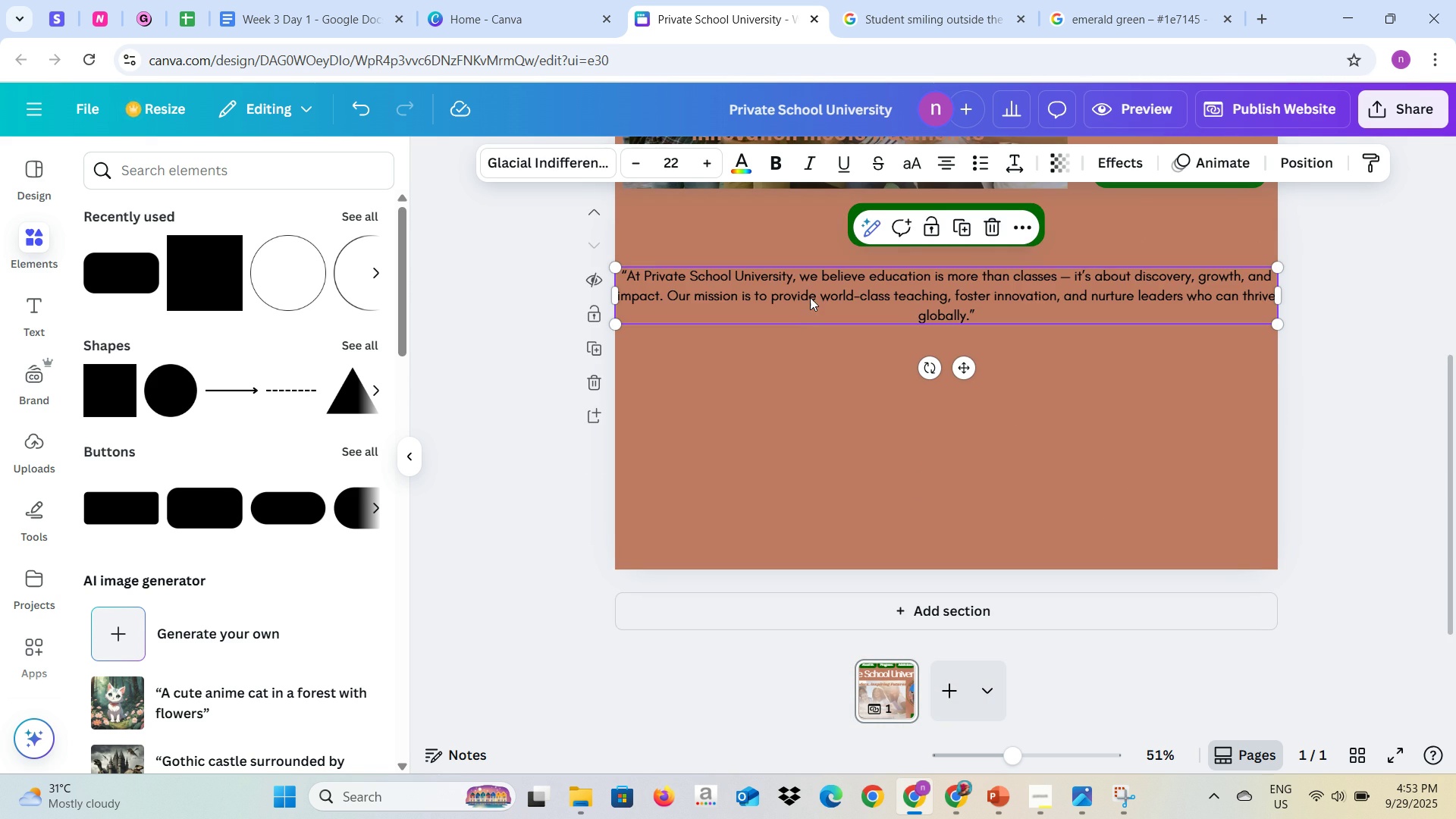 
left_click([810, 297])
 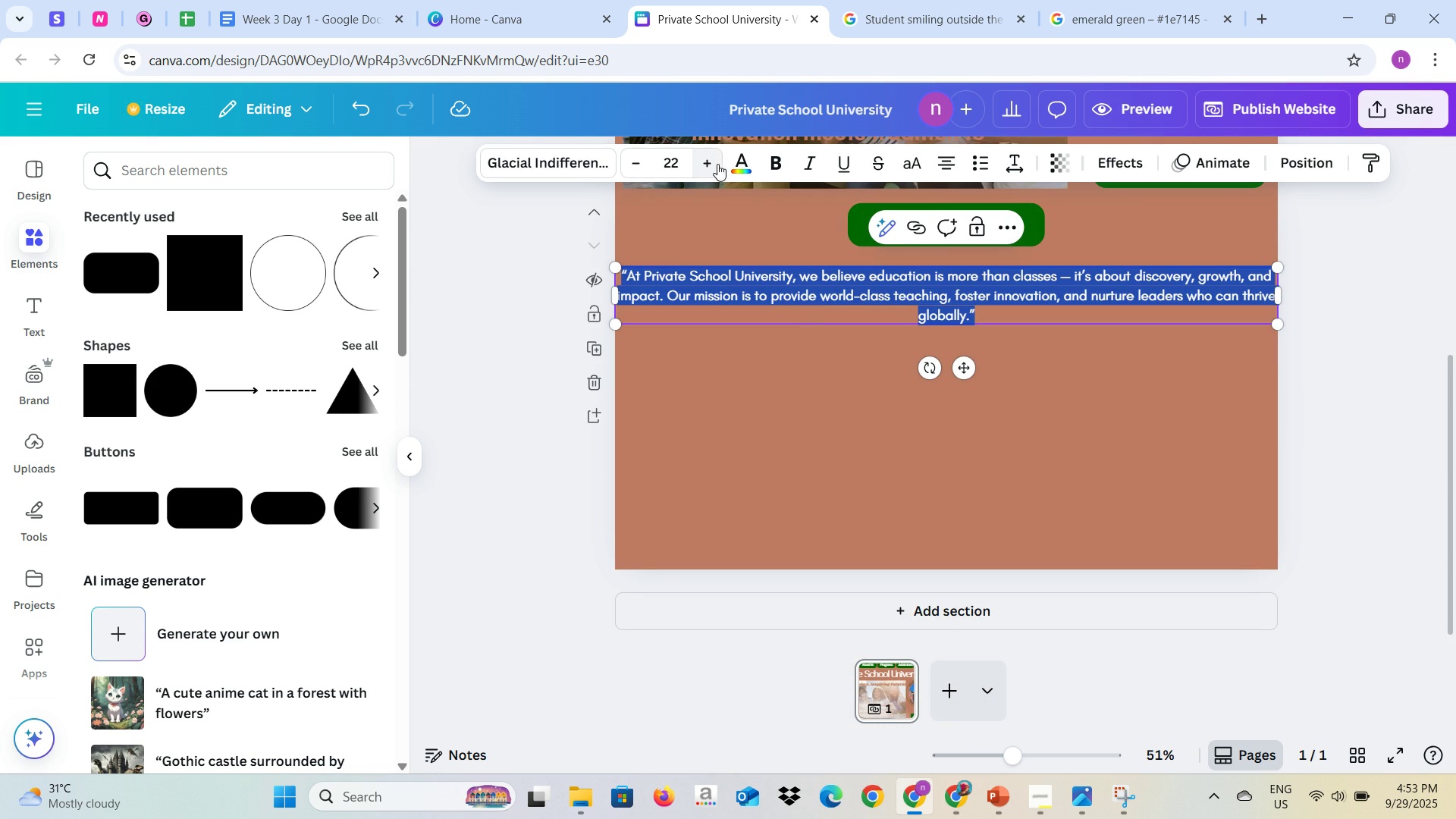 
left_click([736, 162])
 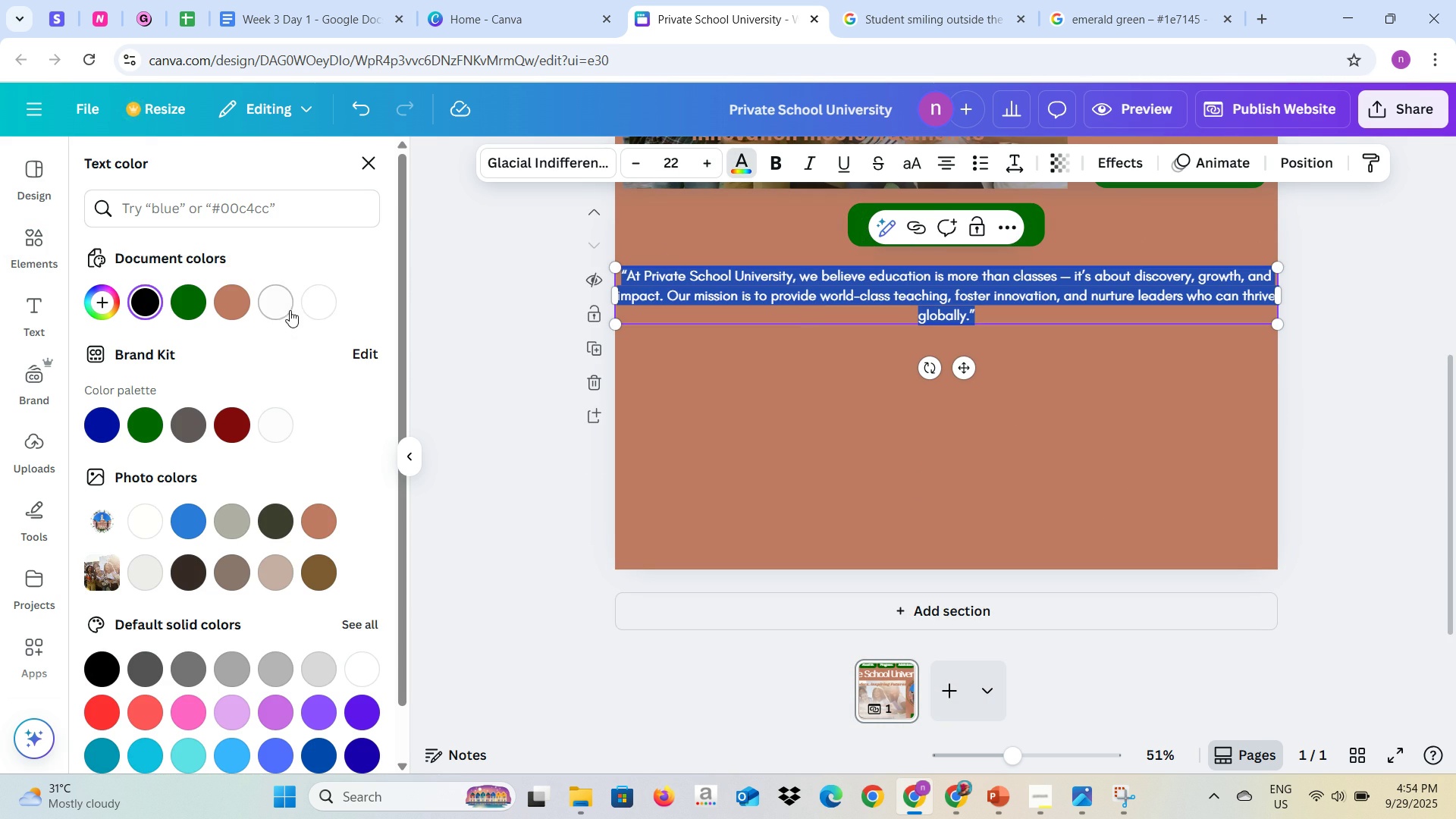 
left_click([281, 308])
 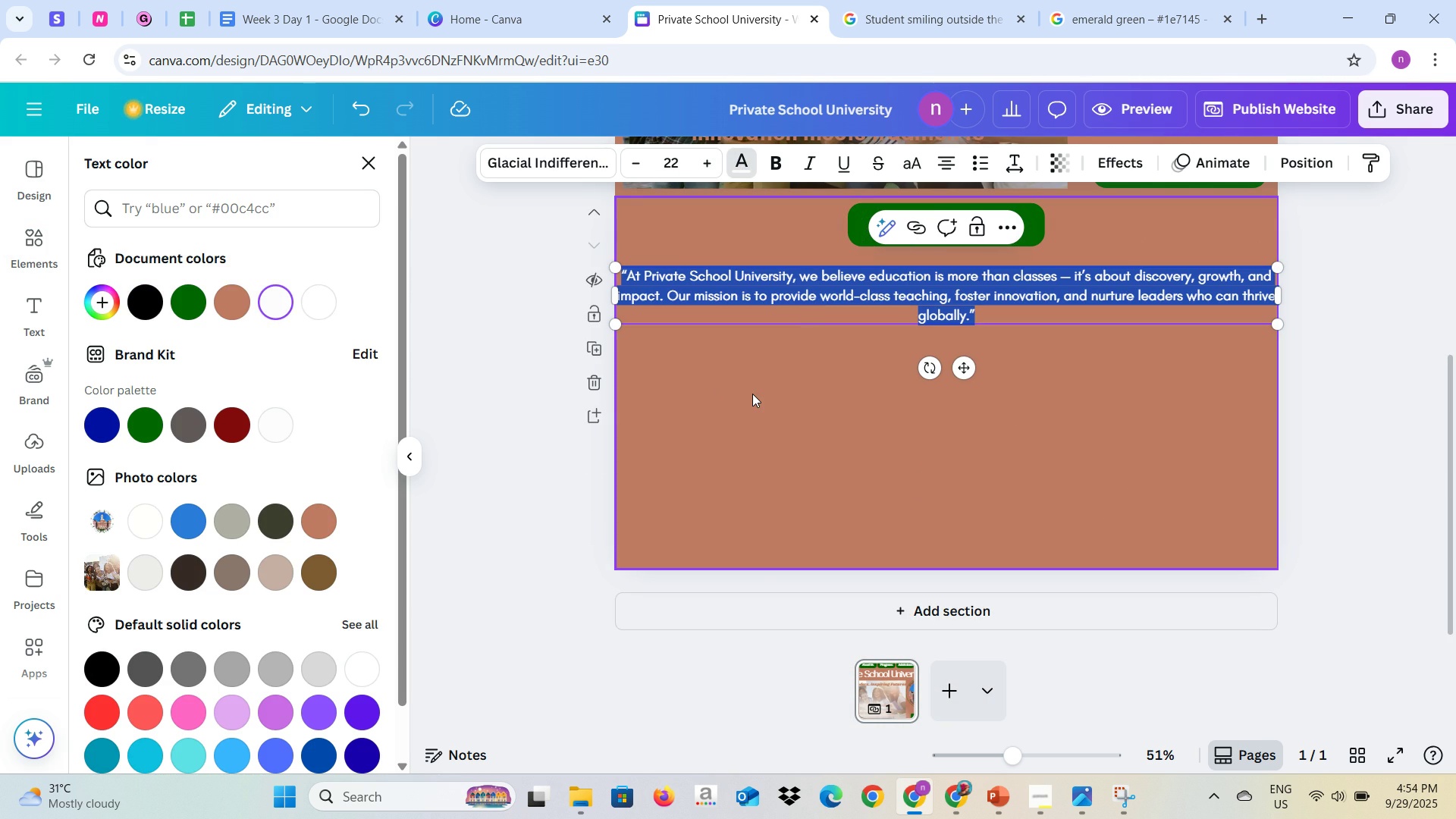 
left_click([752, 394])
 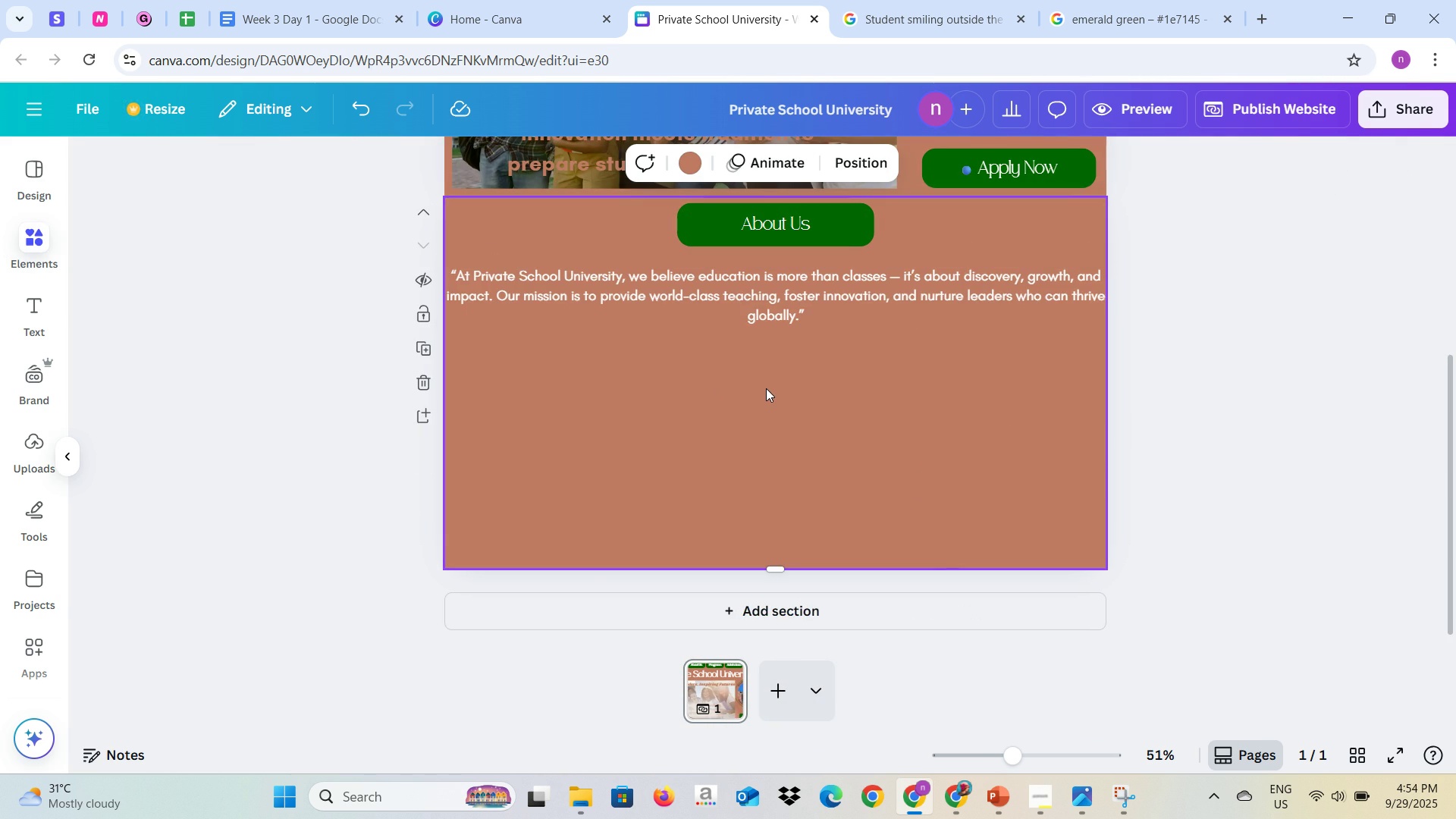 
key(Alt+AltLeft)
 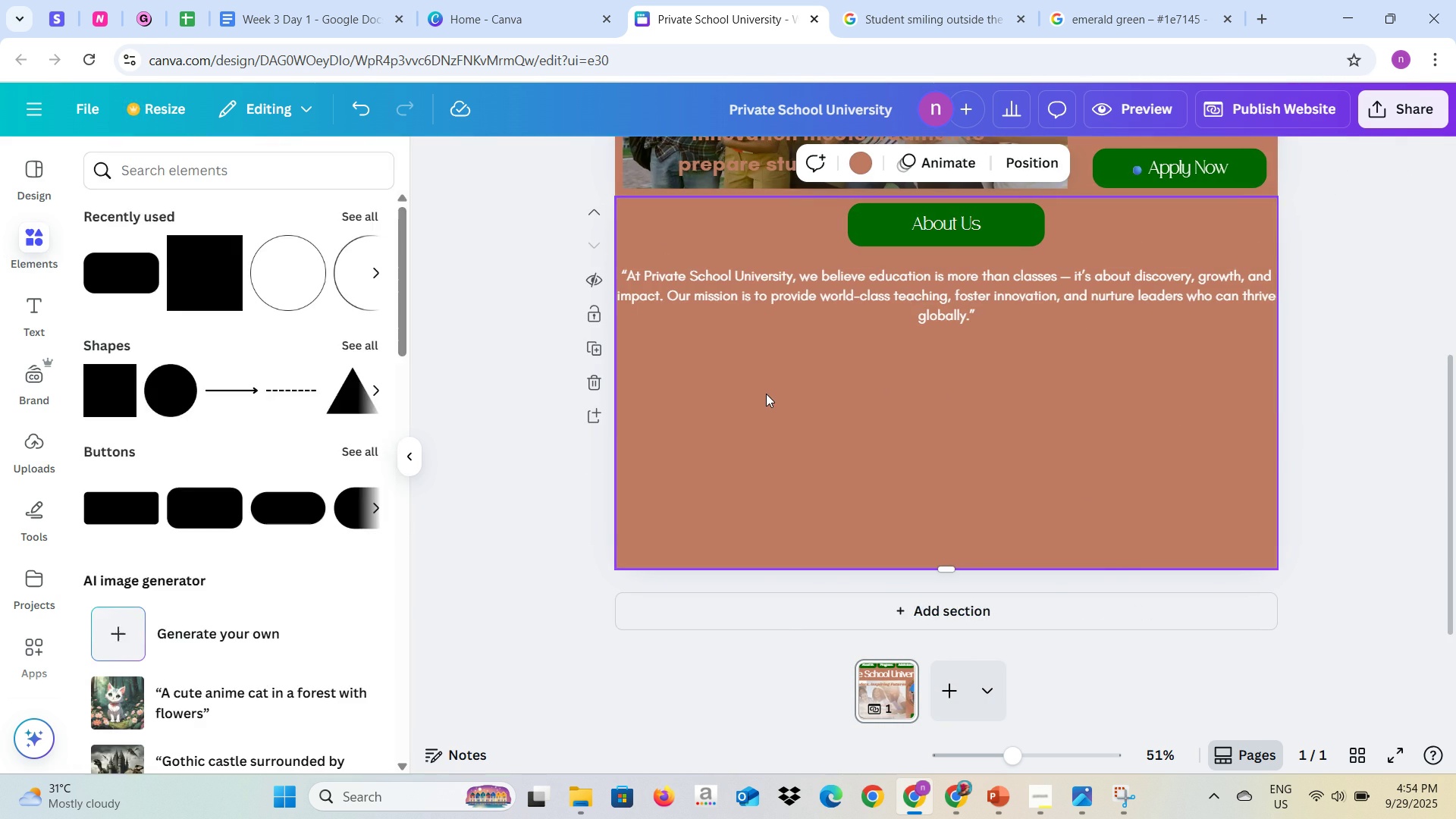 
key(Alt+Tab)
 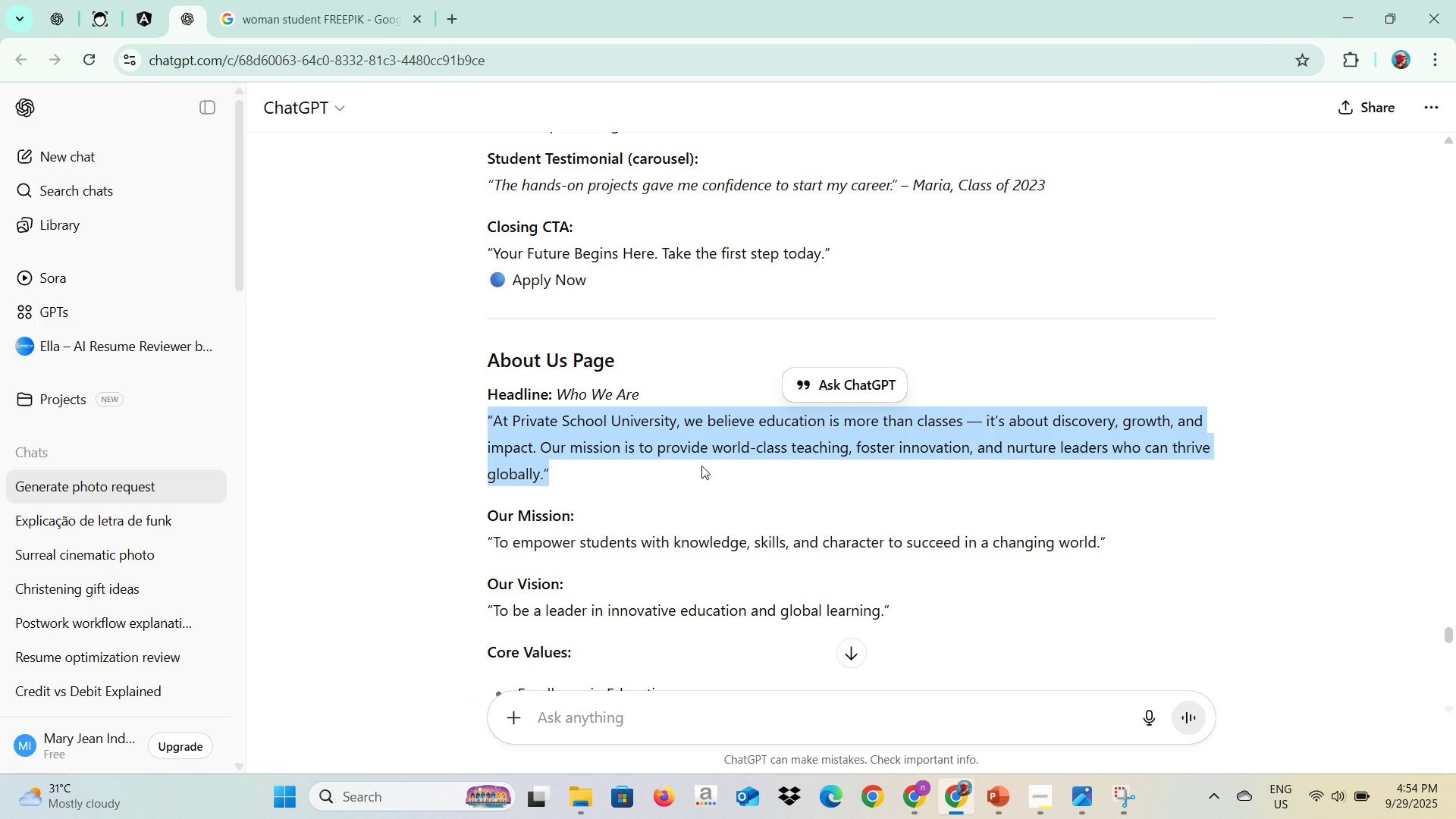 
key(Alt+AltLeft)
 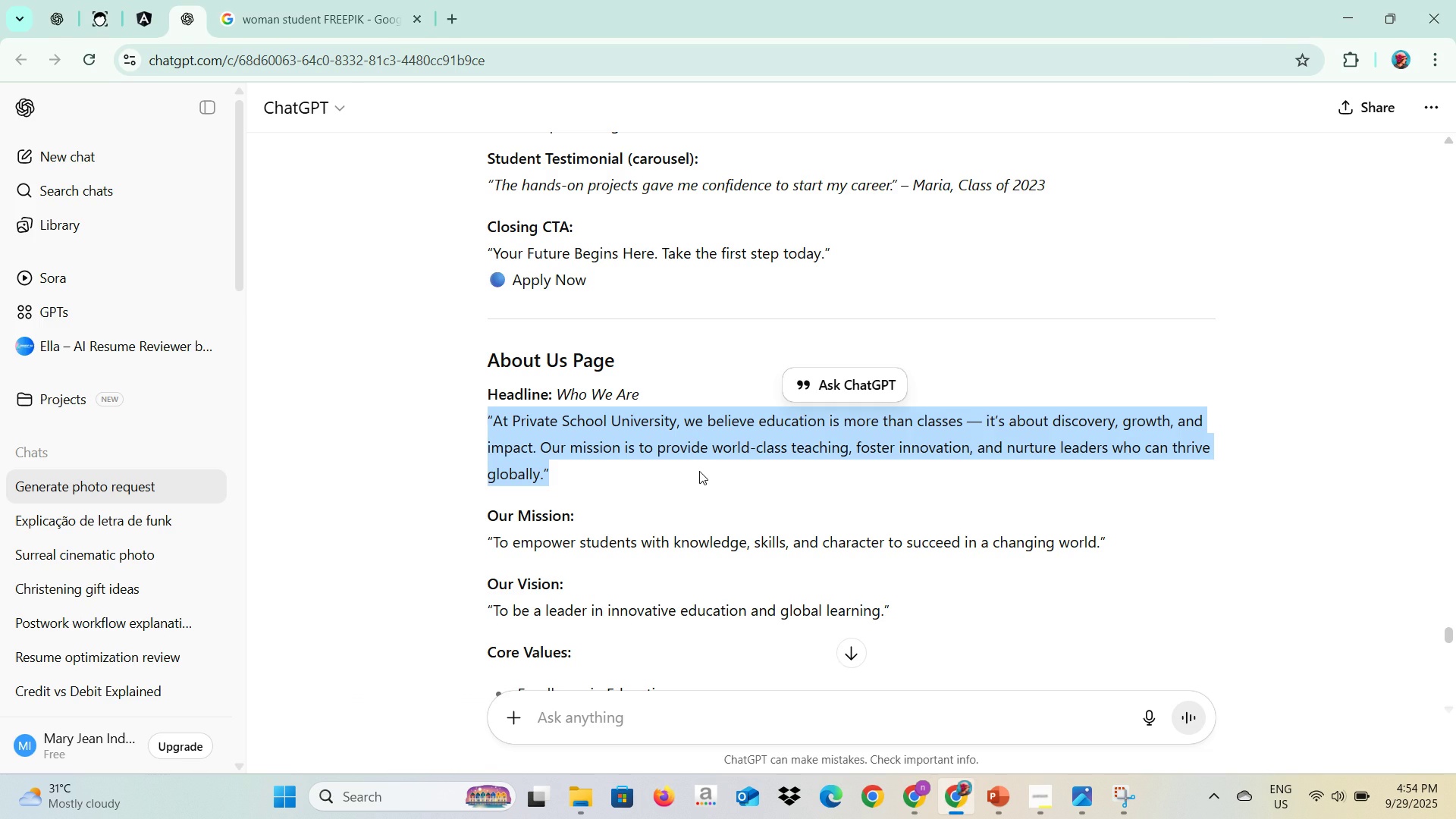 
key(Alt+Tab)
 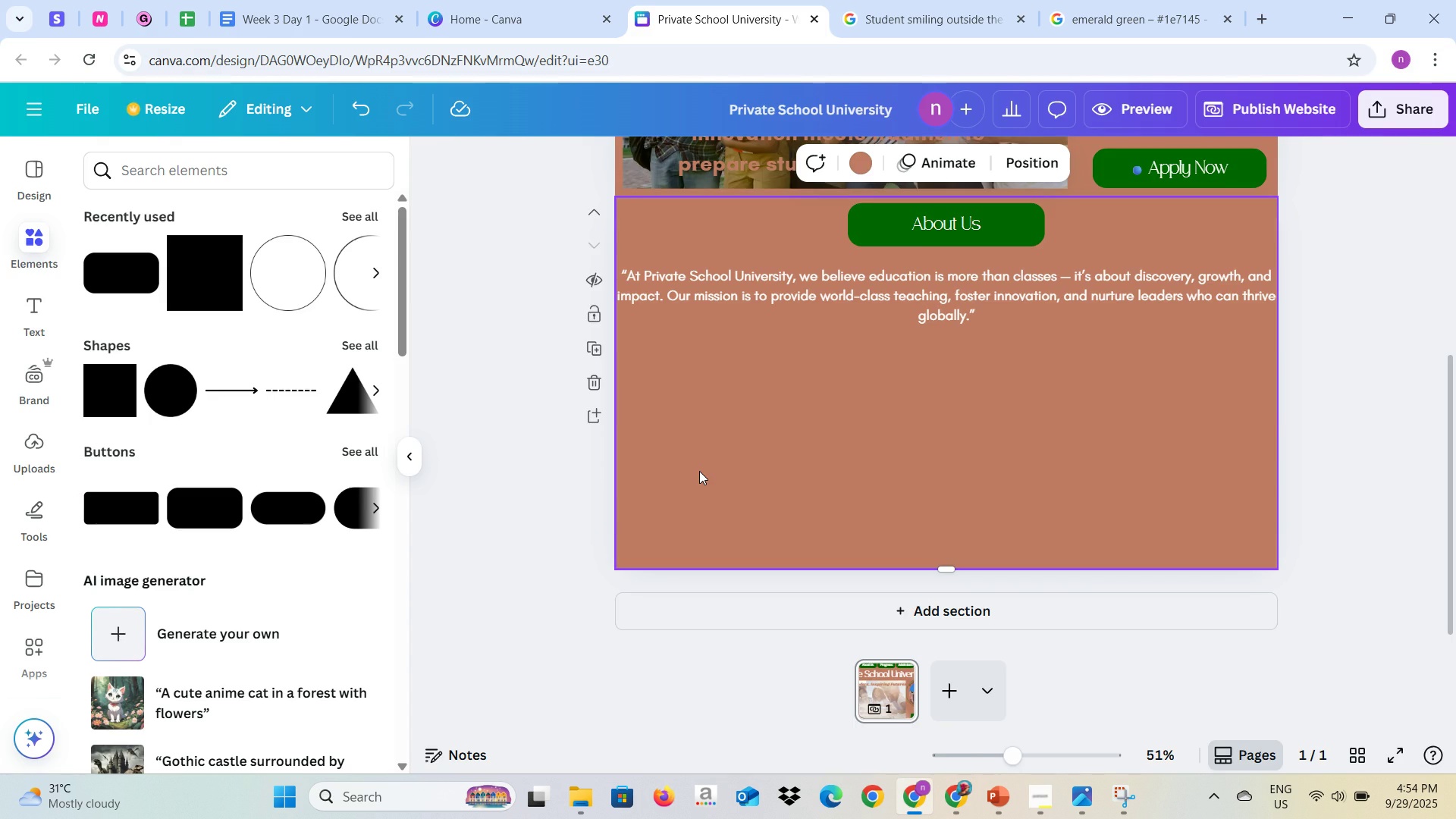 
key(Alt+AltLeft)
 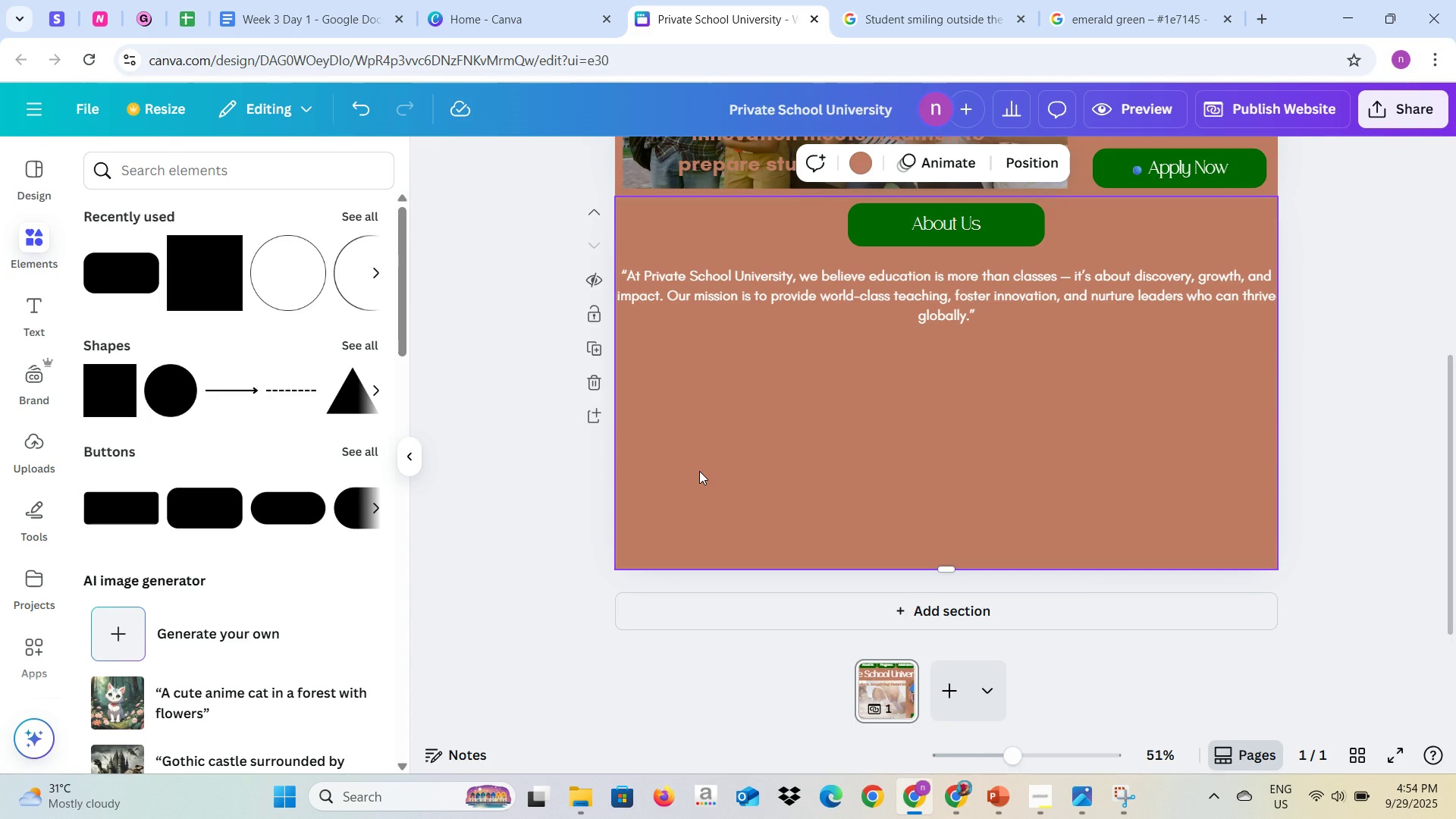 
key(Alt+Tab)
 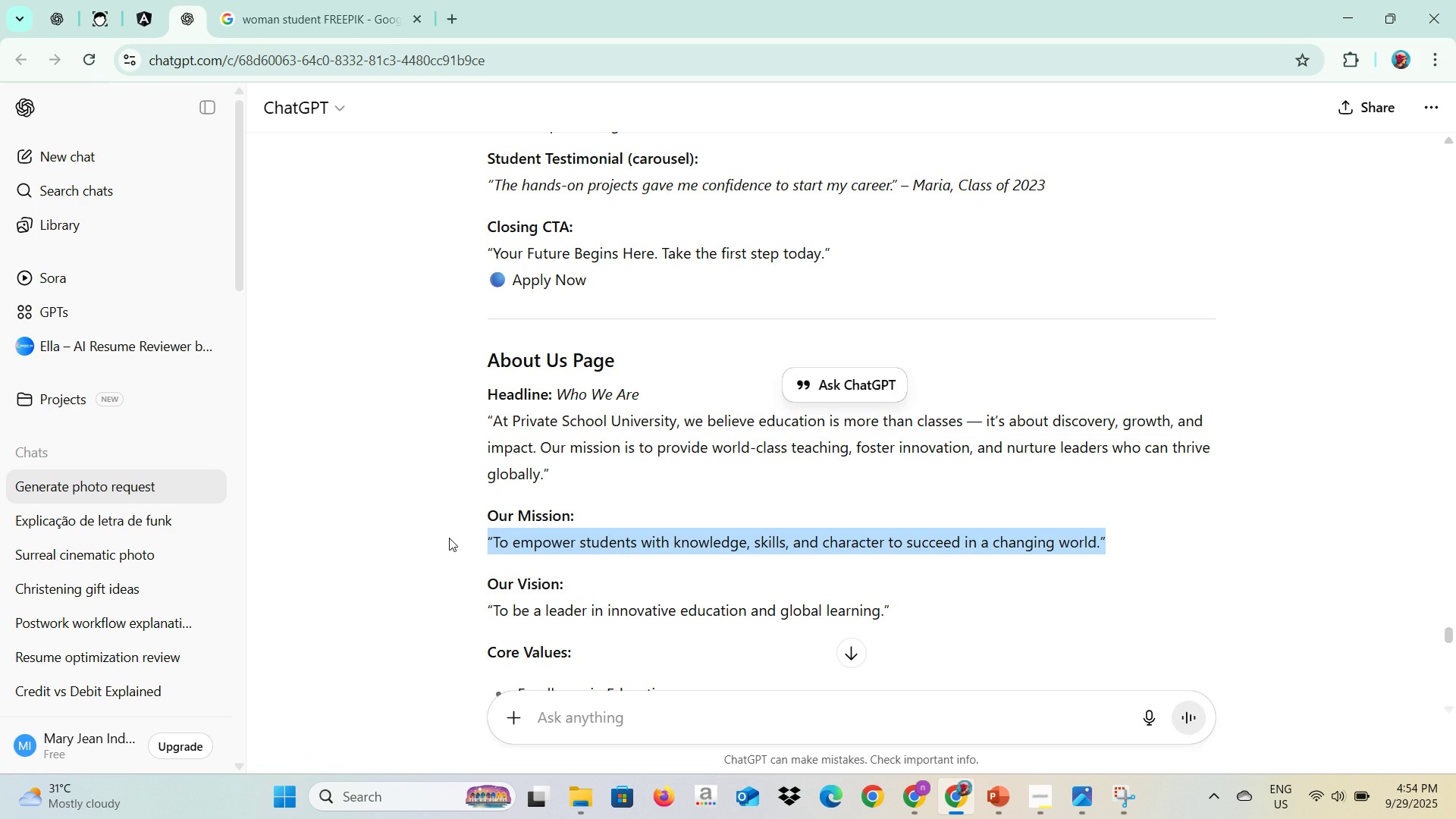 
key(Control+C)
 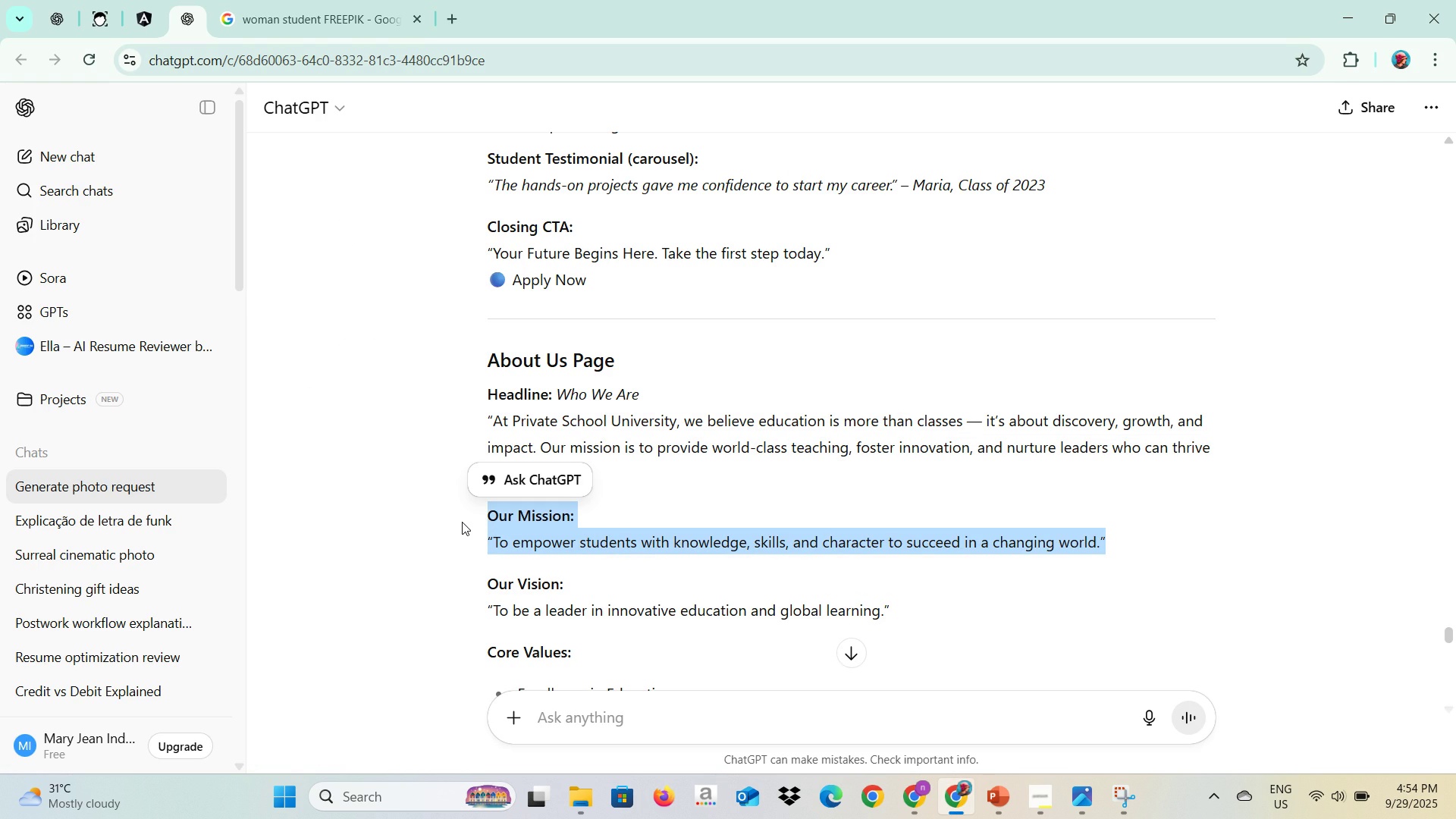 
key(Control+C)
 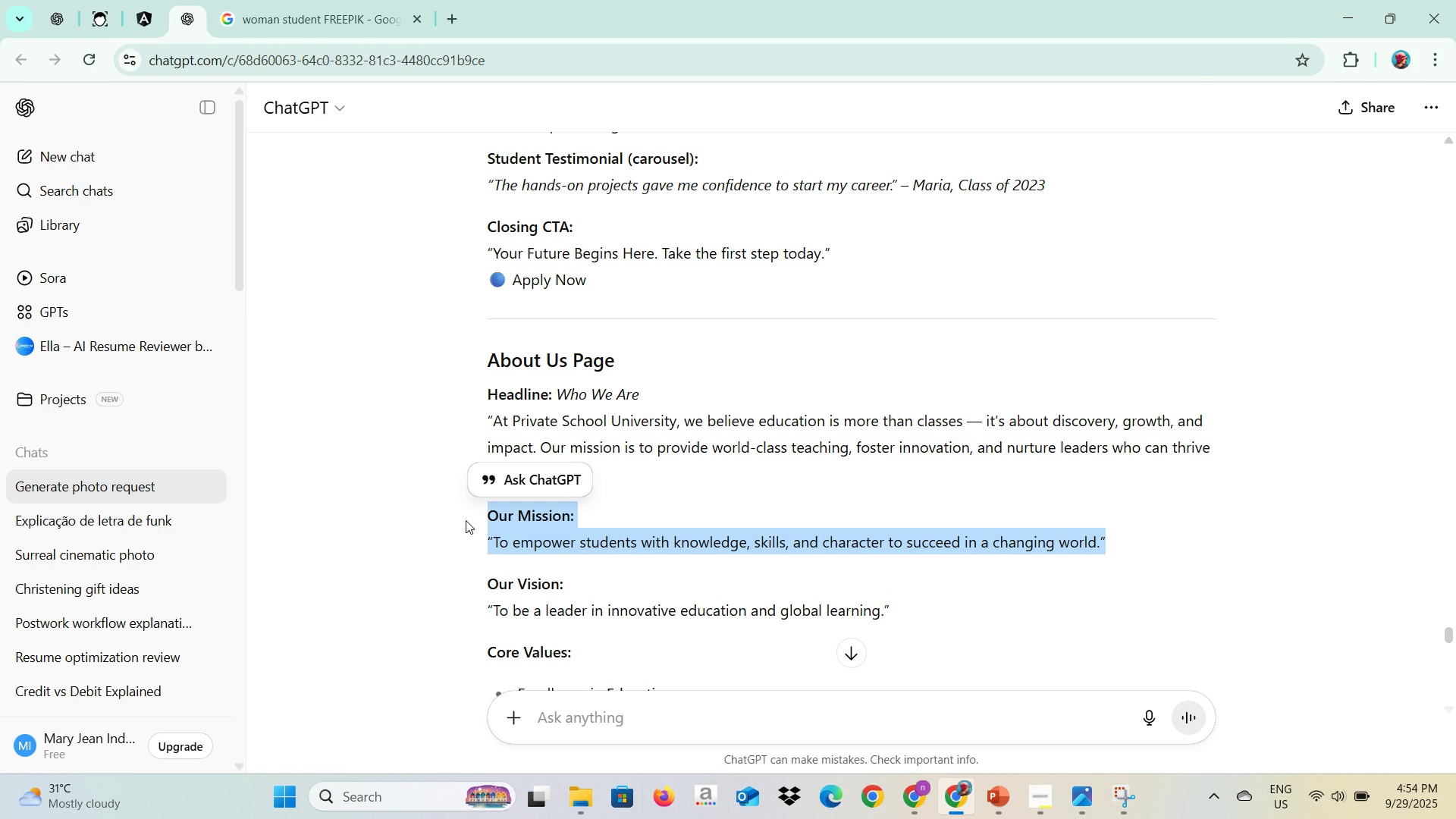 
key(Alt+AltLeft)
 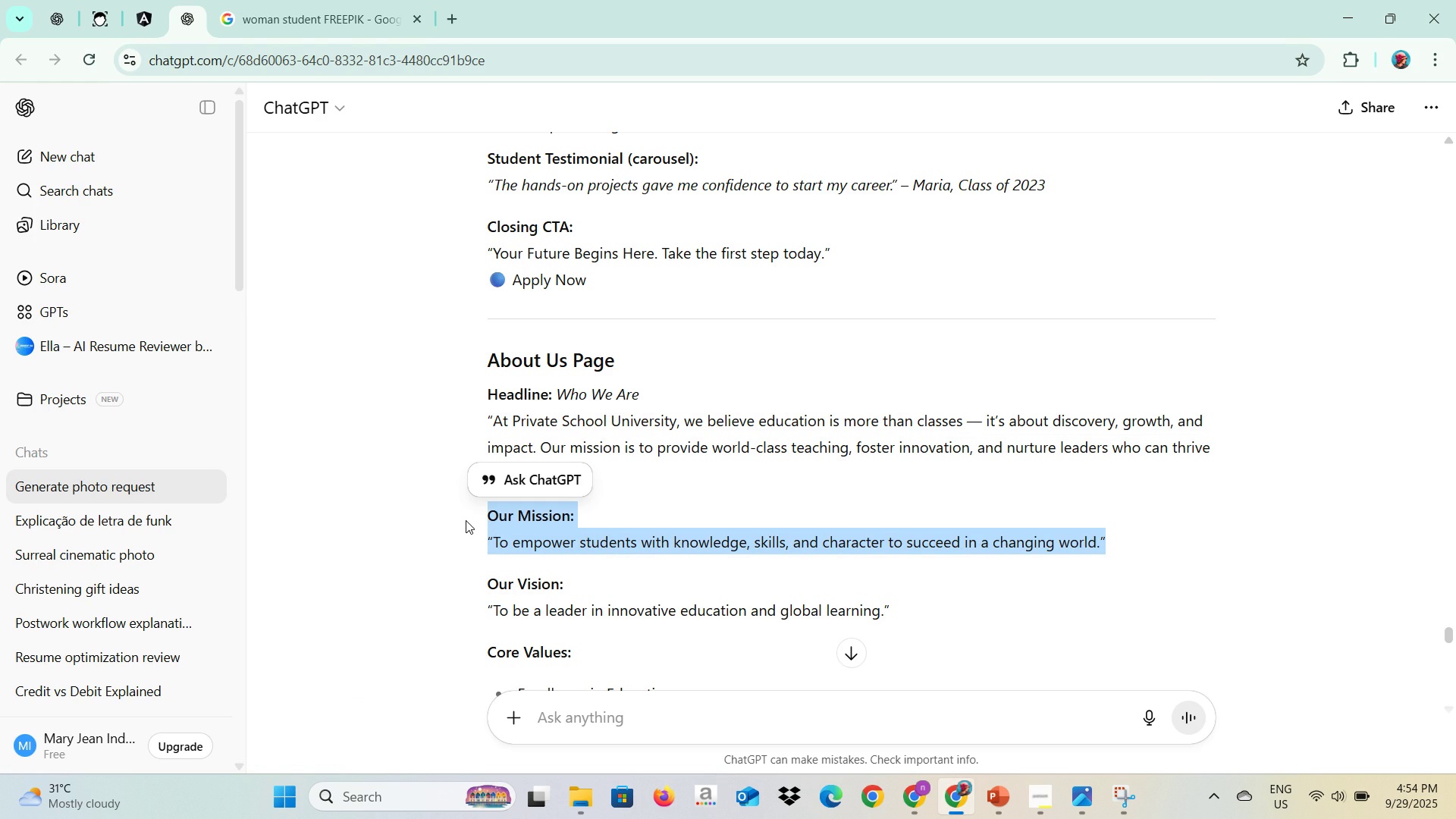 
key(Alt+Tab)
 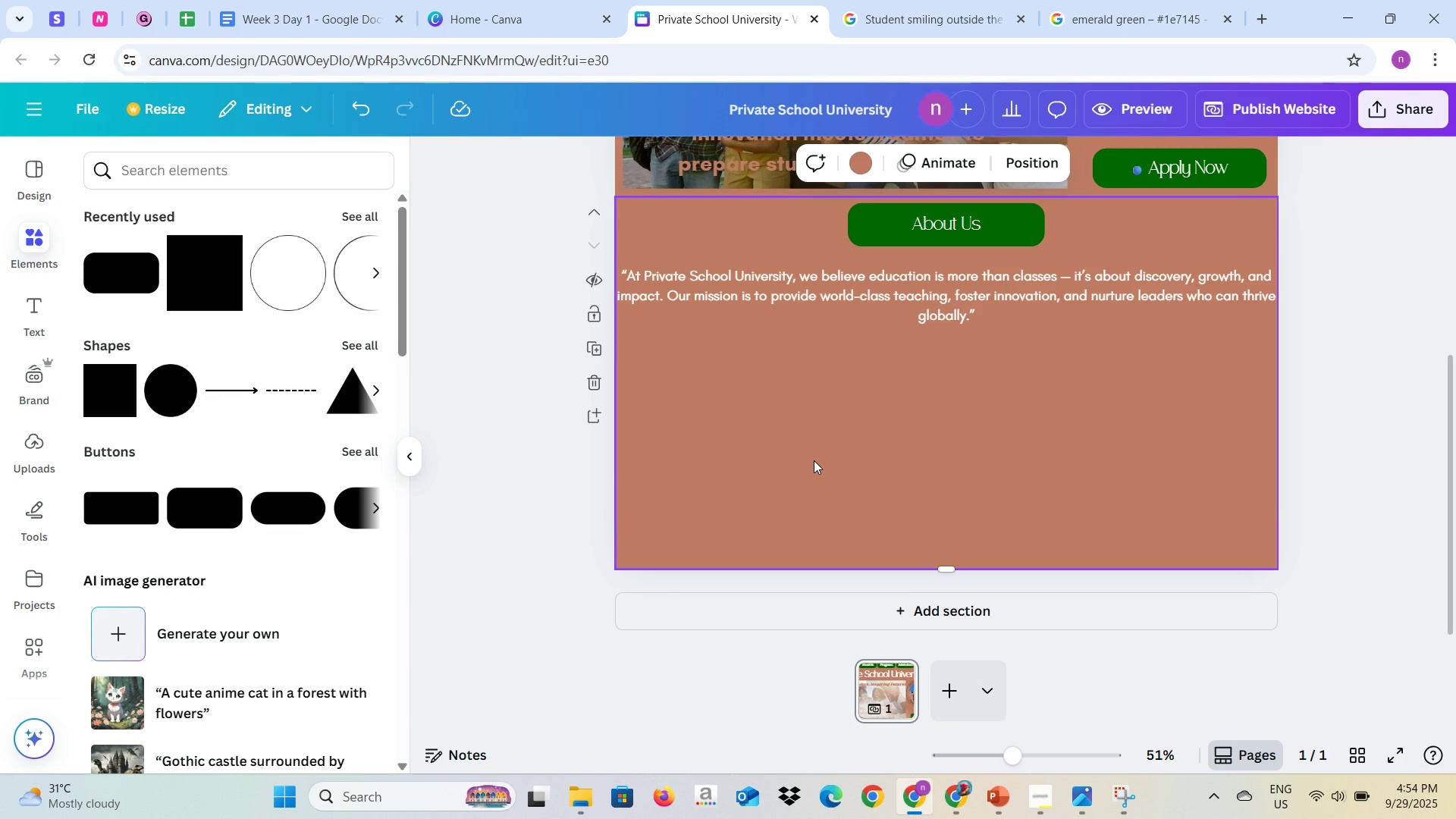 
left_click([814, 460])
 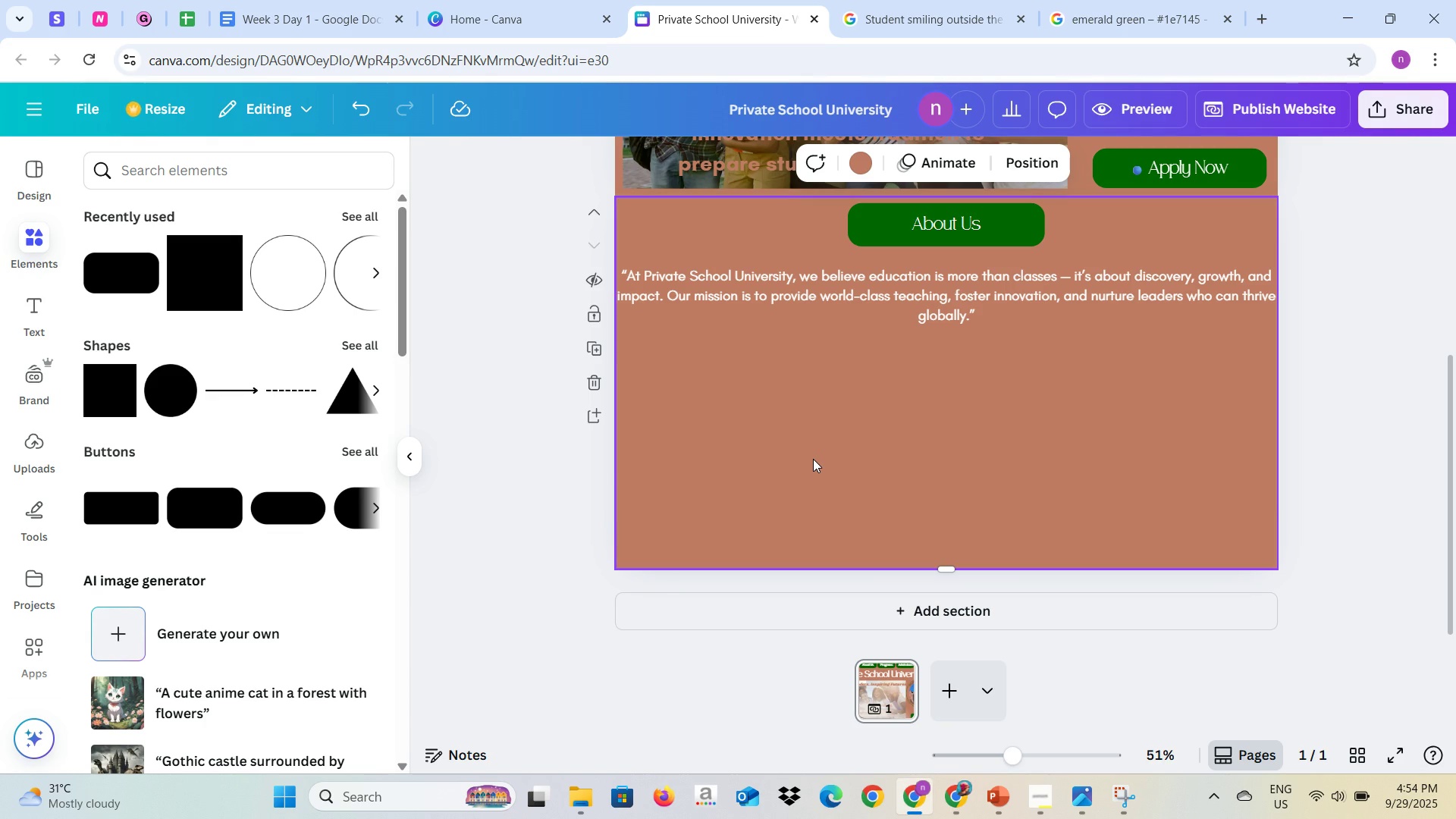 
key(Control+V)
 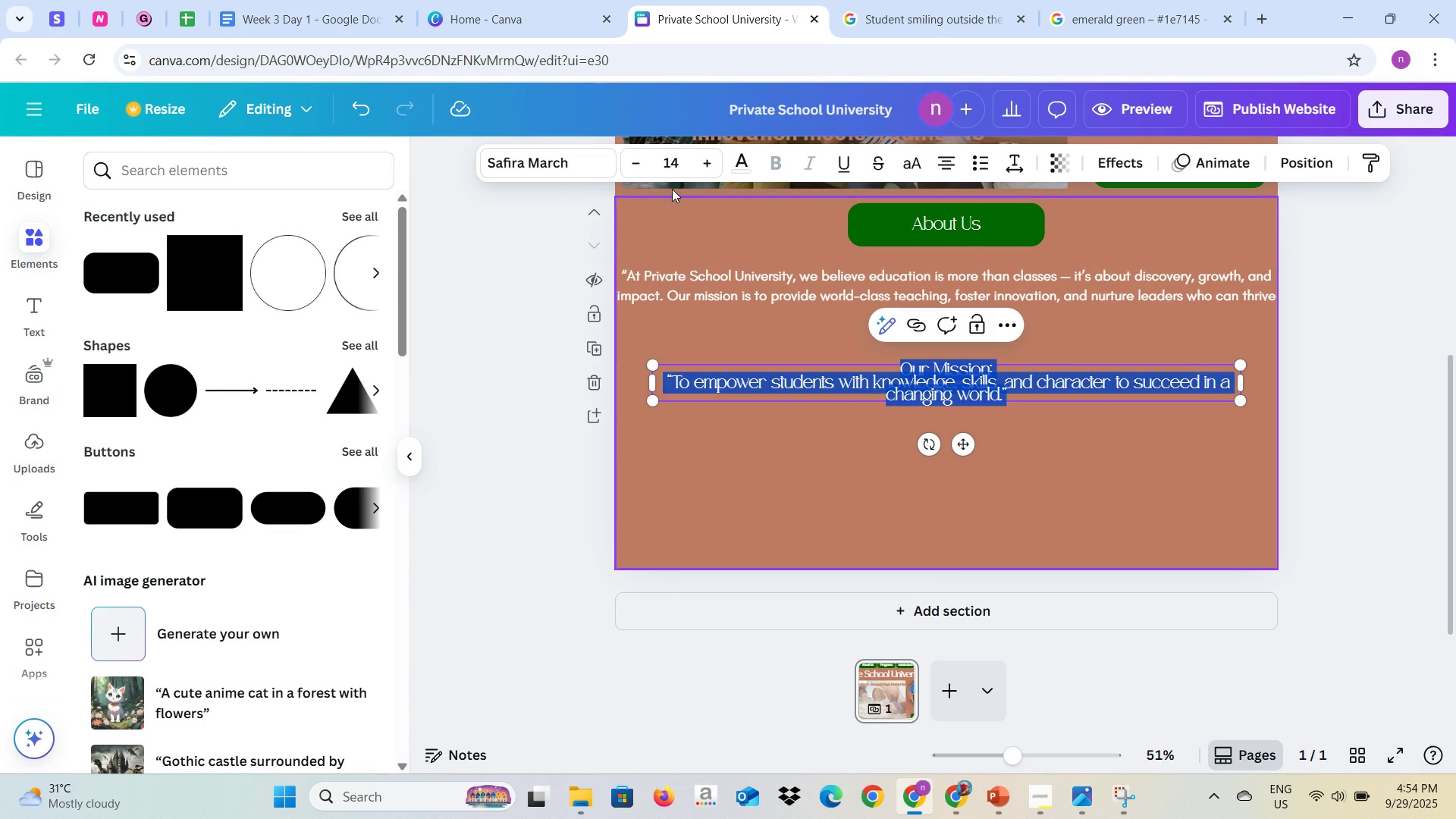 
left_click([582, 176])
 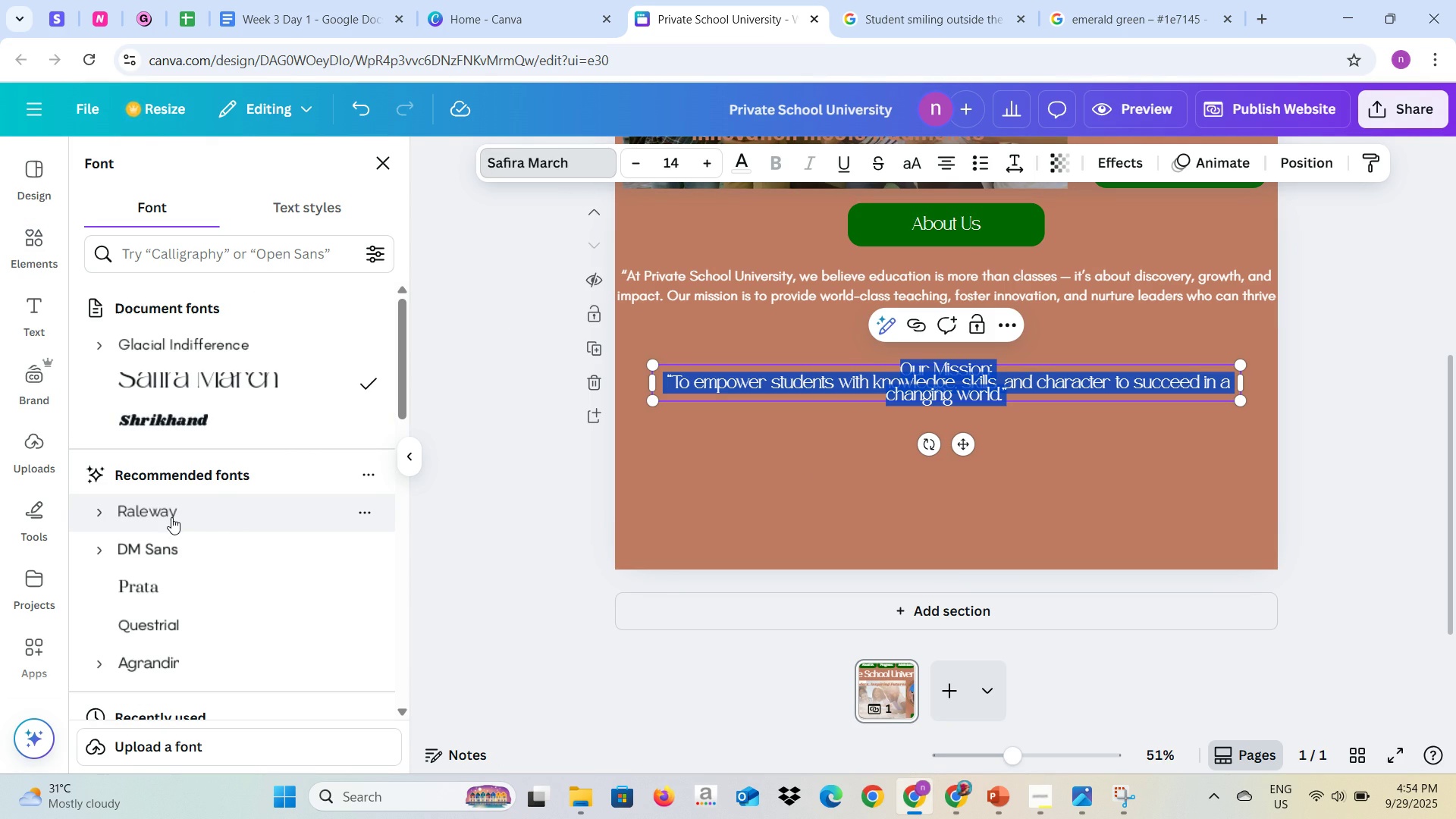 
wait(8.45)
 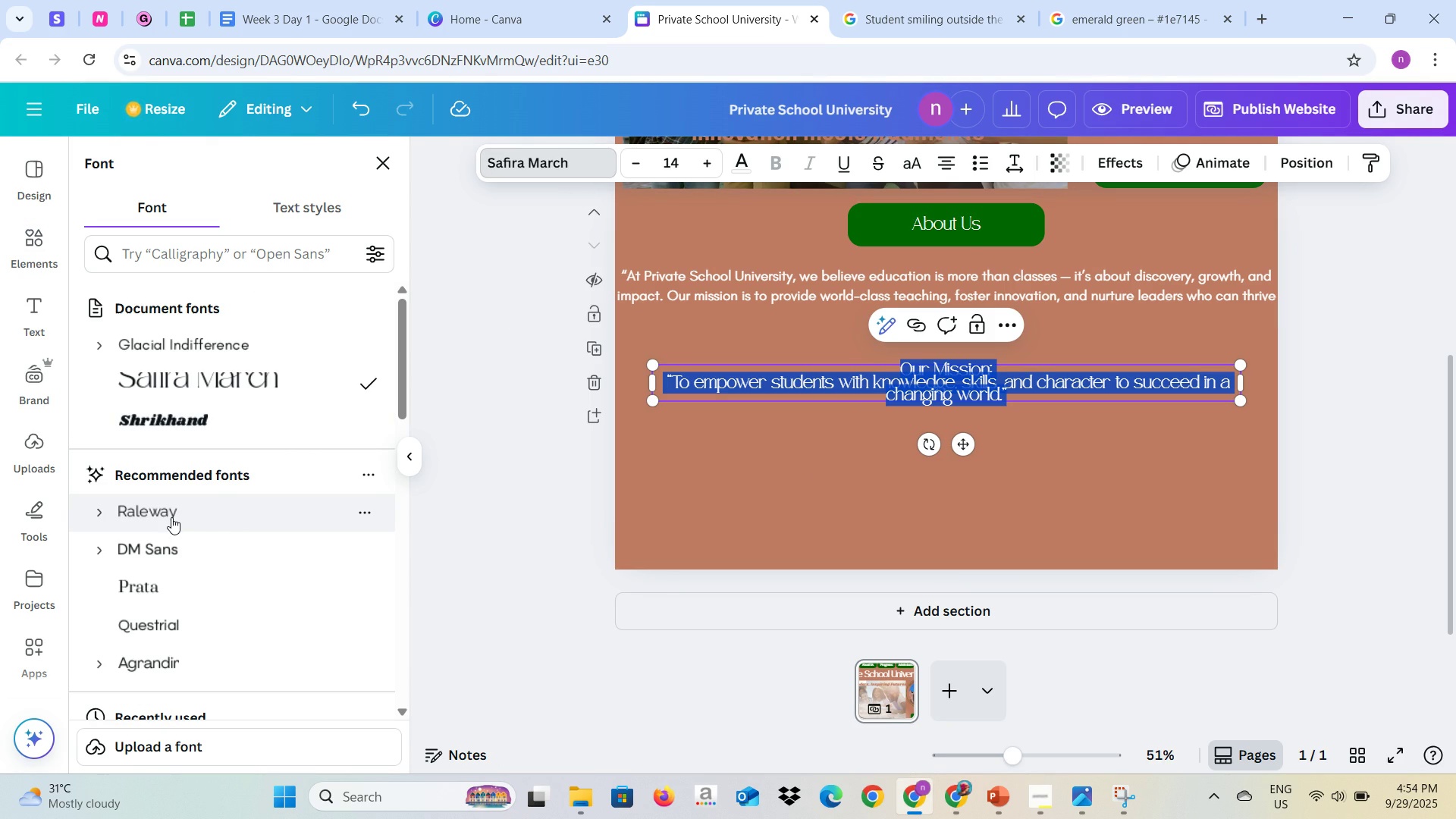 
left_click([231, 348])
 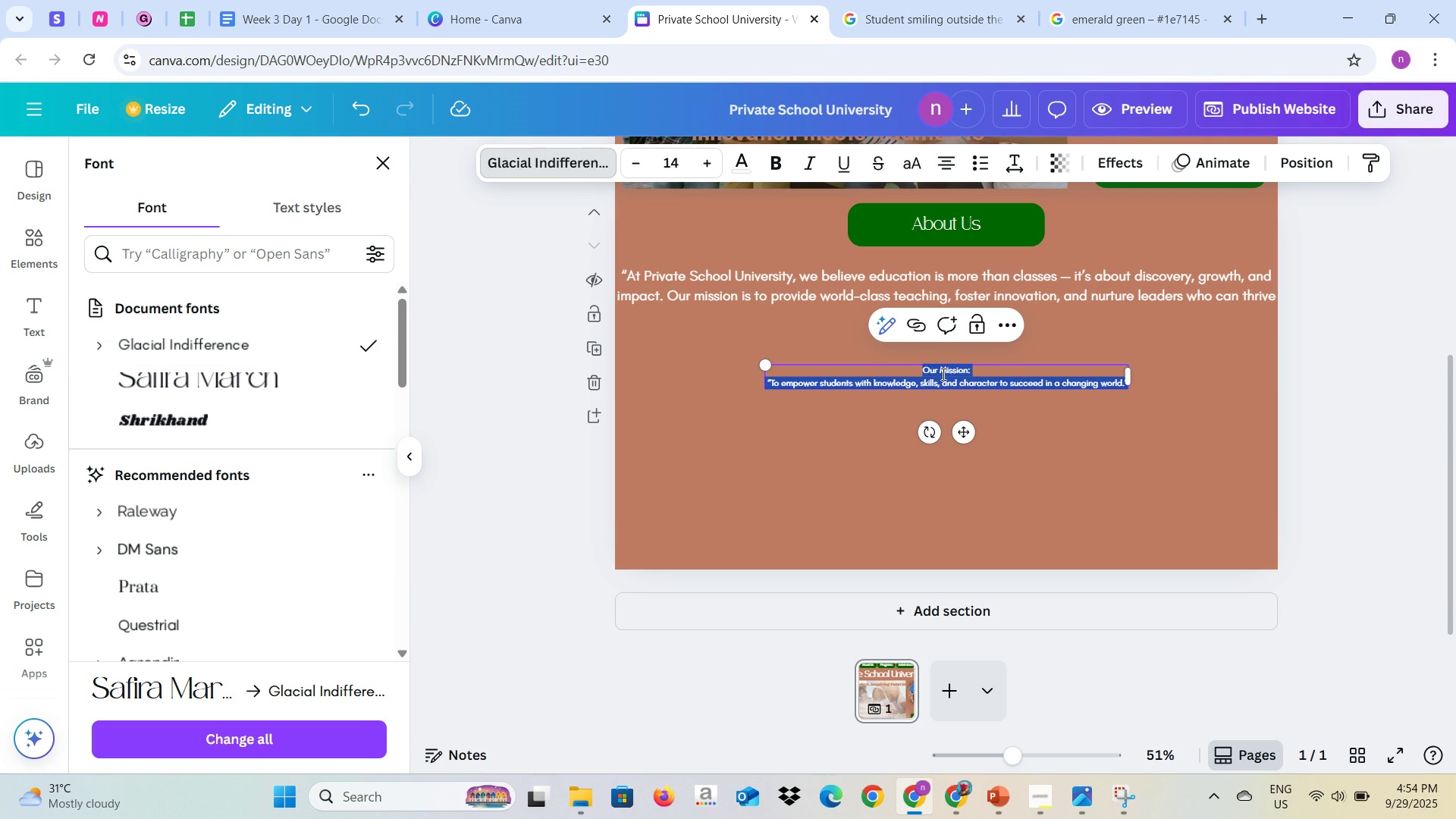 
left_click([969, 372])
 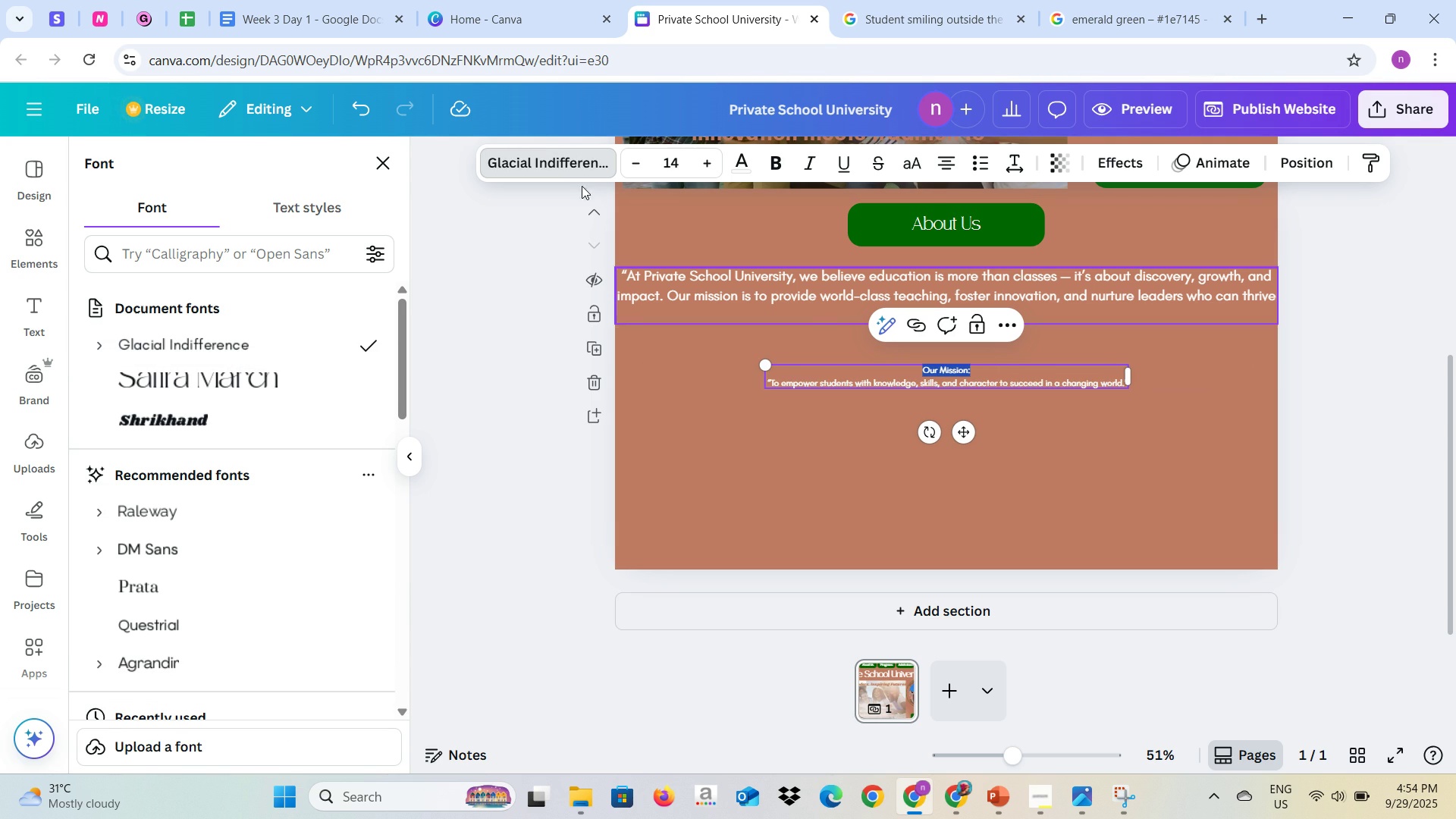 
left_click([578, 163])
 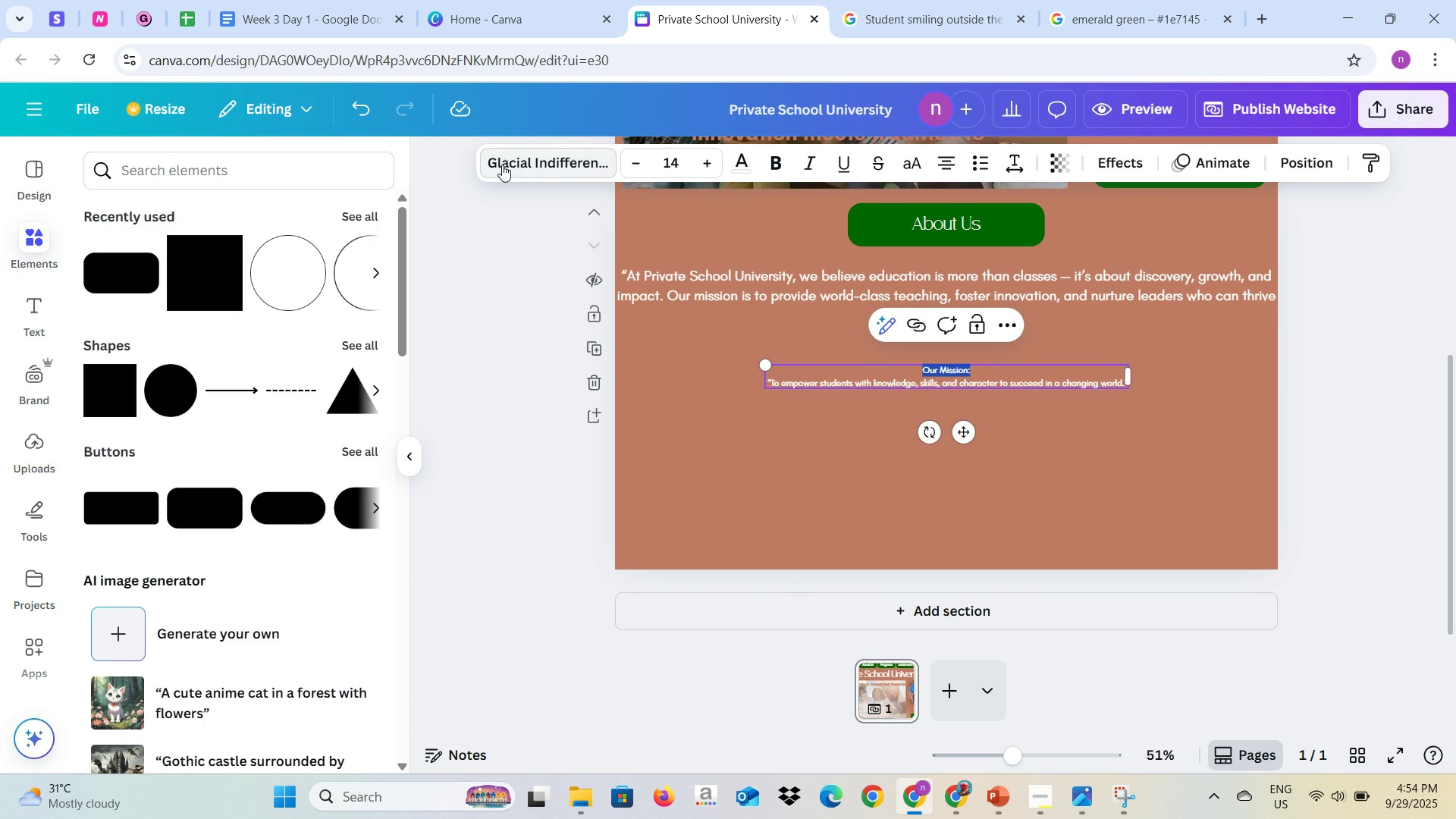 
left_click([525, 165])
 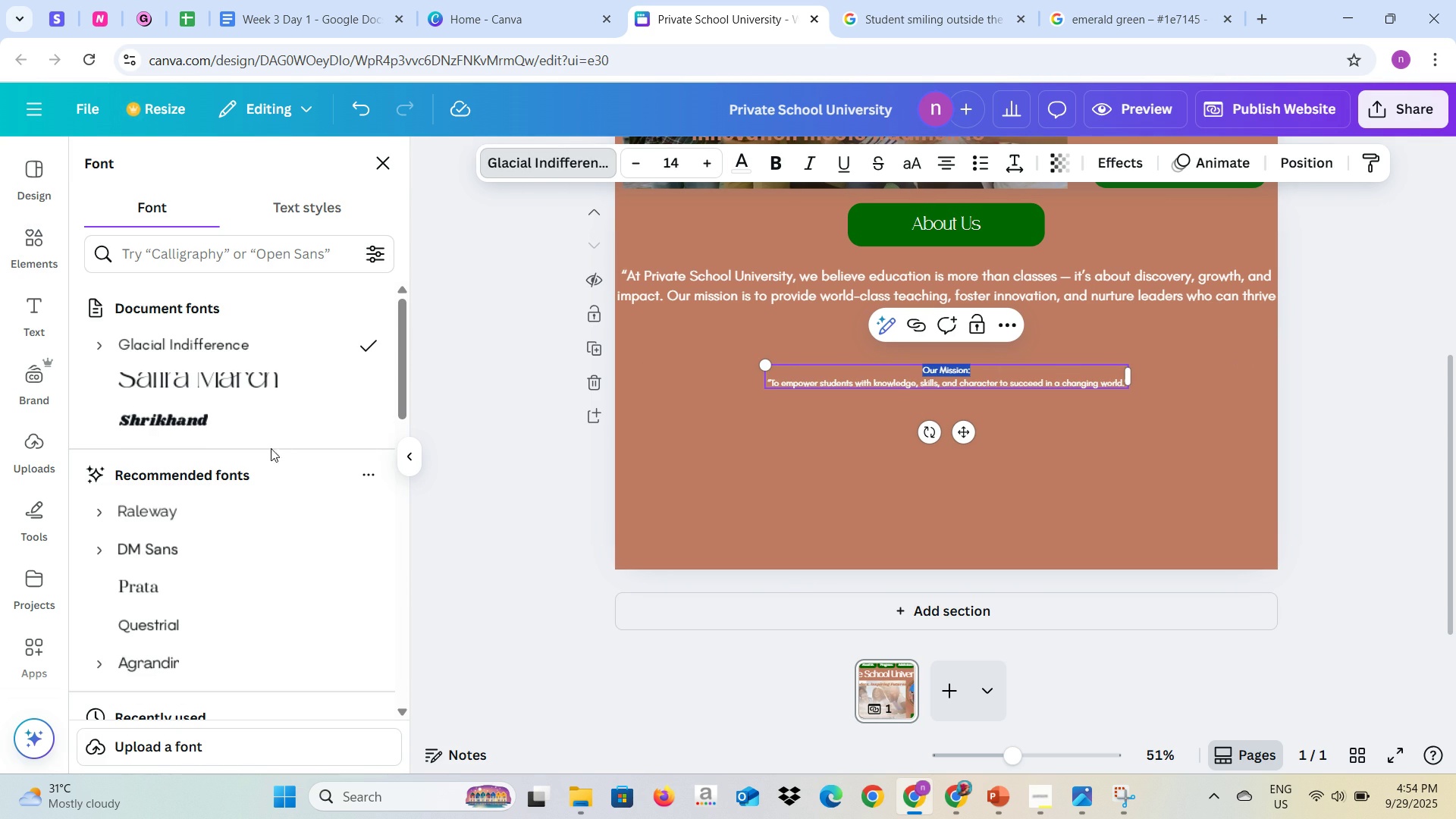 
left_click([268, 419])
 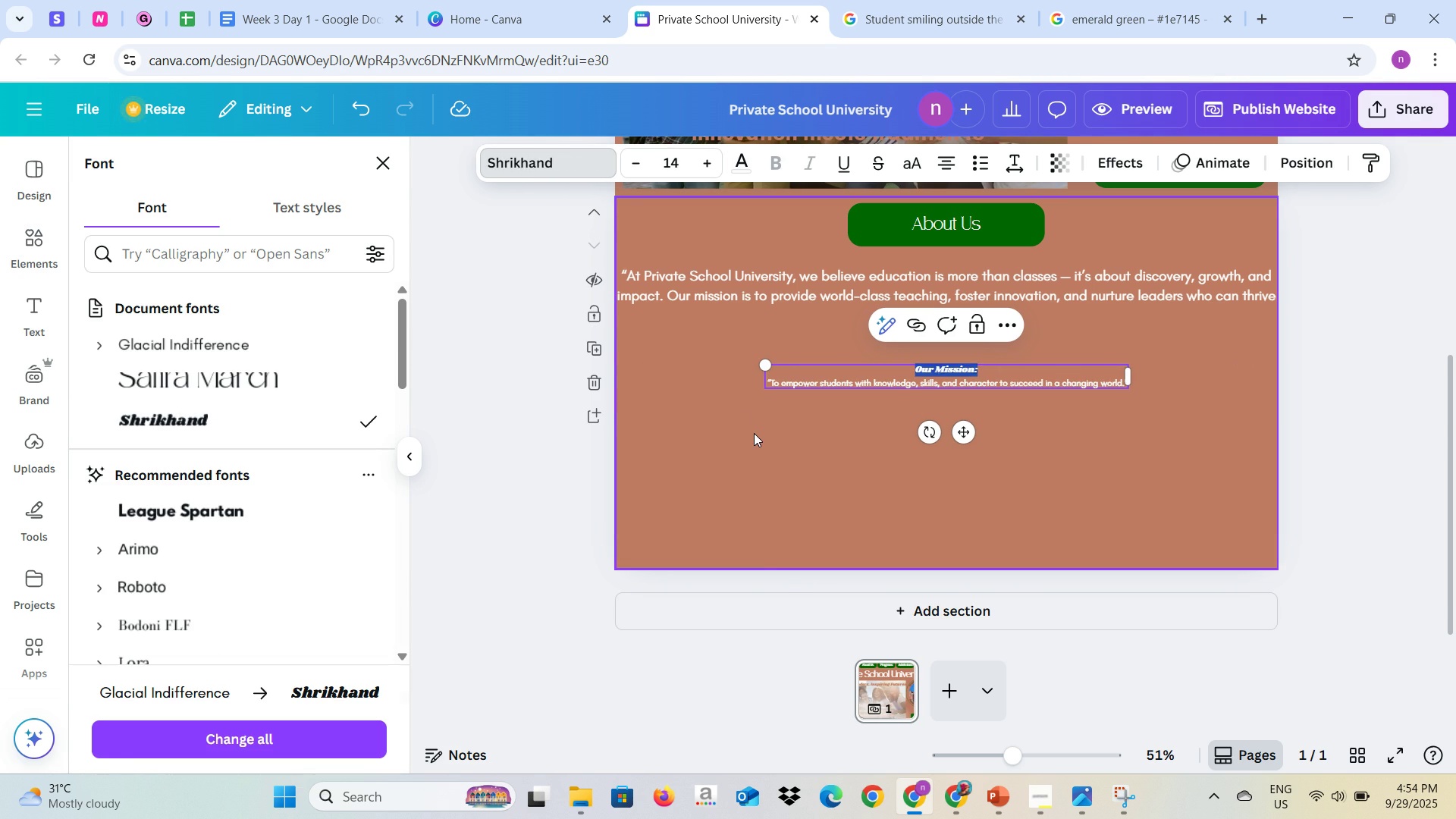 
left_click([754, 433])
 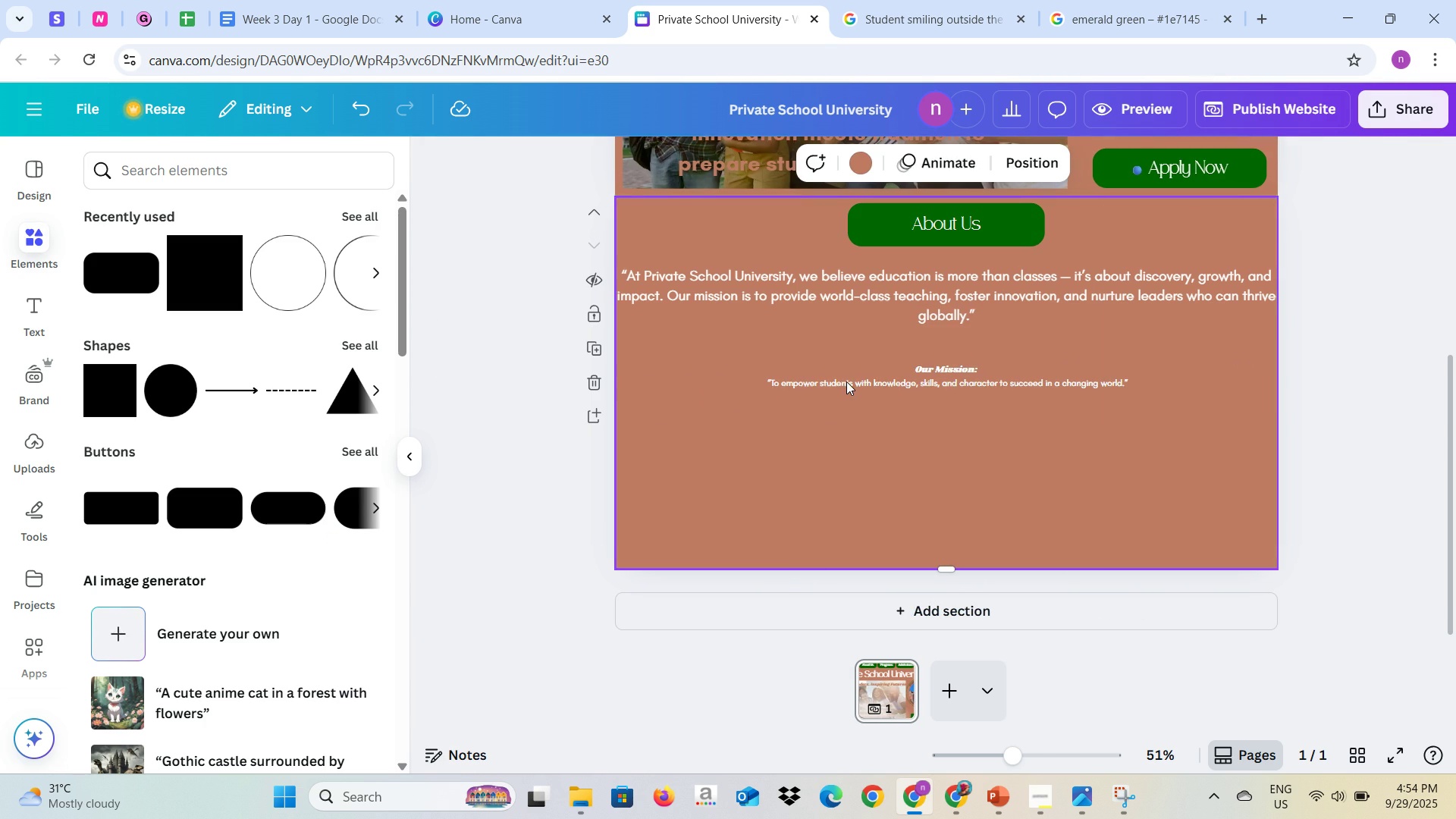 
left_click([840, 381])
 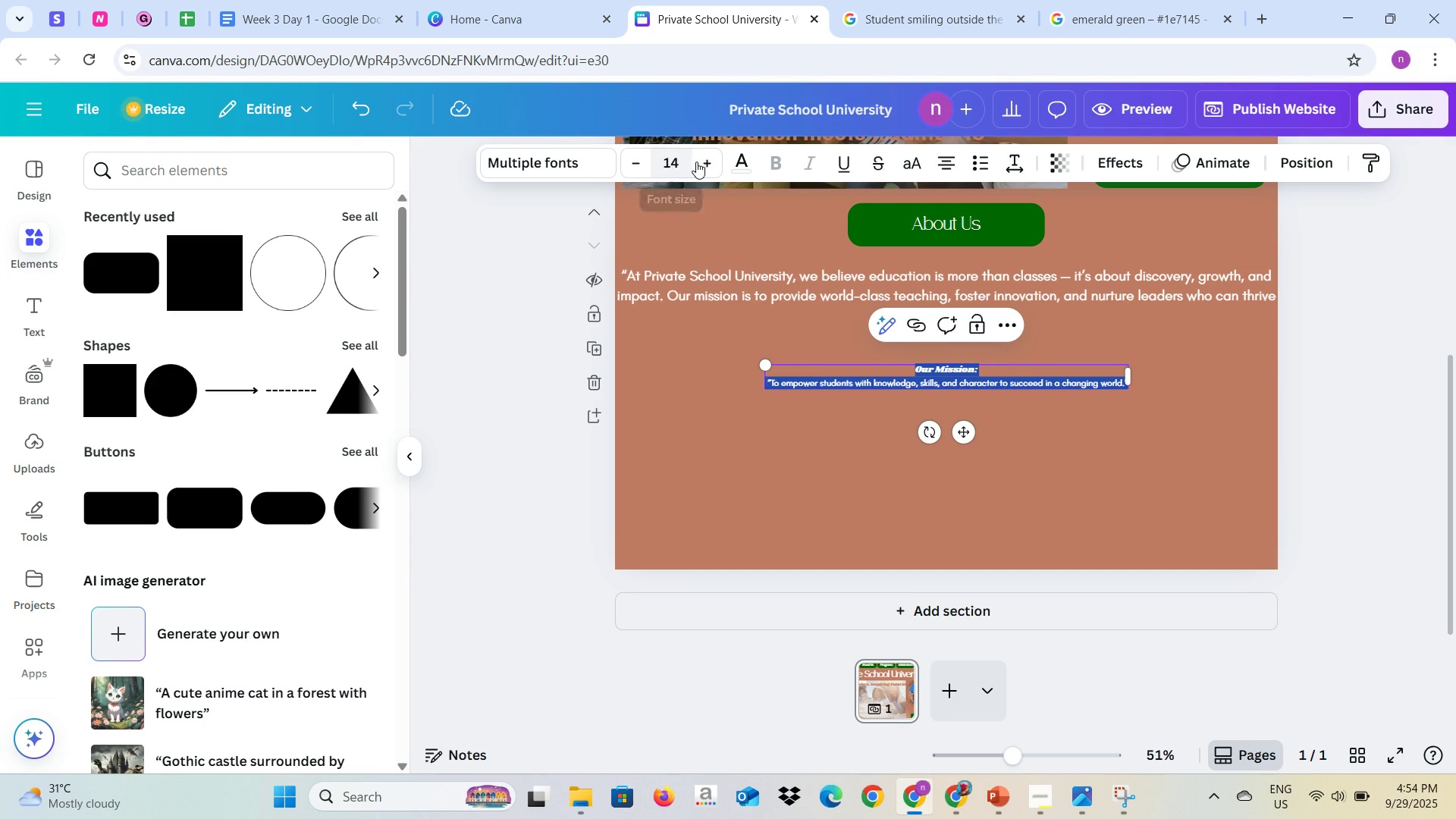 
double_click([701, 162])
 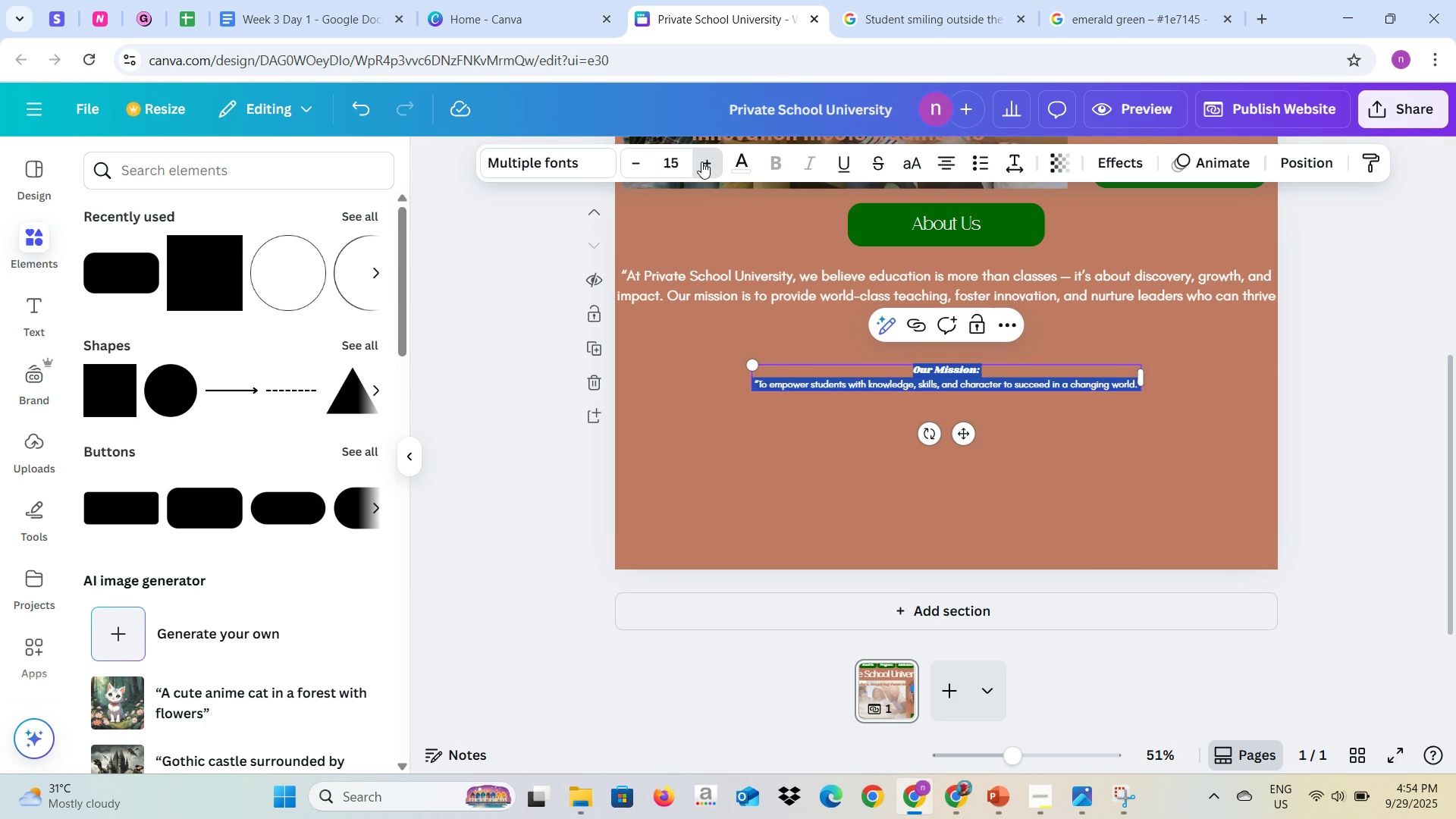 
triple_click([701, 162])
 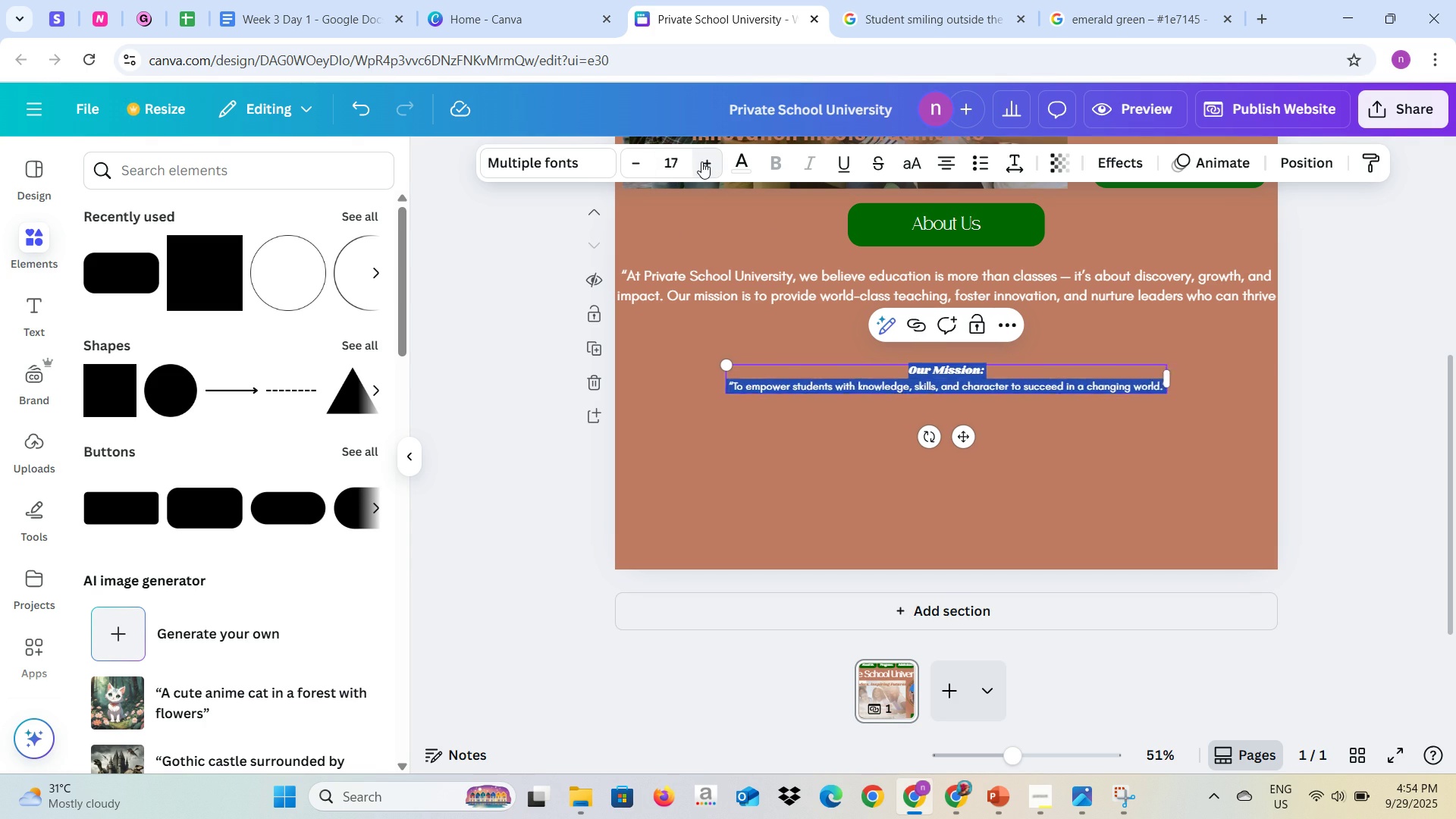 
triple_click([701, 162])
 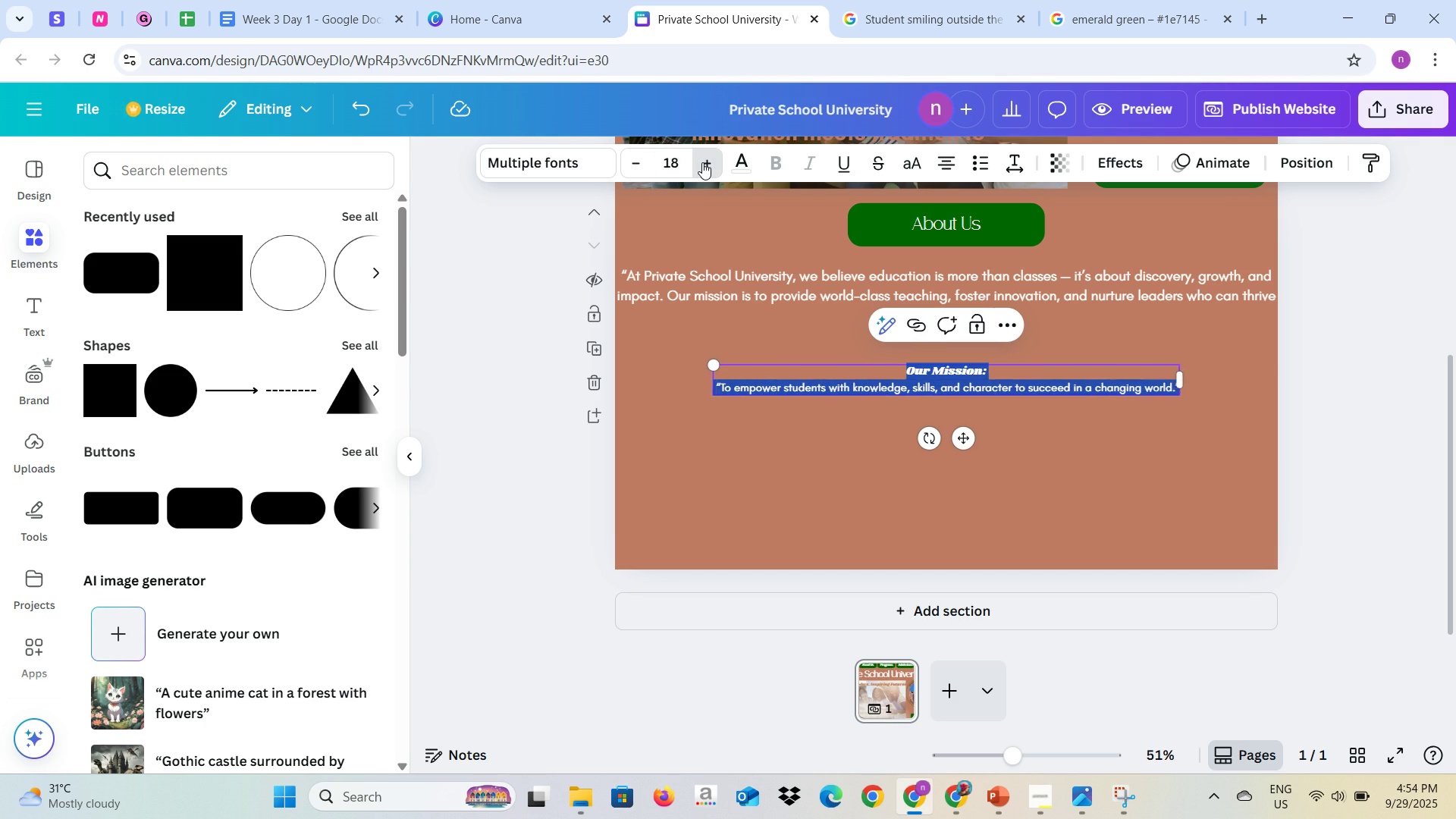 
triple_click([702, 162])
 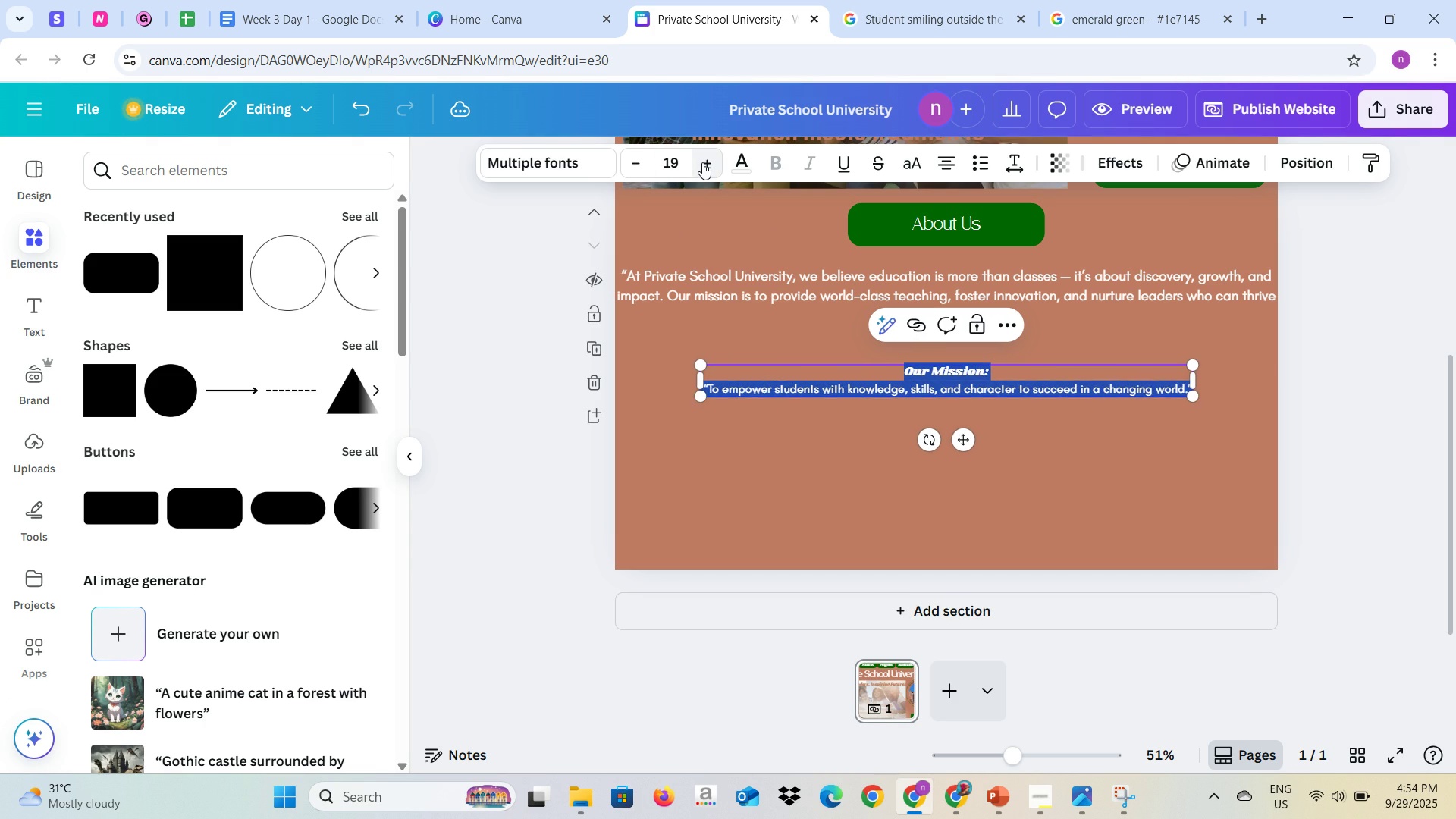 
left_click([702, 162])
 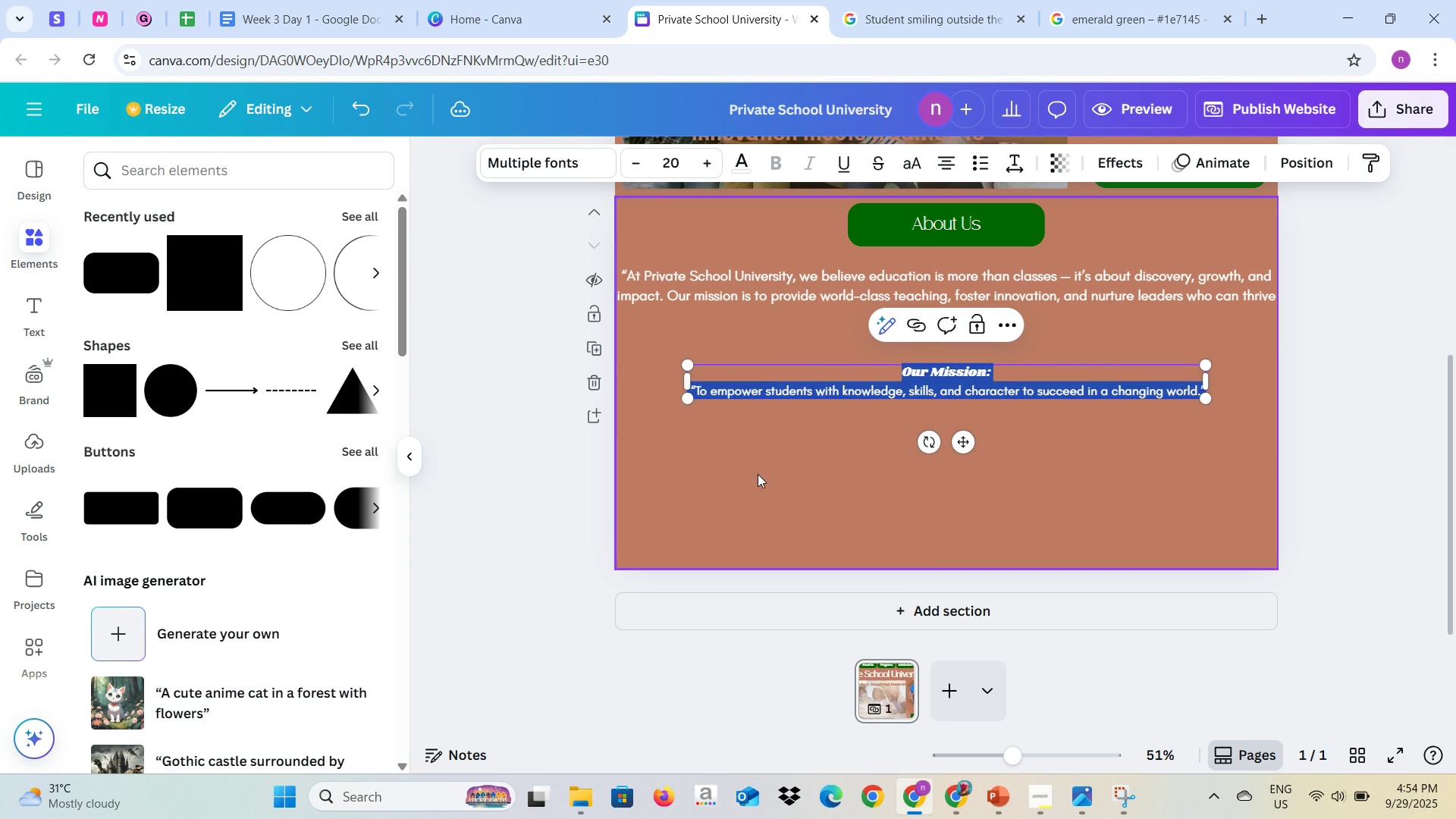 
left_click([758, 474])
 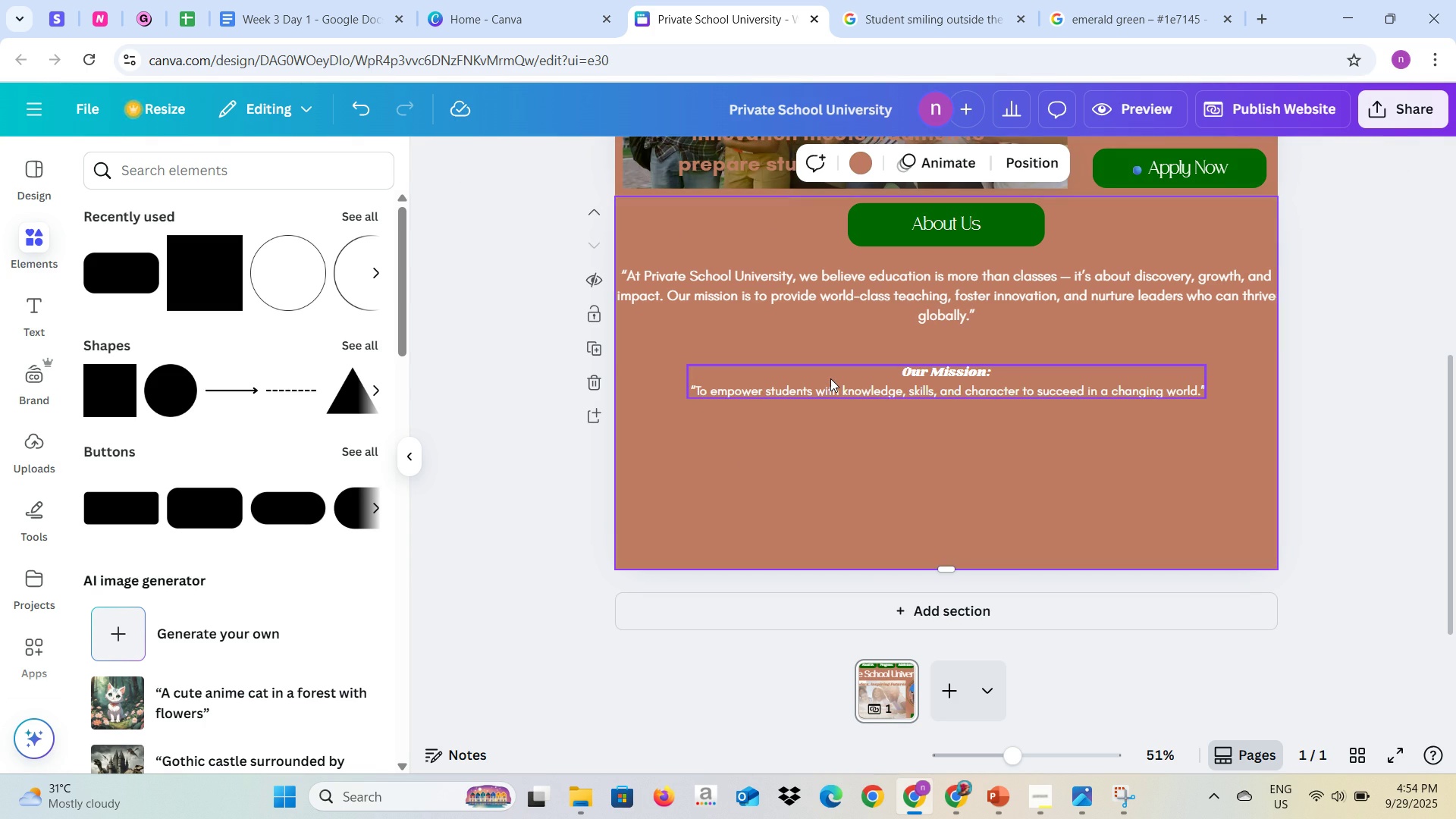 
left_click([830, 378])
 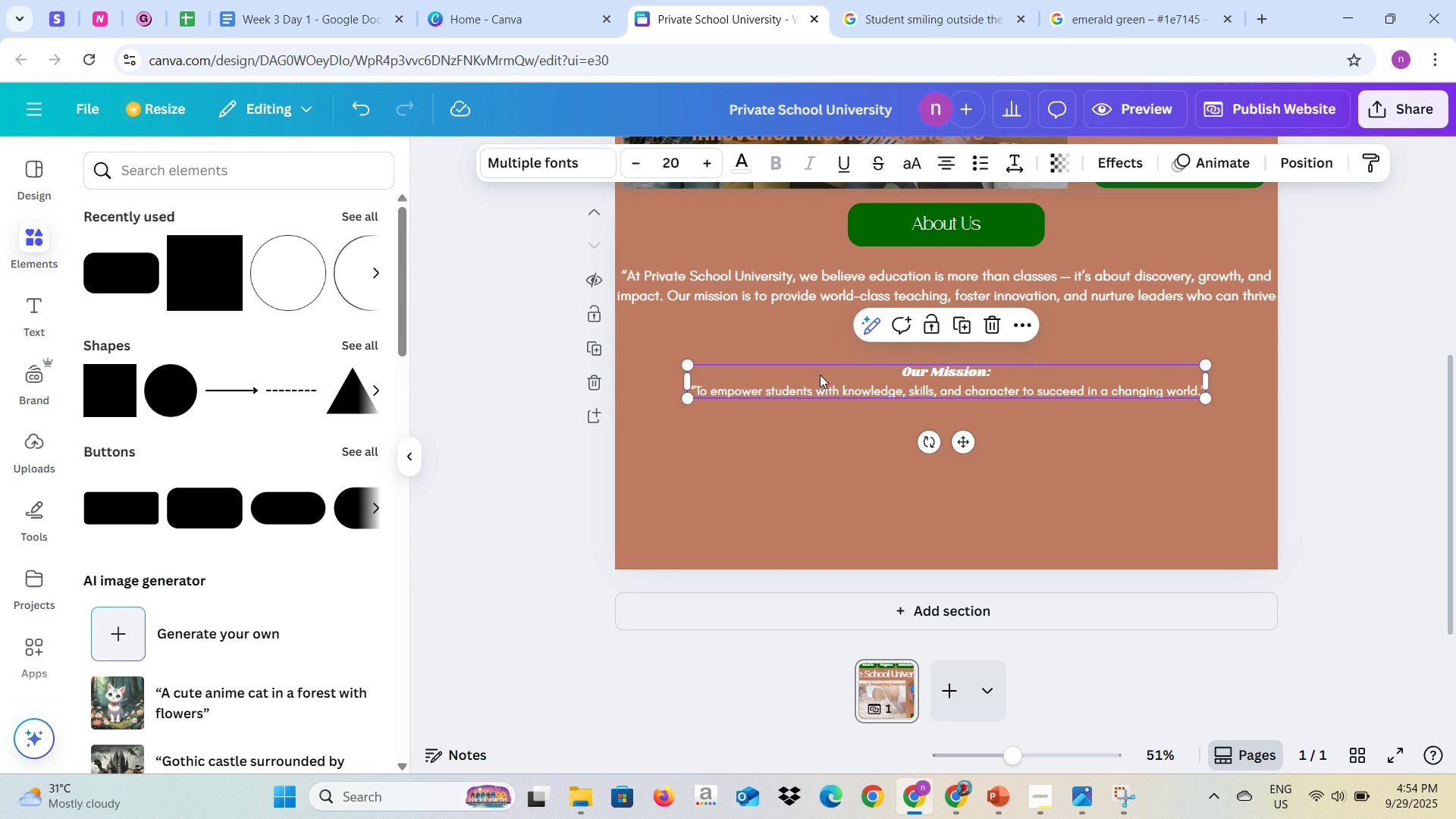 
mouse_move([824, 382])
 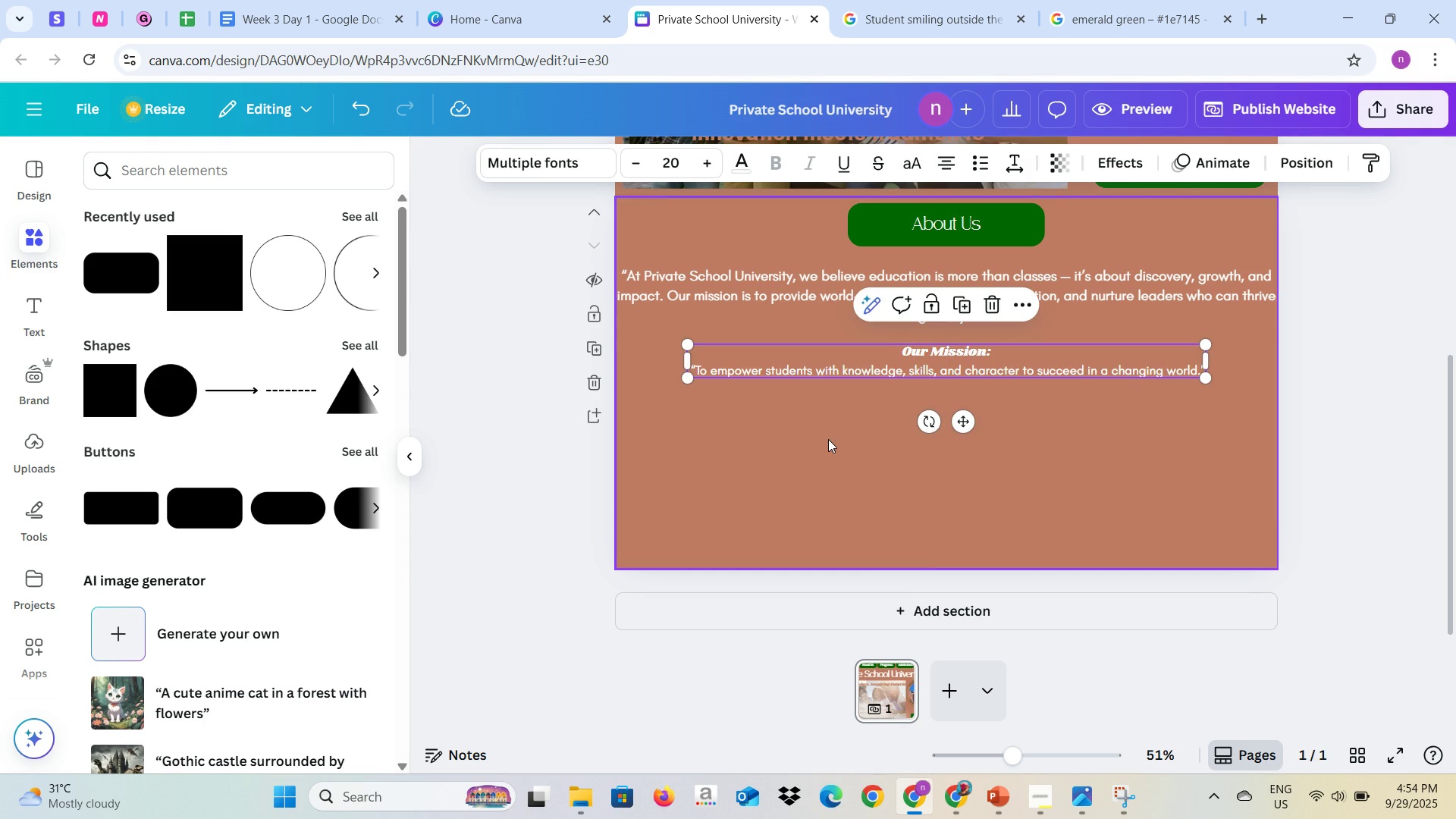 
left_click([828, 439])
 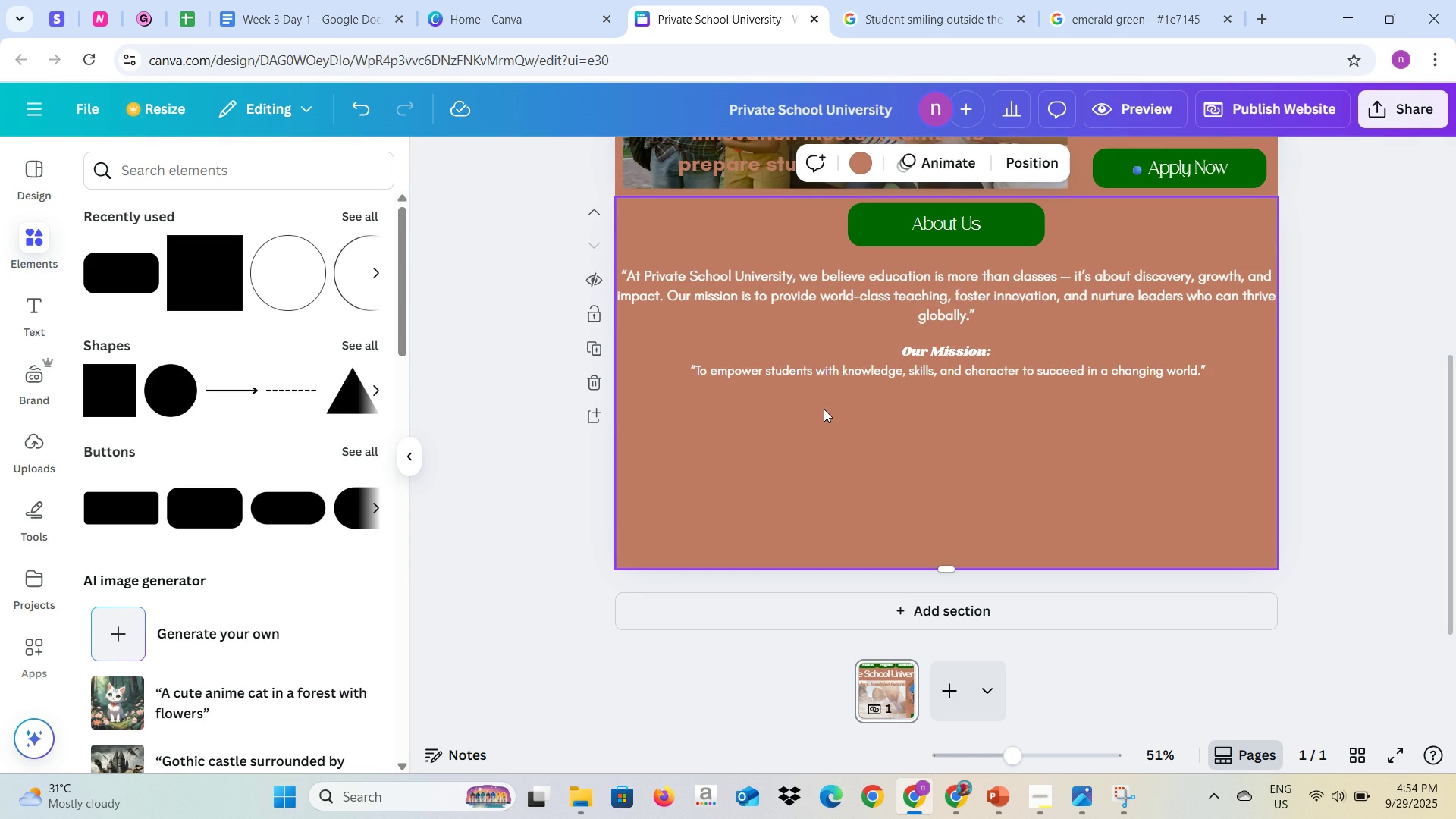 
key(Alt+AltLeft)
 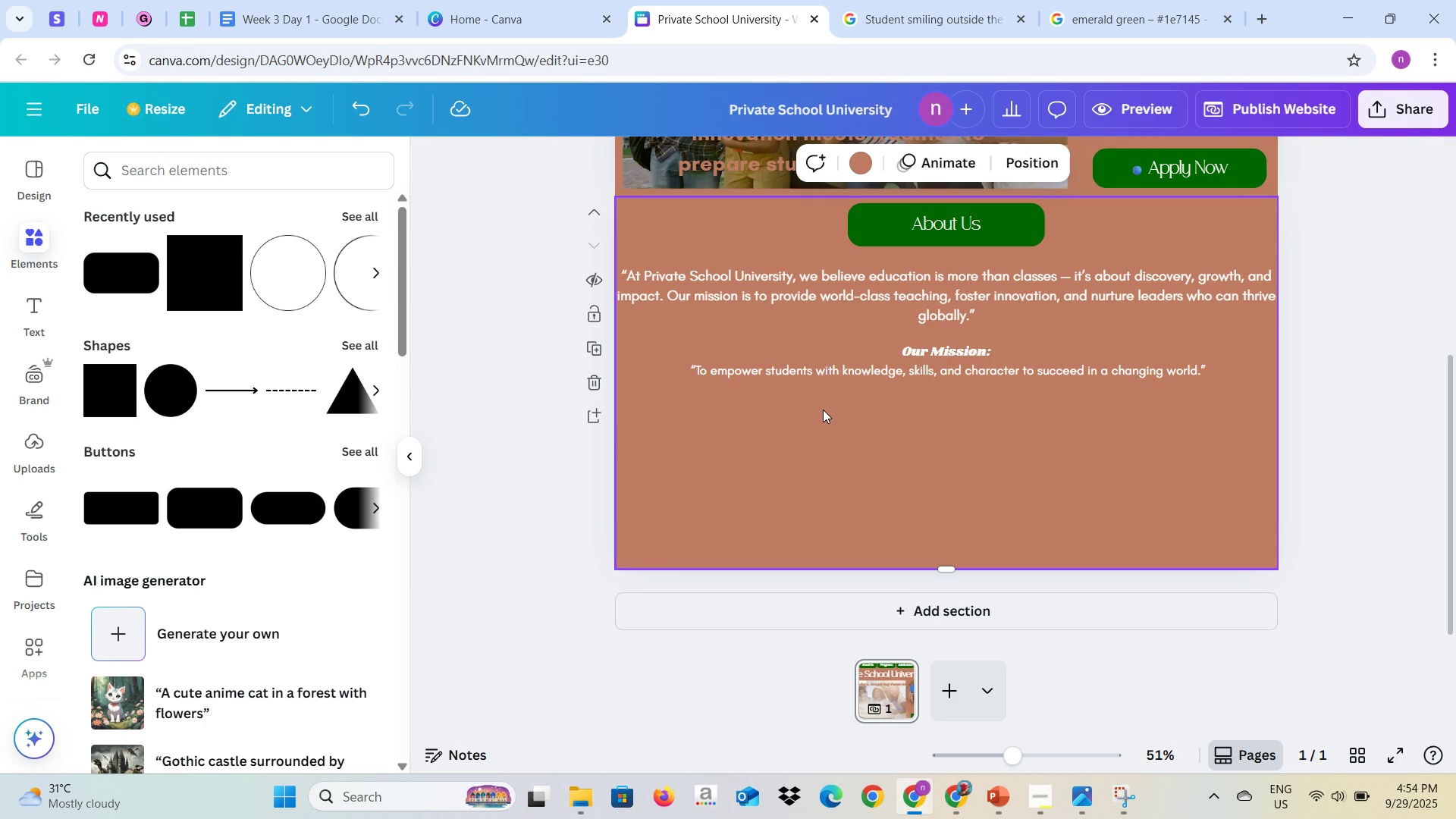 
key(Alt+Tab)
 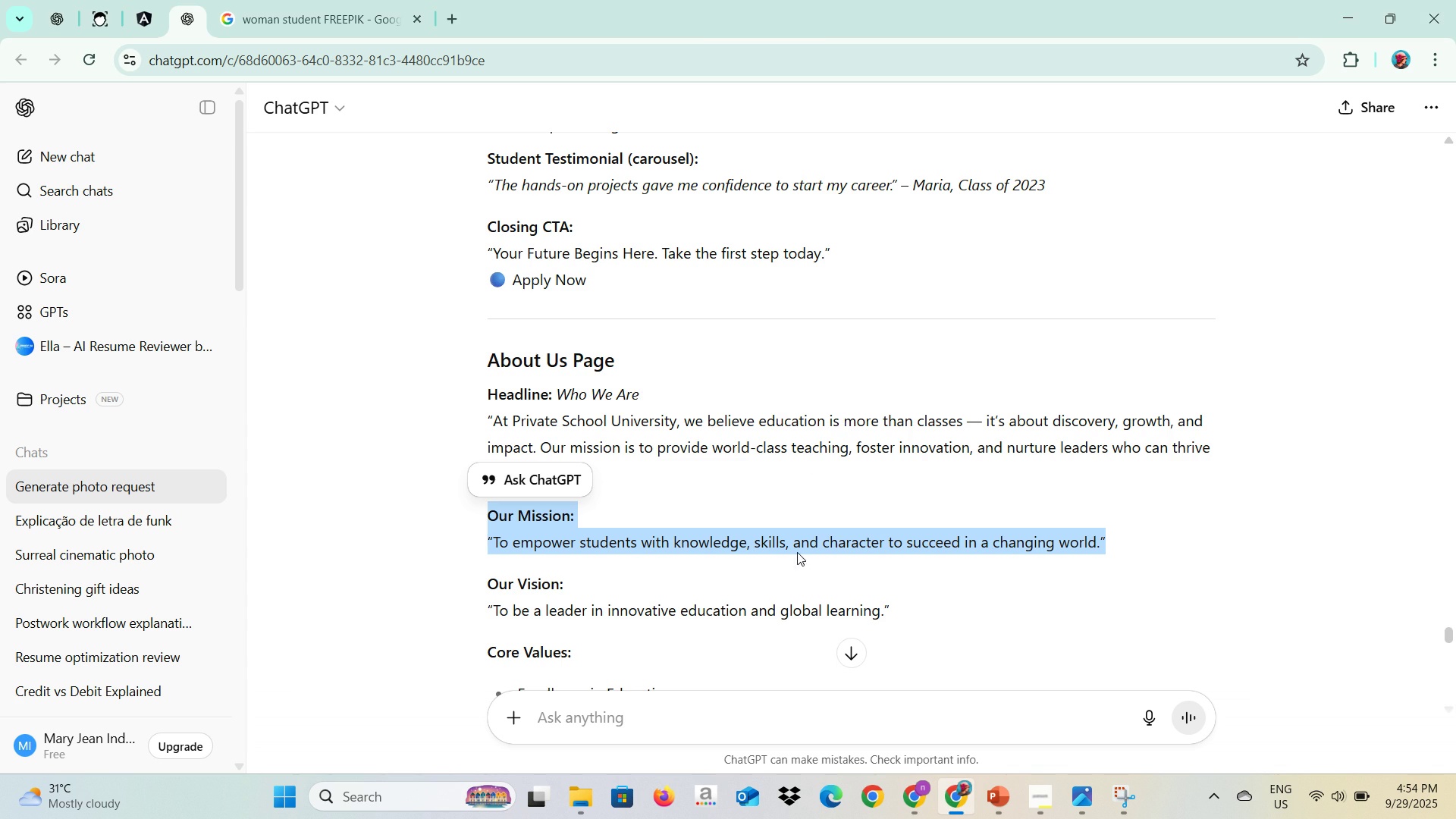 
scroll: coordinate [794, 554], scroll_direction: down, amount: 1.0
 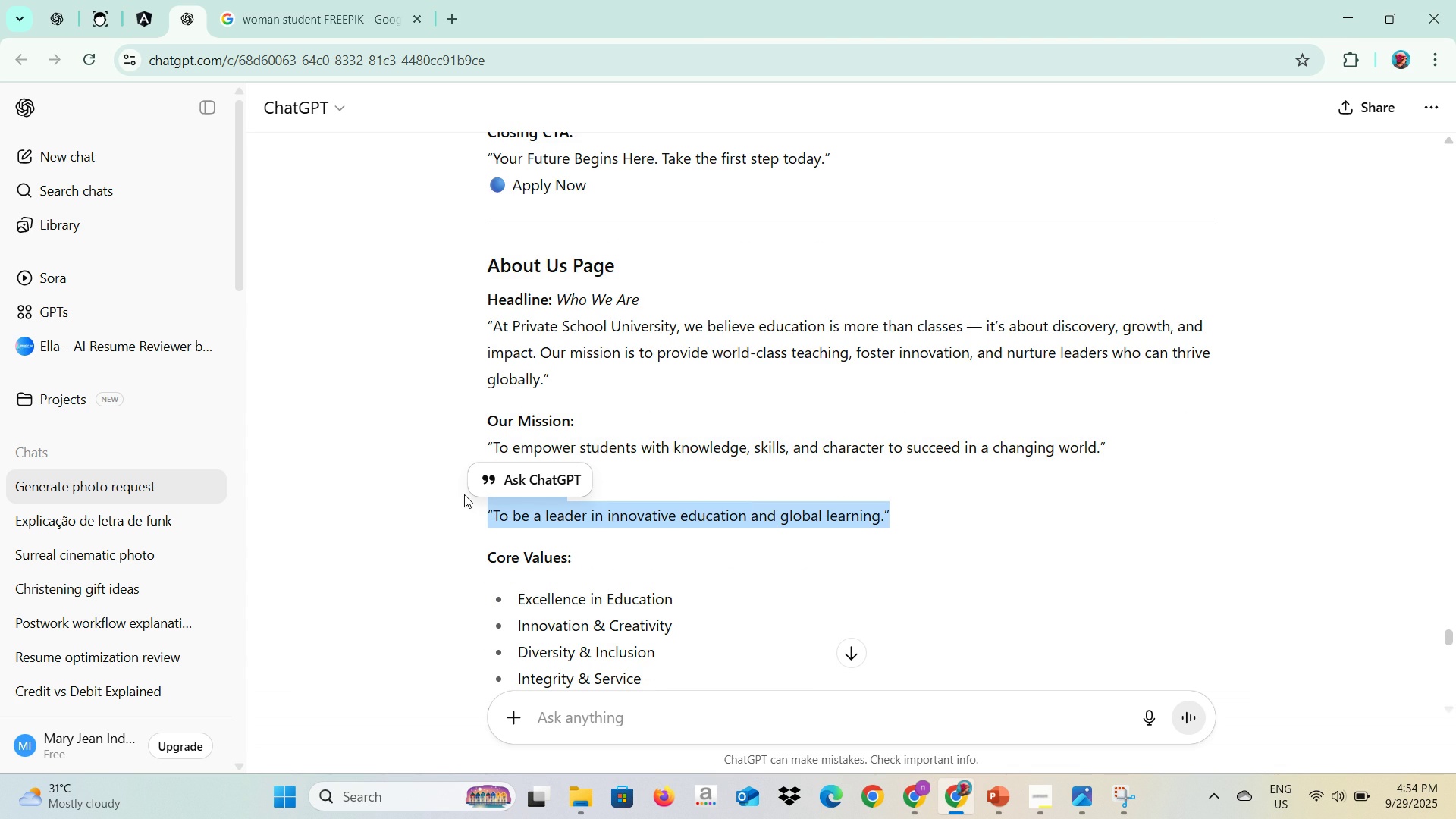 
key(Control+C)
 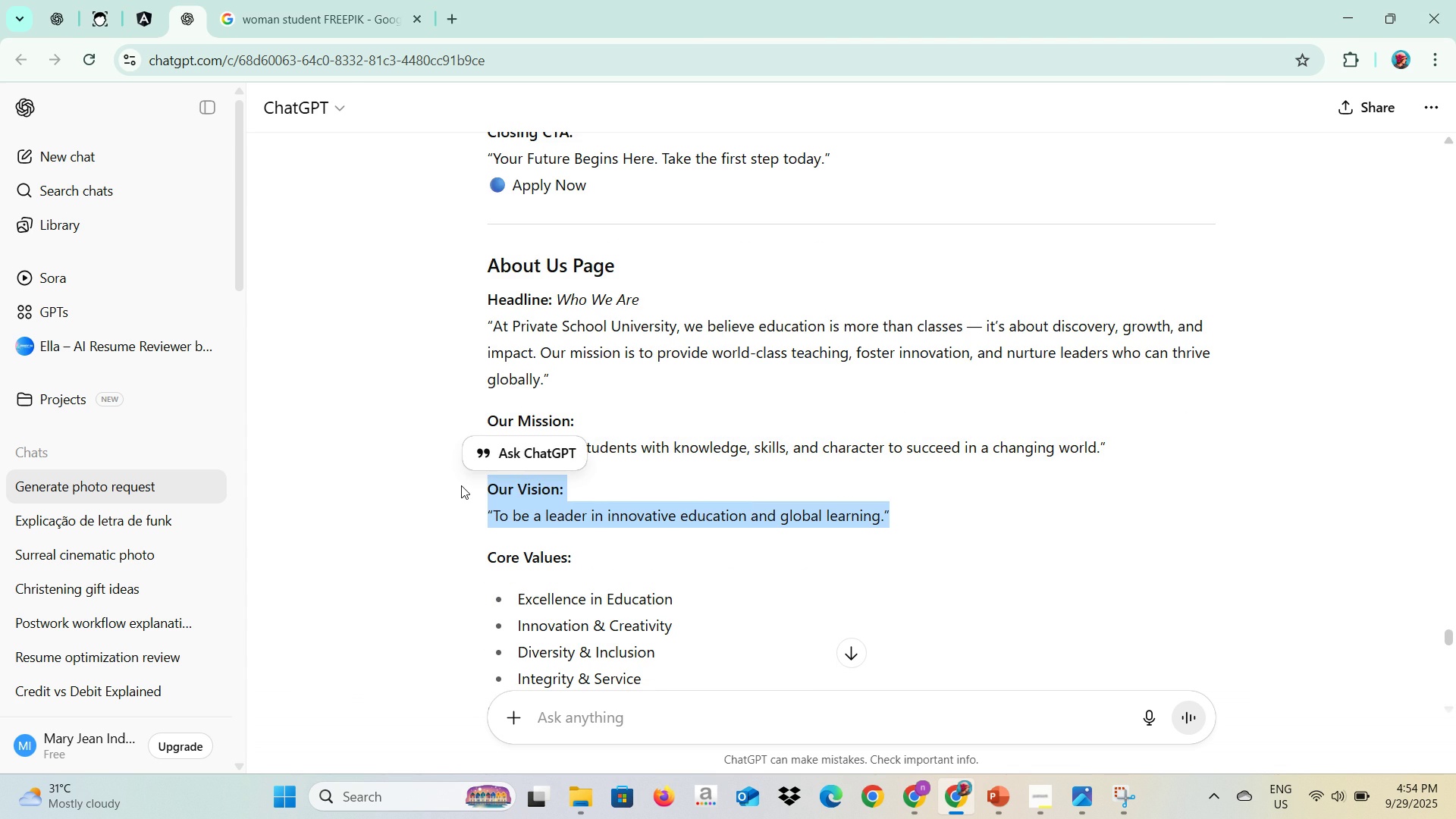 
key(Alt+AltLeft)
 